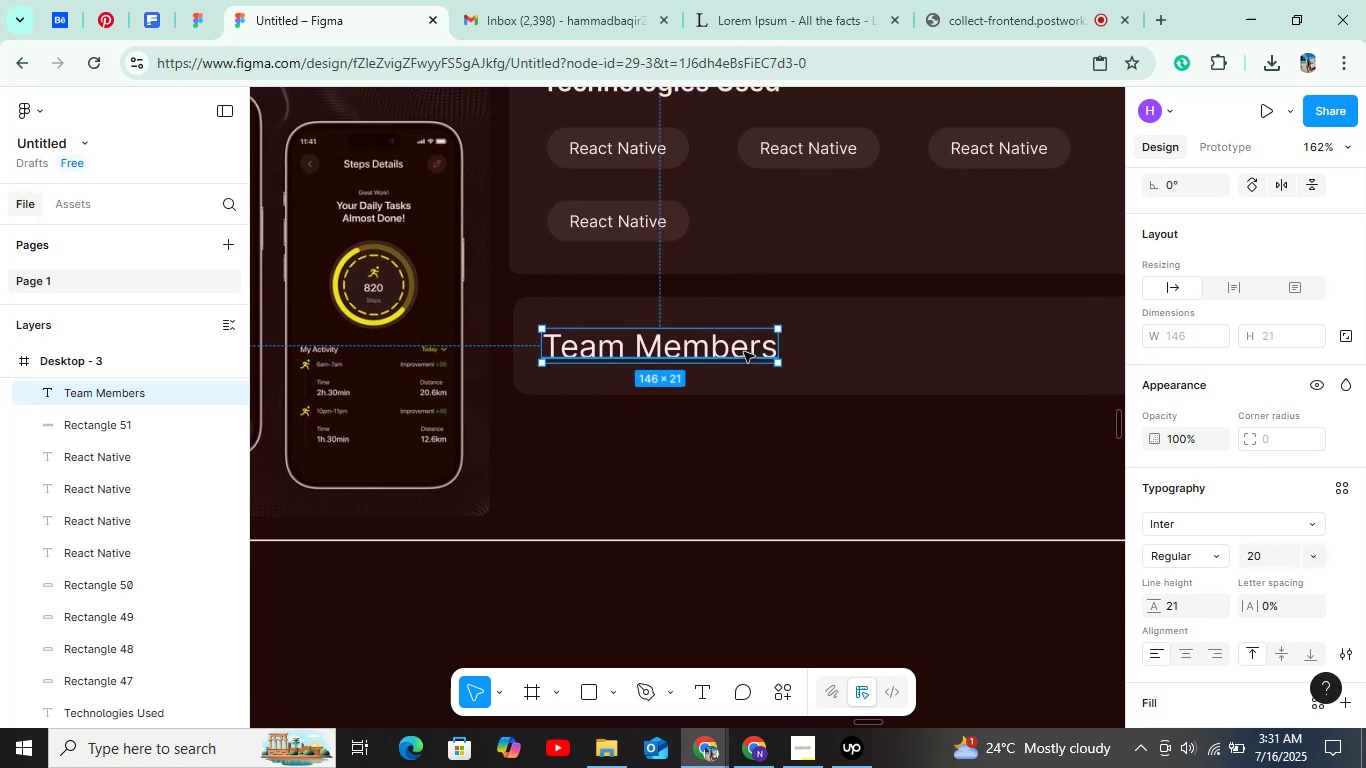 
hold_key(key=AltLeft, duration=1.52)
 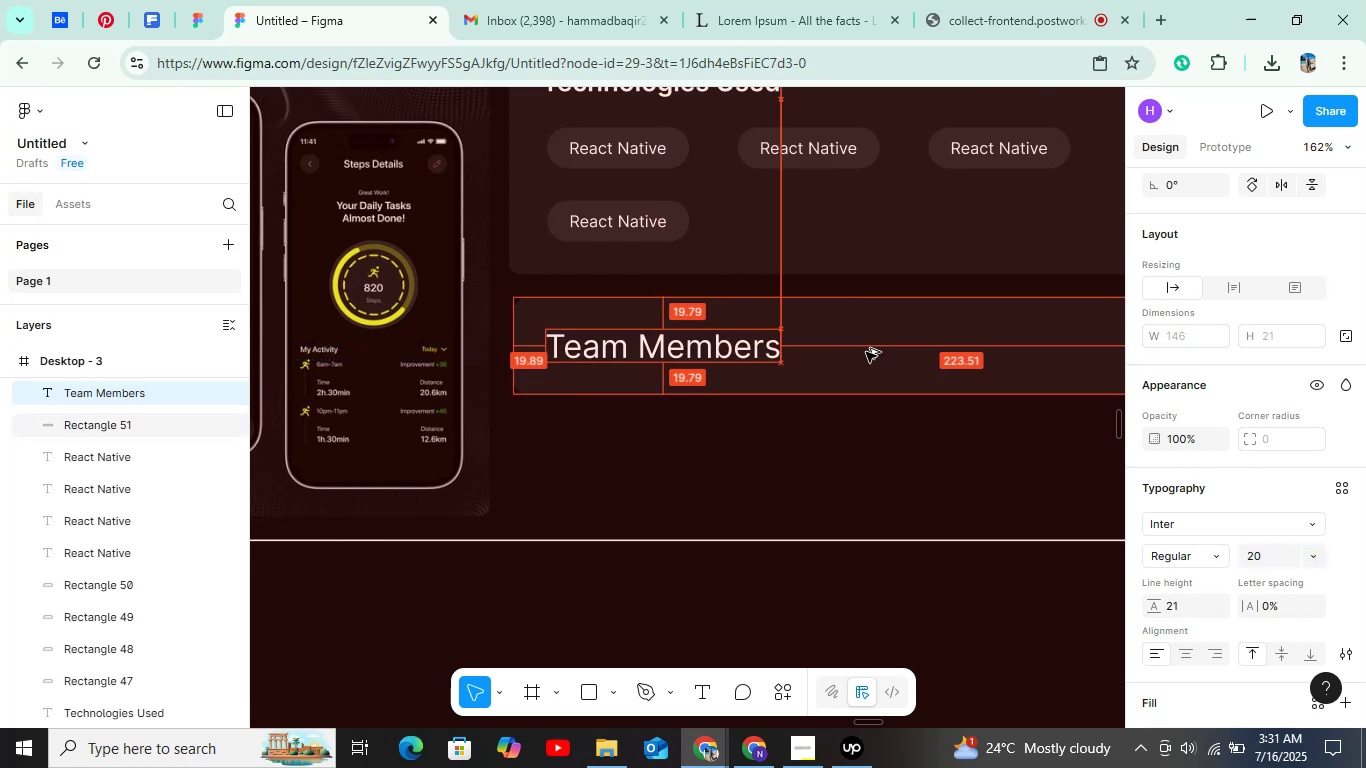 
key(Alt+ArrowRight)
 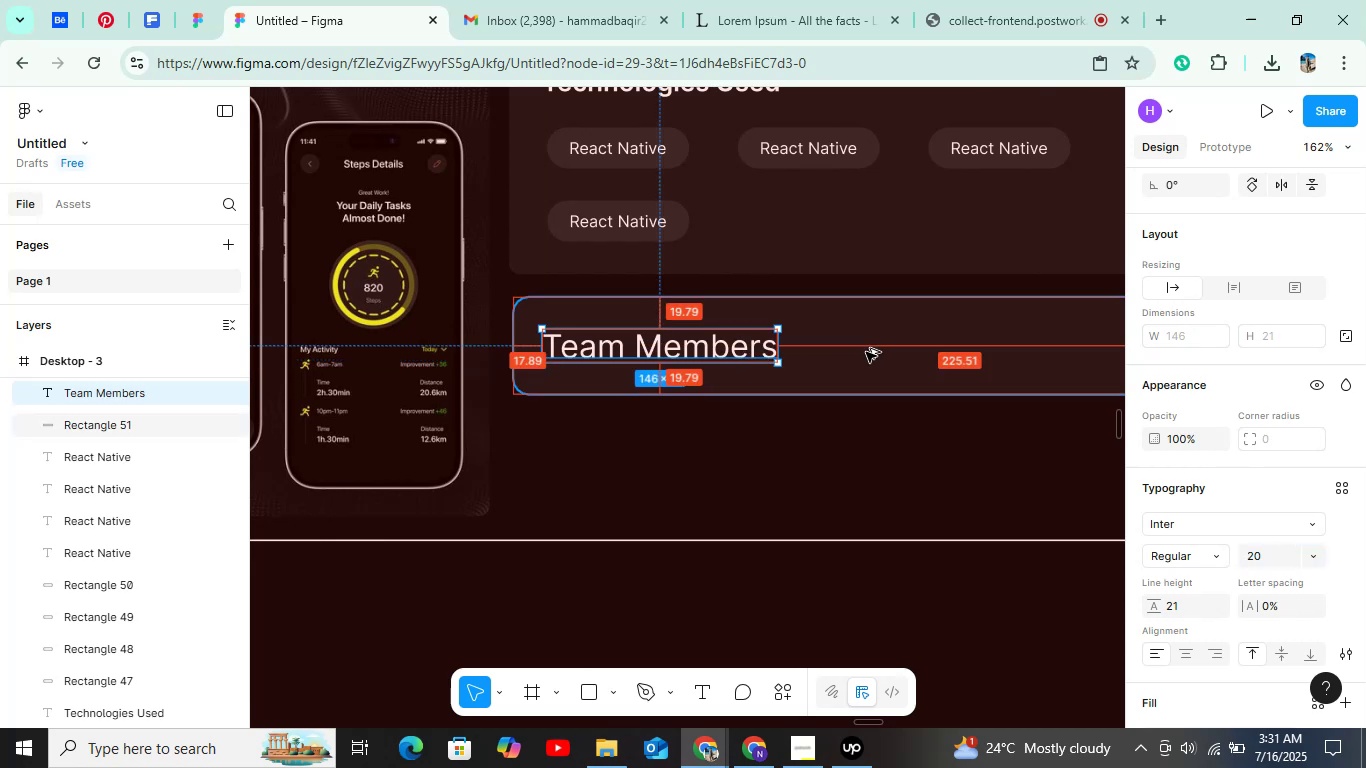 
key(Alt+ArrowRight)
 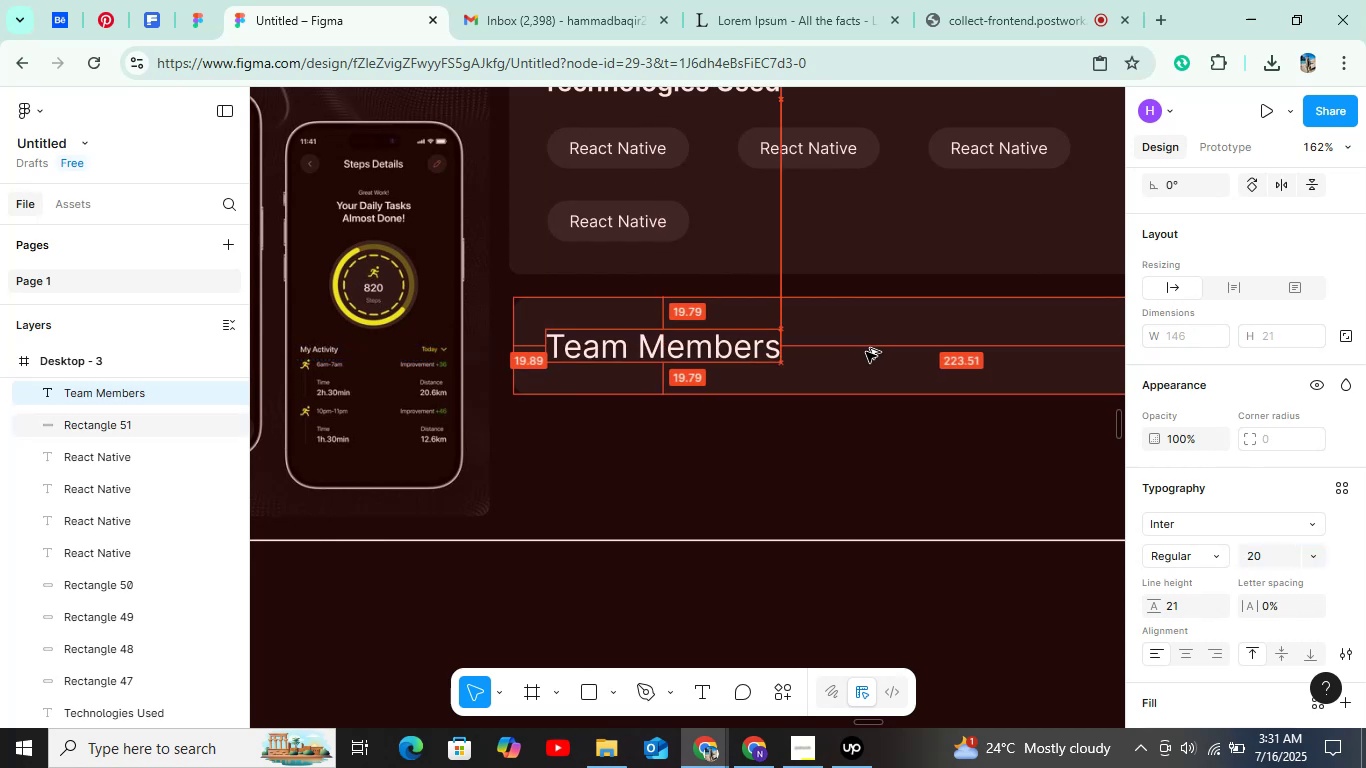 
key(Alt+ArrowRight)
 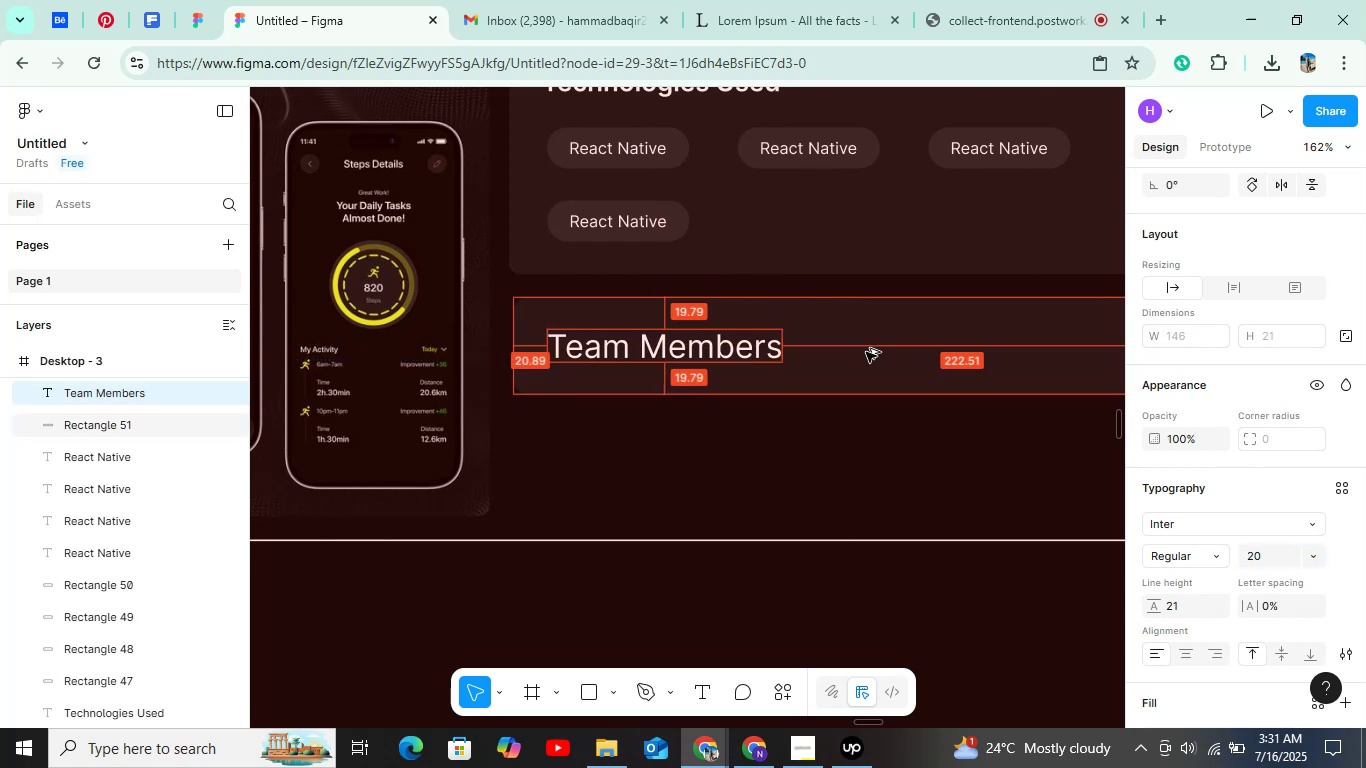 
hold_key(key=ControlLeft, duration=1.0)
scroll: coordinate [882, 303], scroll_direction: down, amount: 10.0
 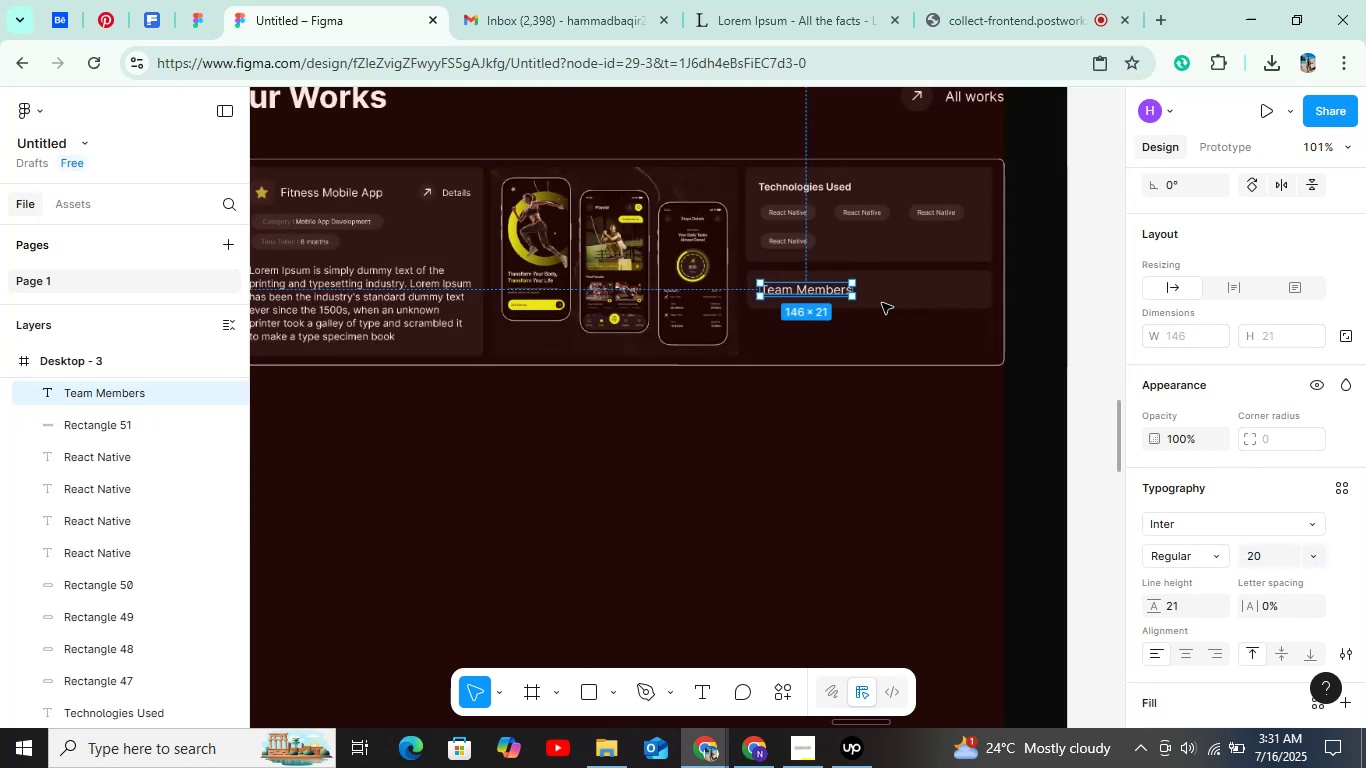 
key(Shift+ShiftLeft)
 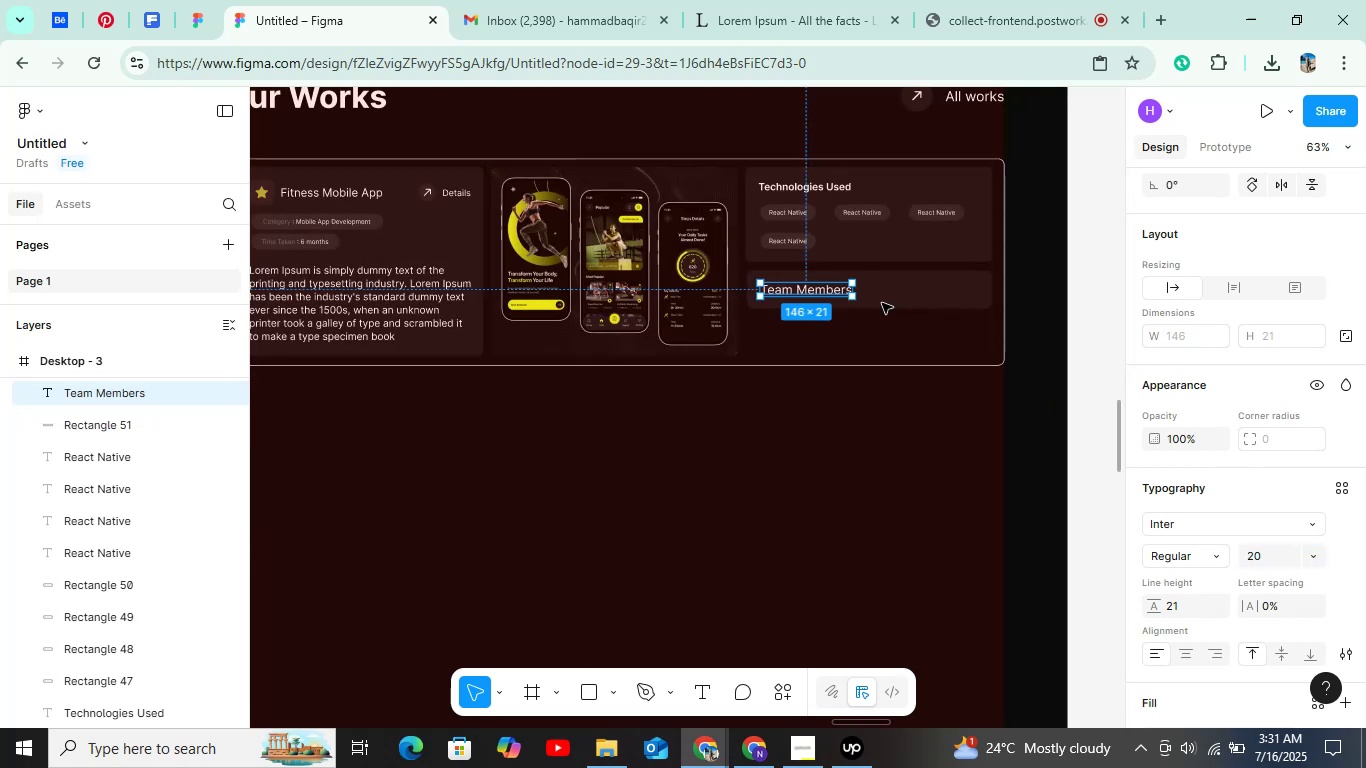 
scroll: coordinate [879, 303], scroll_direction: up, amount: 2.0
 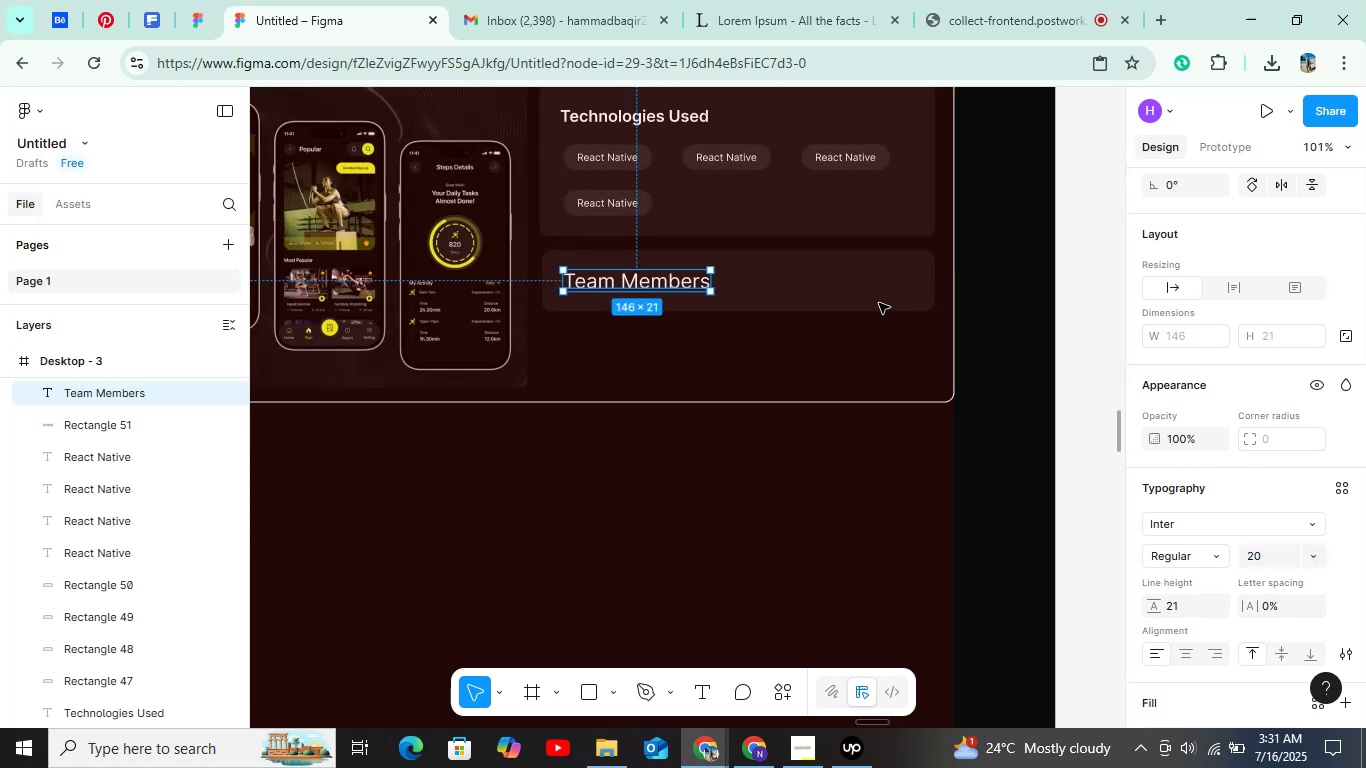 
hold_key(key=ControlLeft, duration=0.41)
 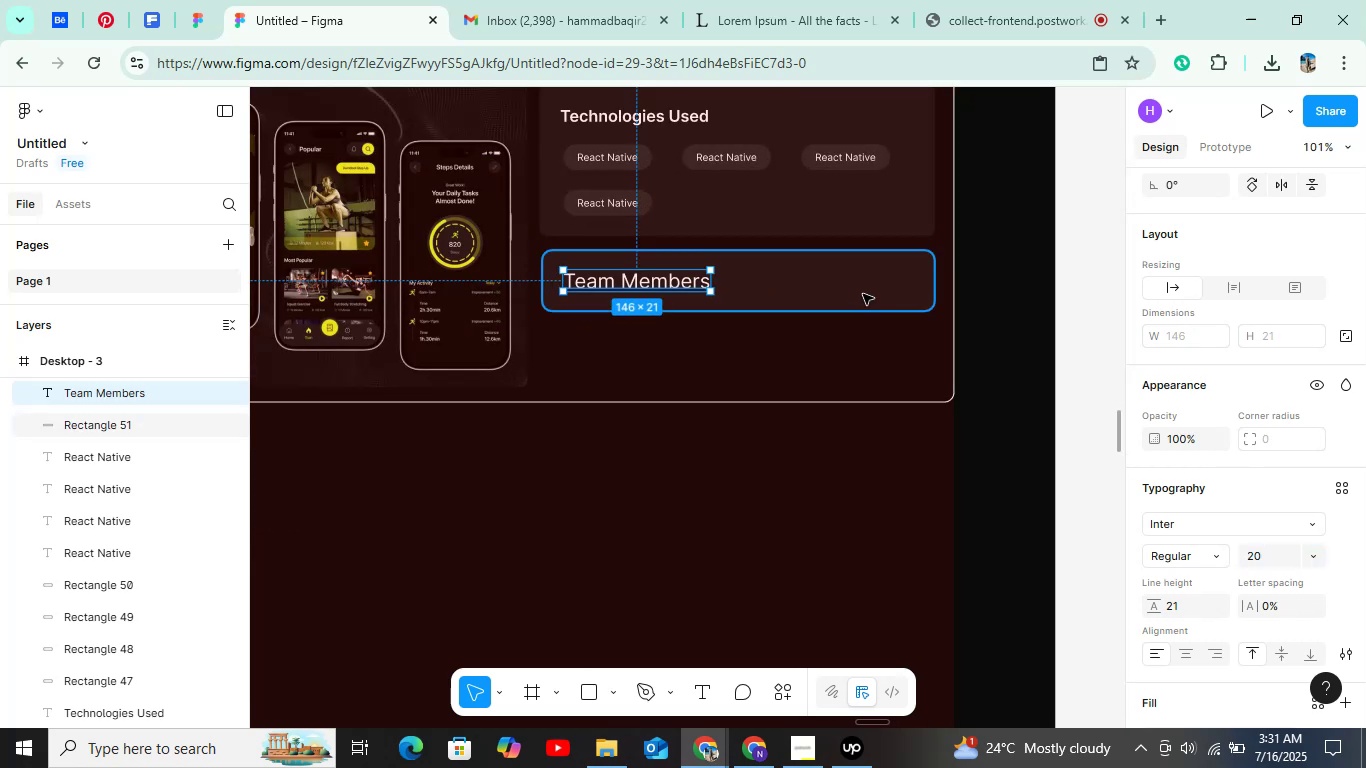 
key(O)
 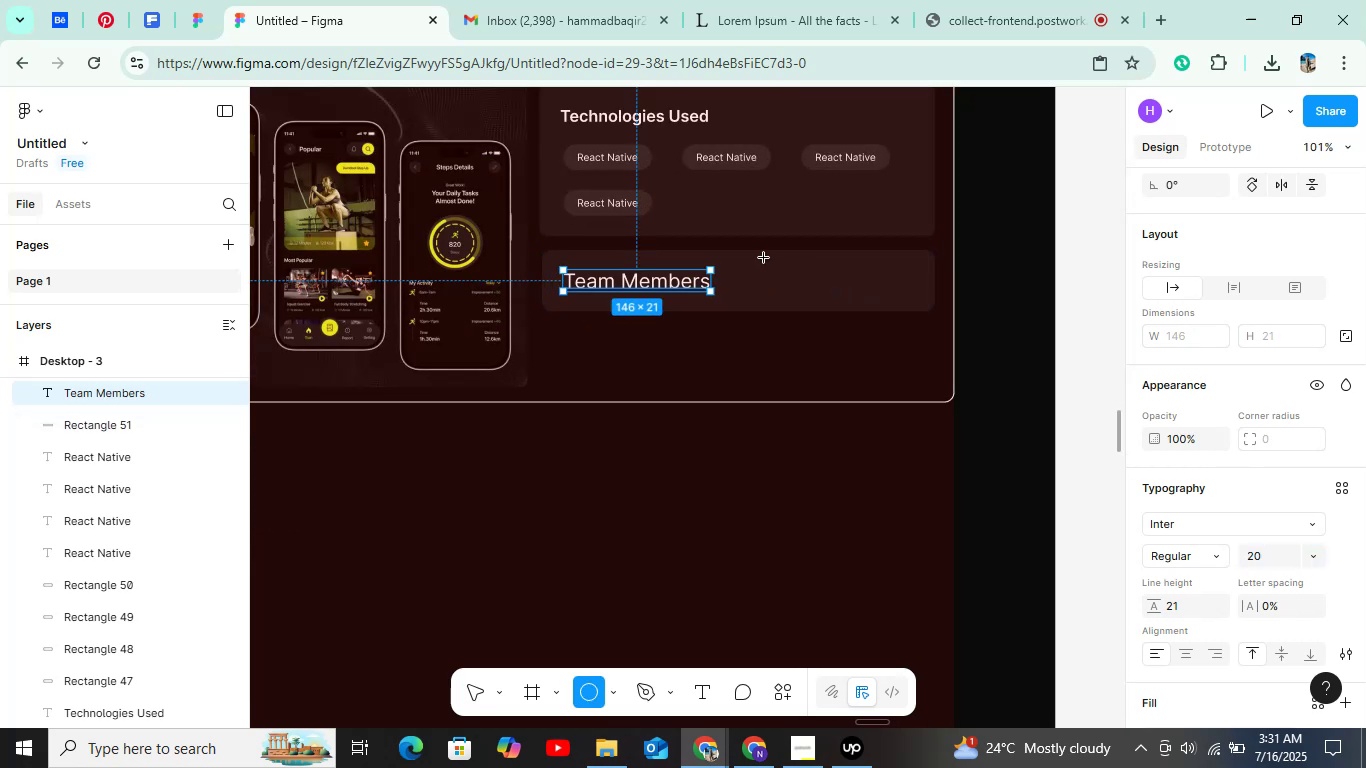 
hold_key(key=ShiftLeft, duration=1.6)
 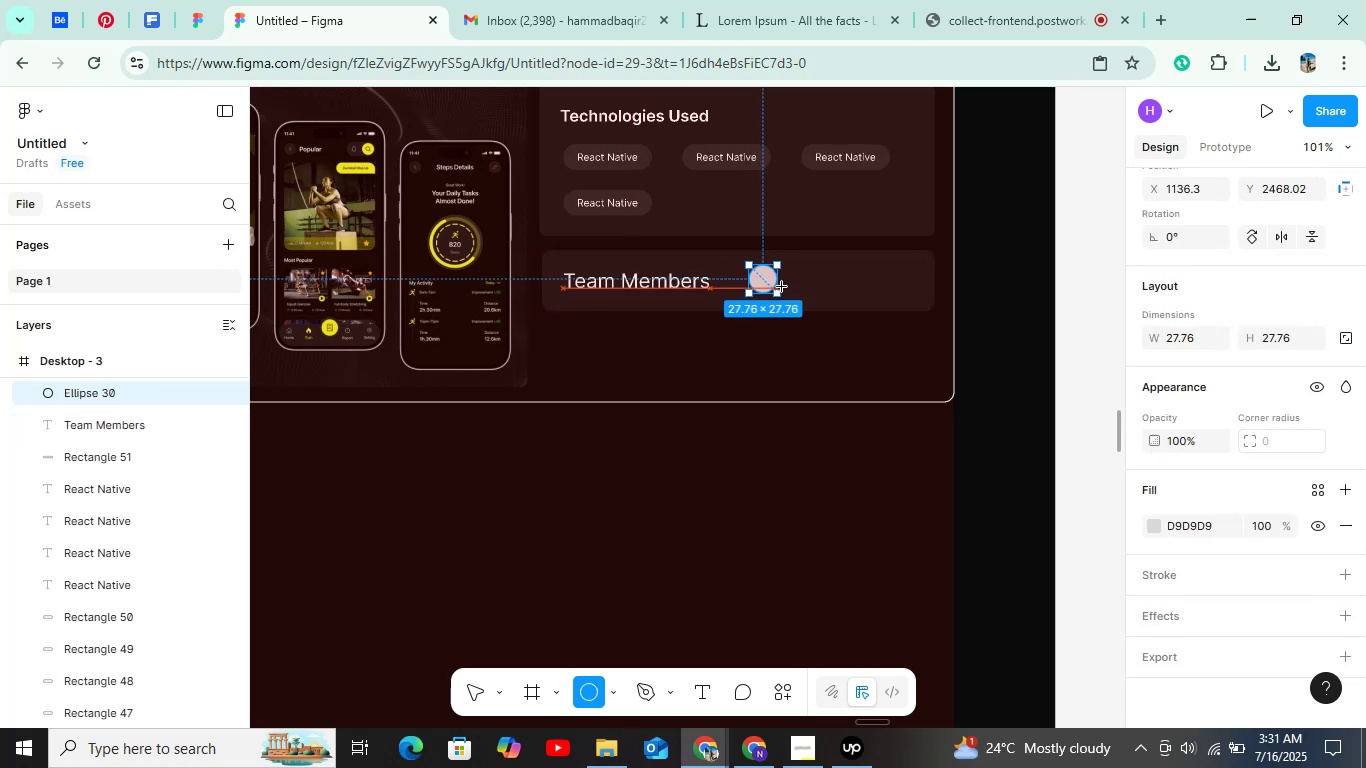 
hold_key(key=ShiftLeft, duration=1.5)
 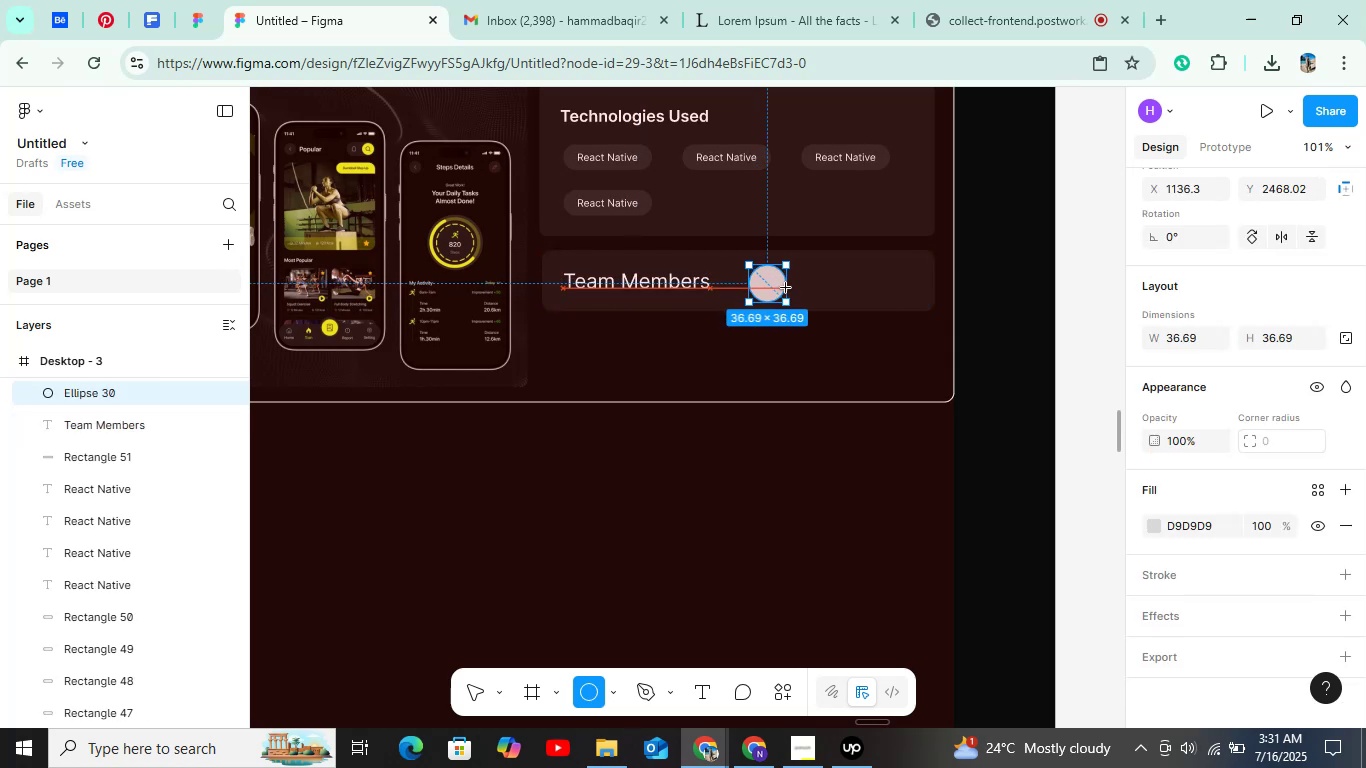 
key(Shift+ShiftLeft)
 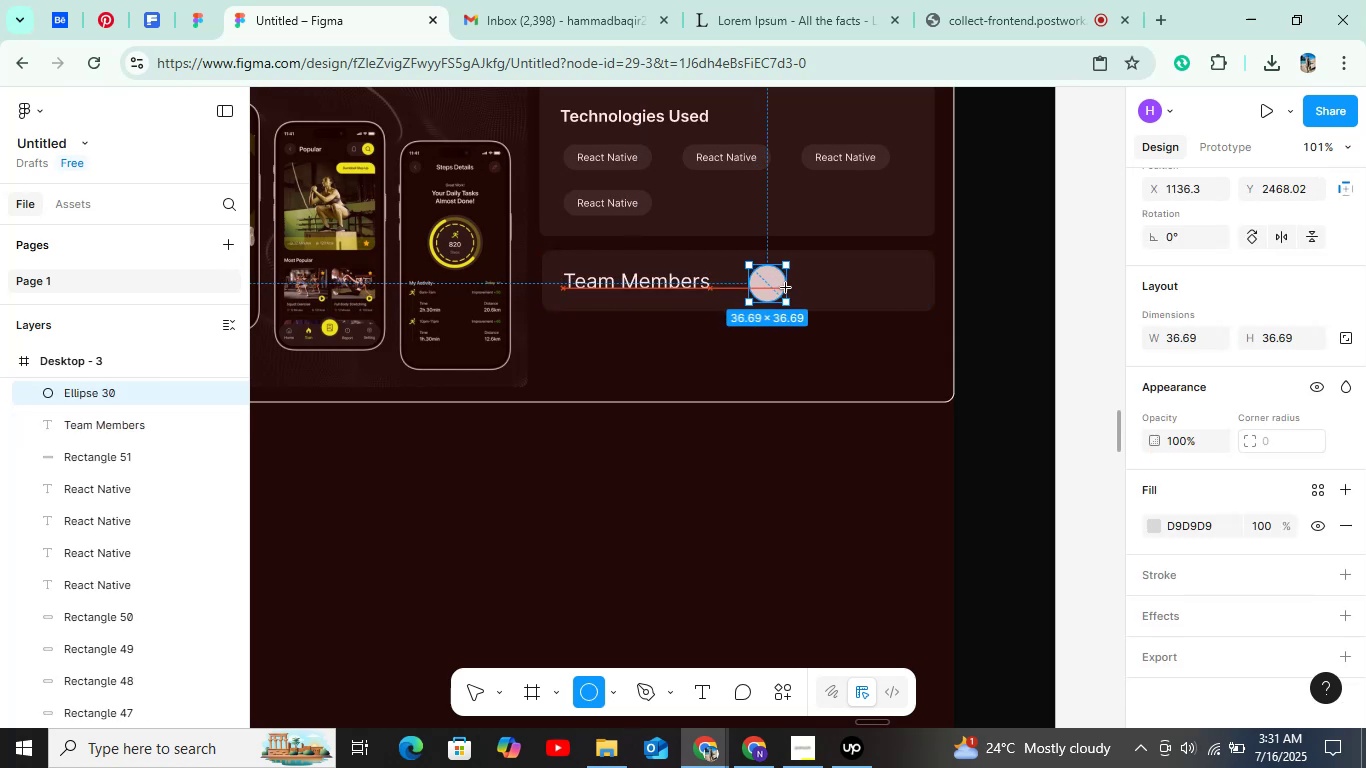 
key(Shift+ShiftLeft)
 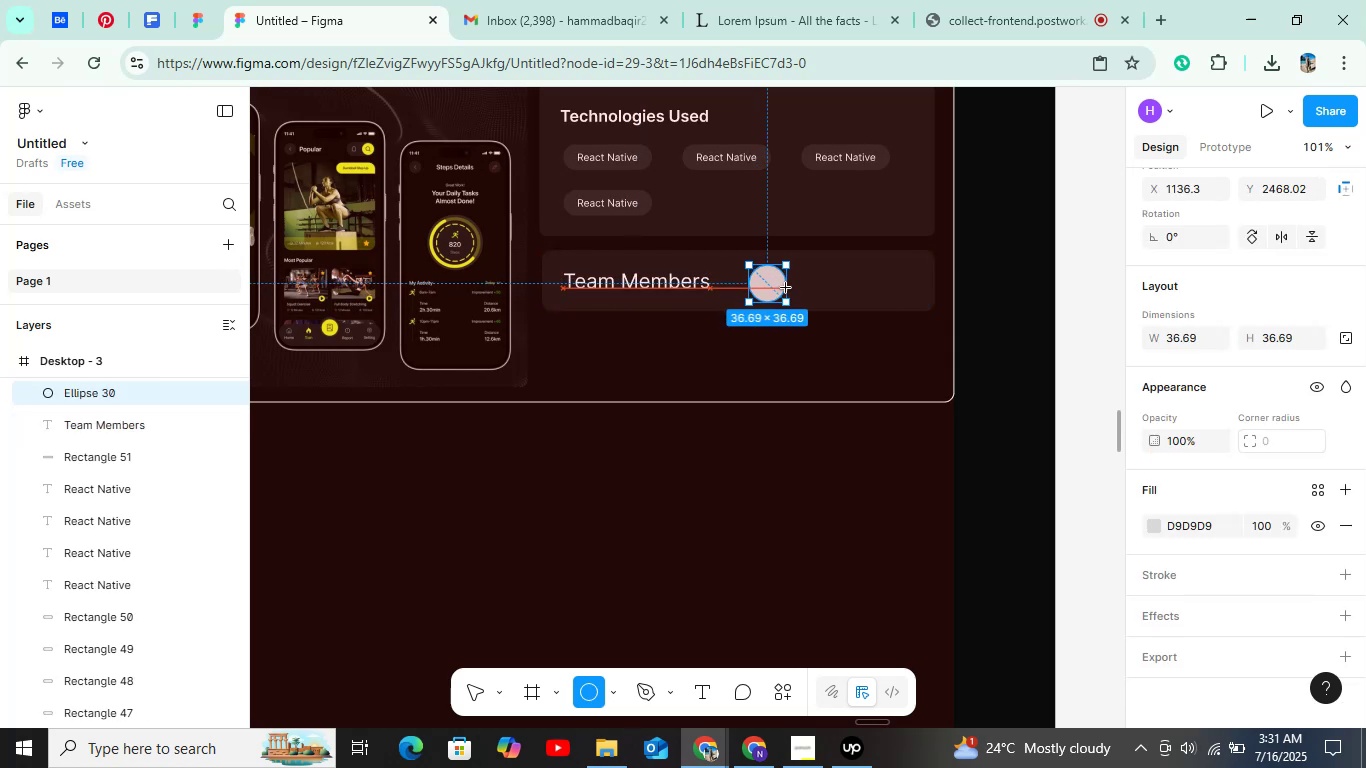 
key(Shift+ShiftLeft)
 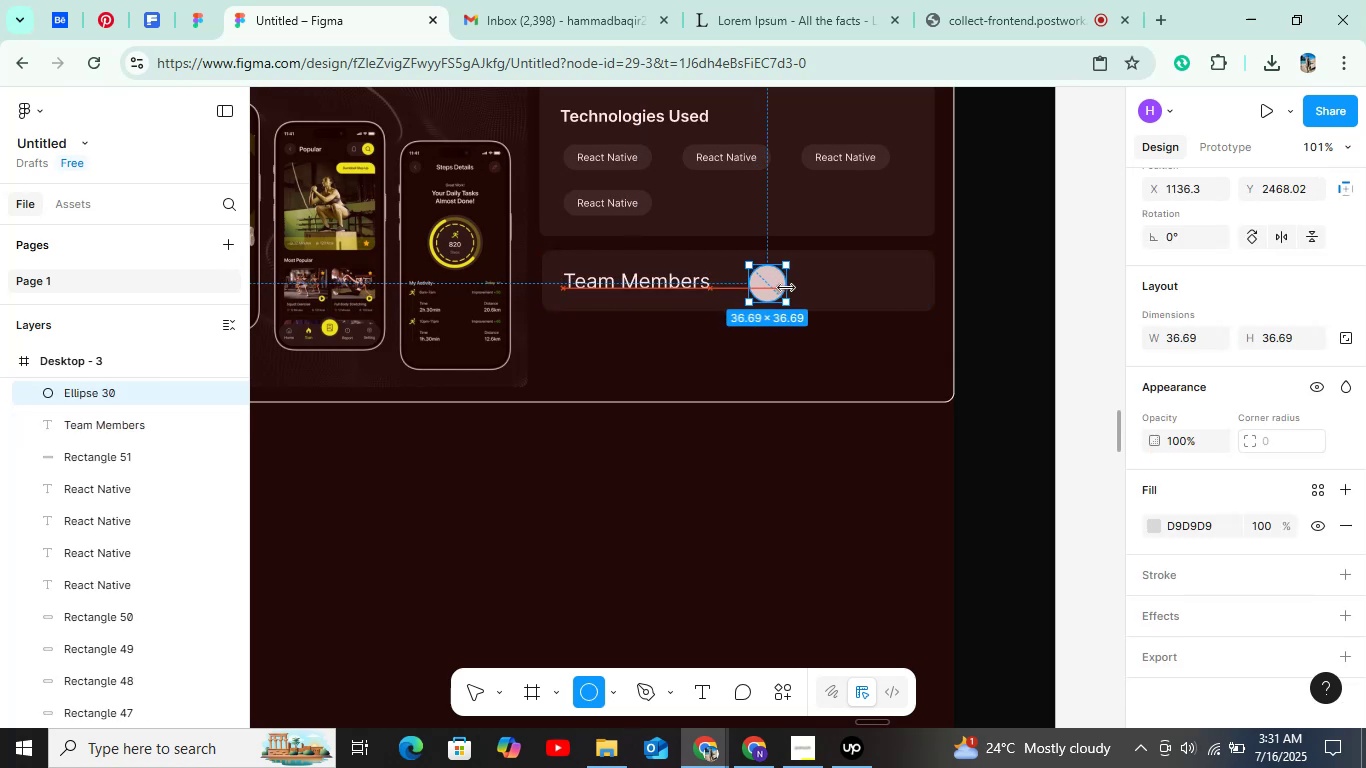 
key(Shift+ShiftLeft)
 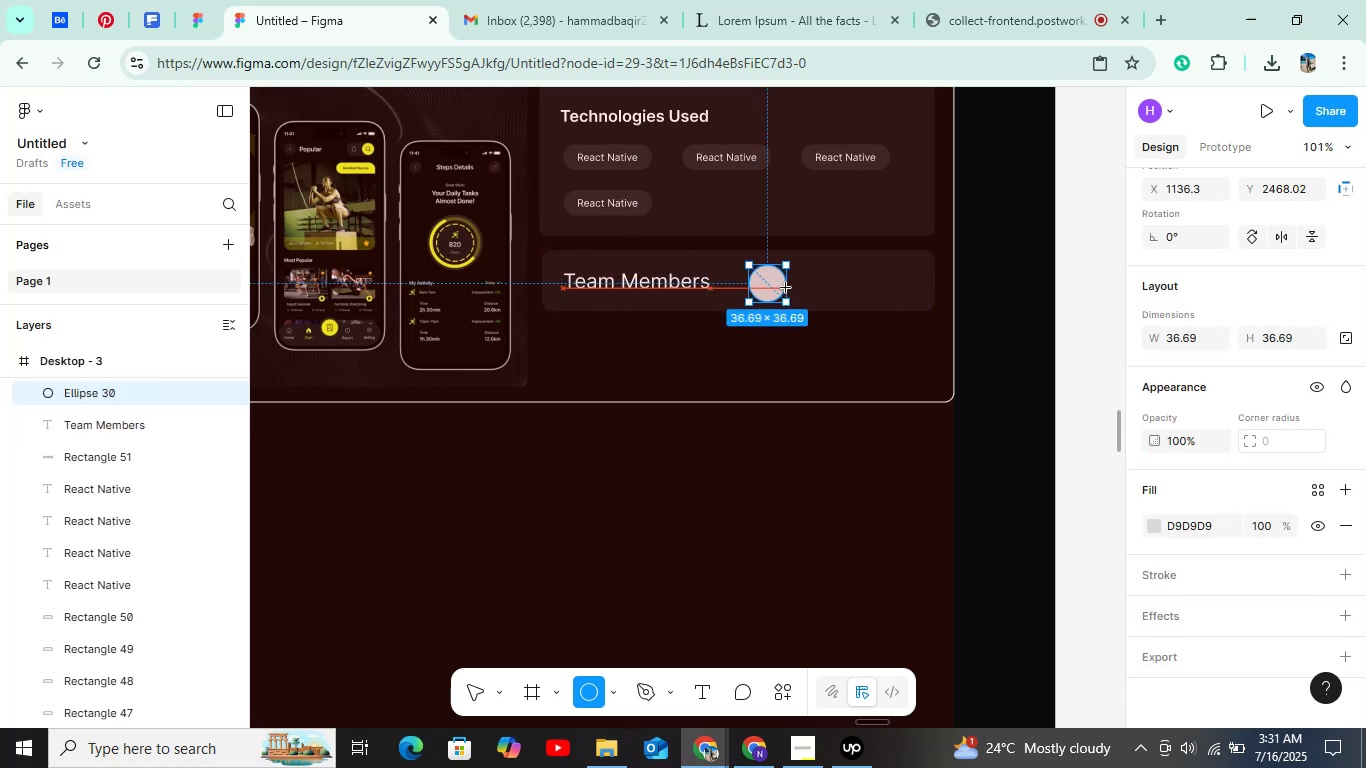 
key(Shift+ShiftLeft)
 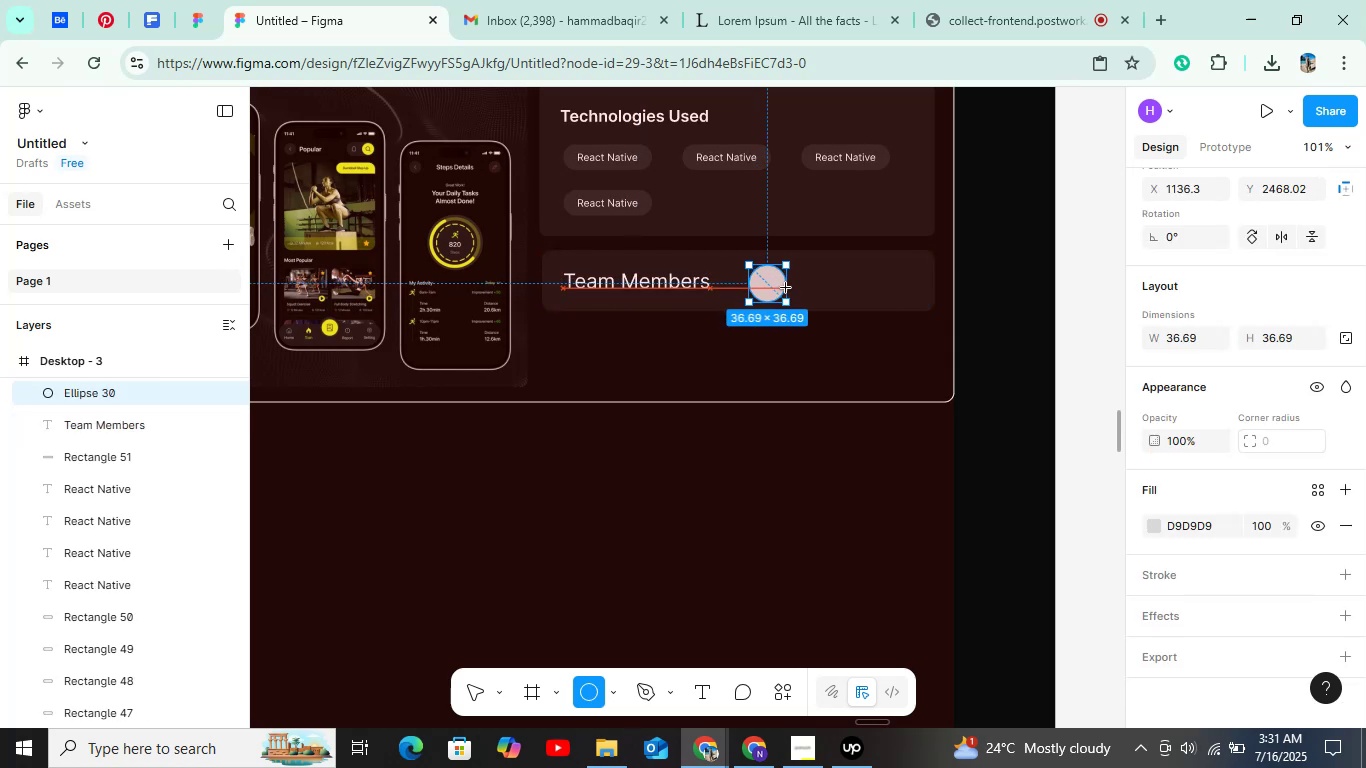 
key(Shift+ShiftLeft)
 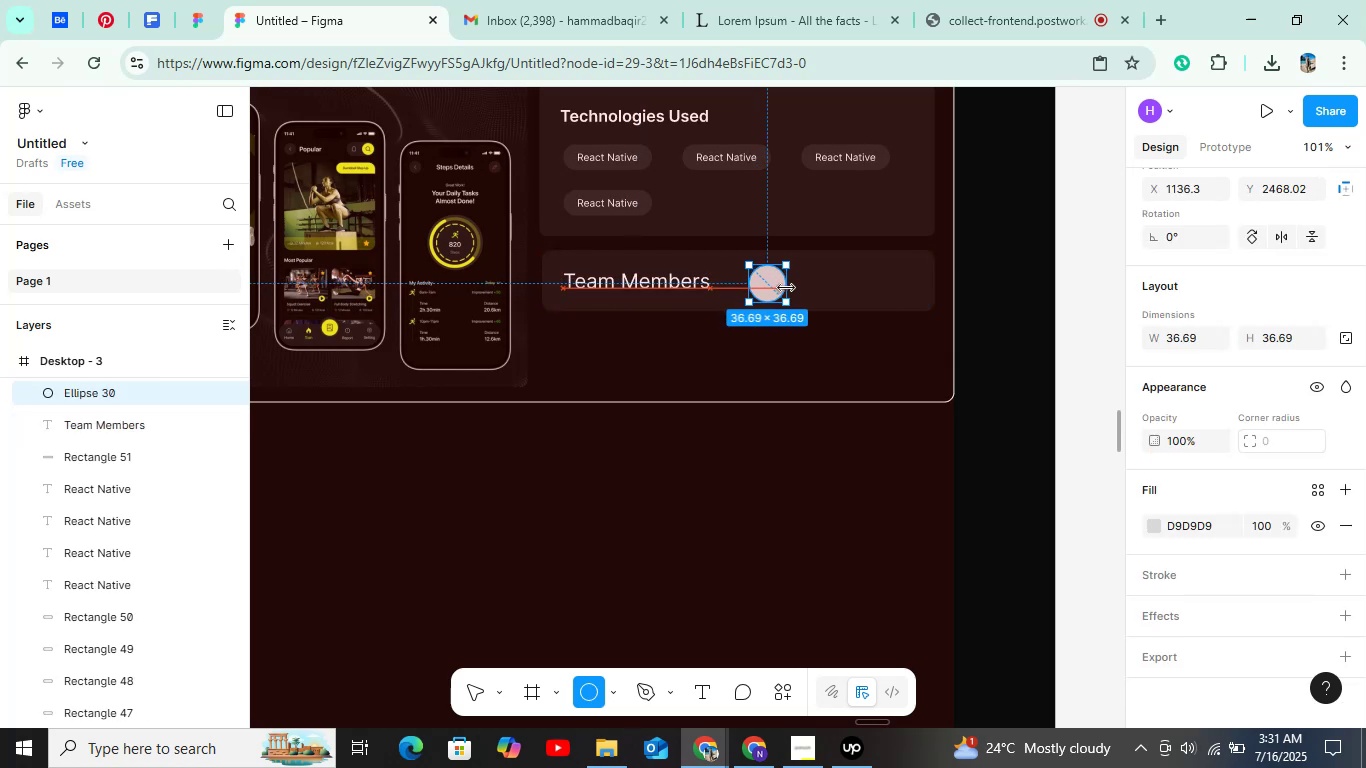 
key(Shift+ShiftLeft)
 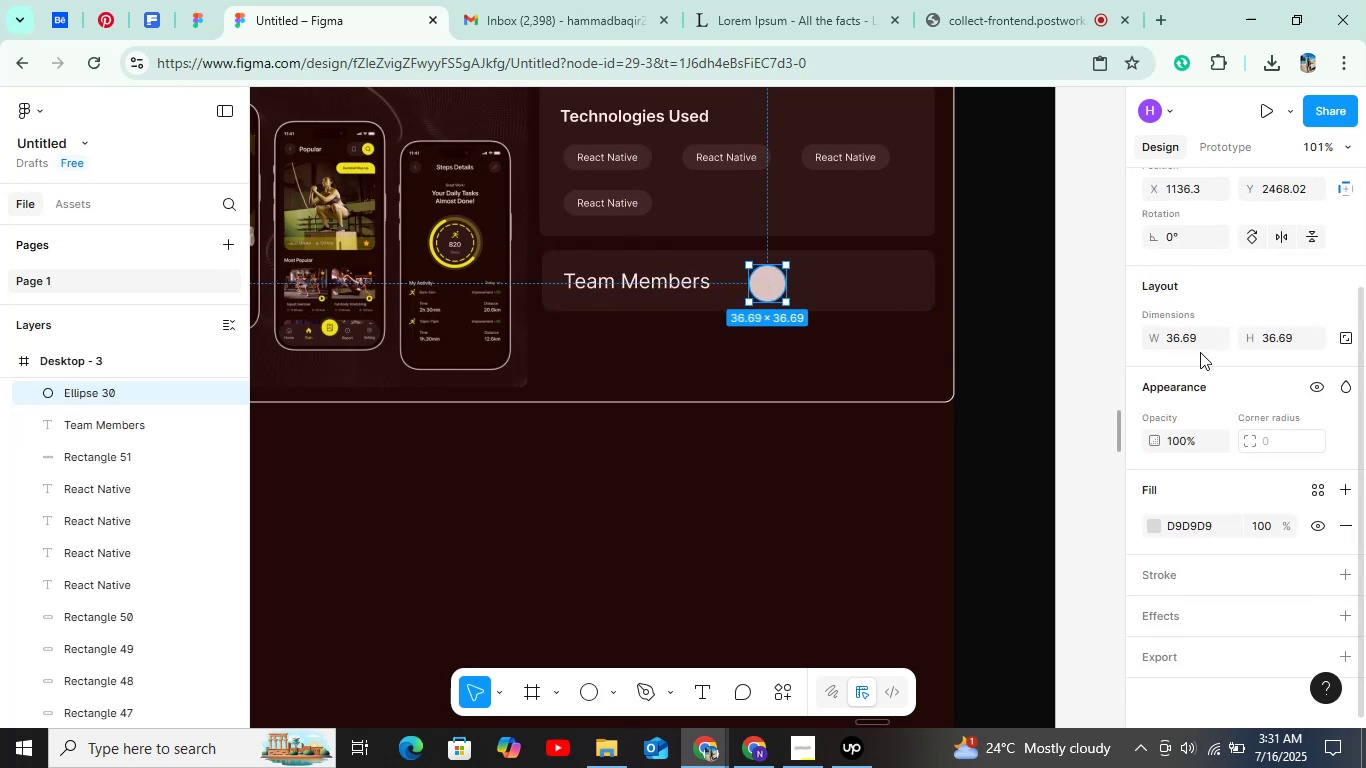 
left_click([1200, 345])
 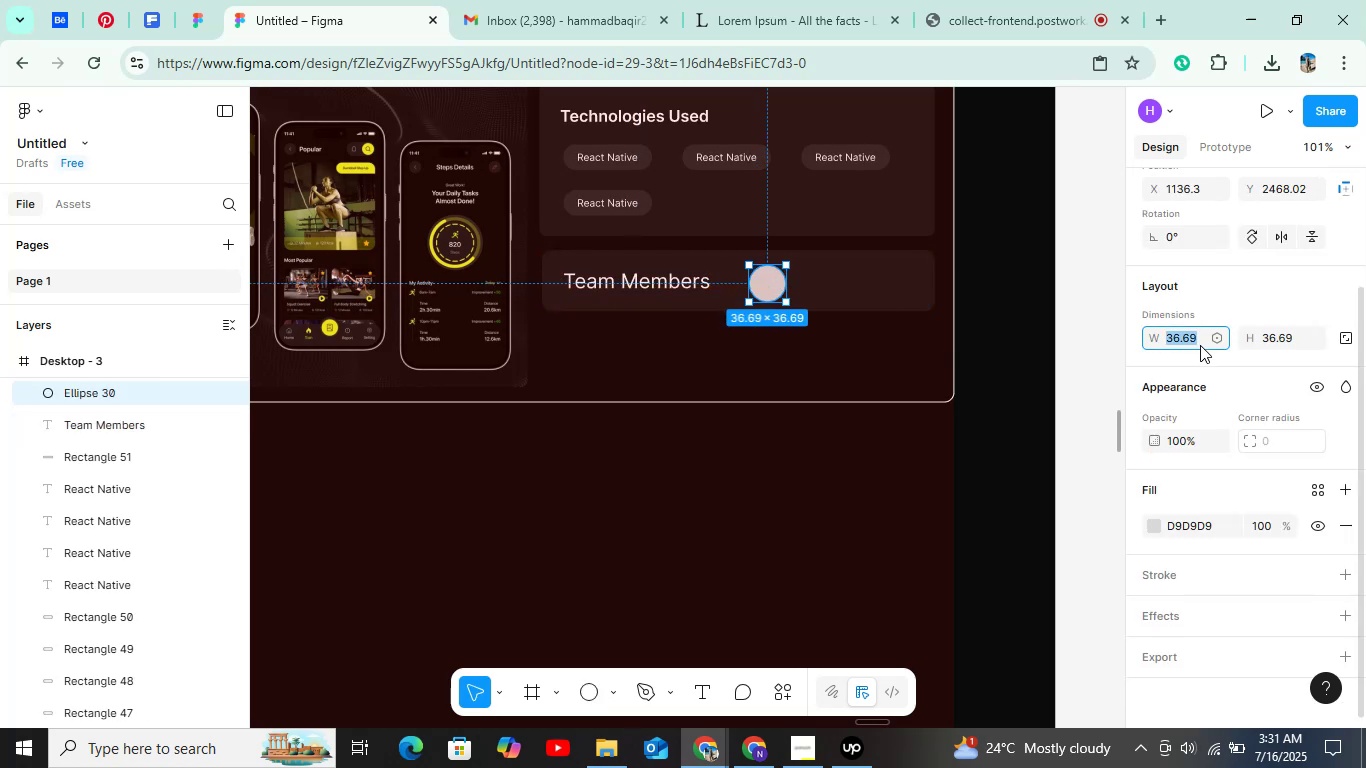 
type(40)
 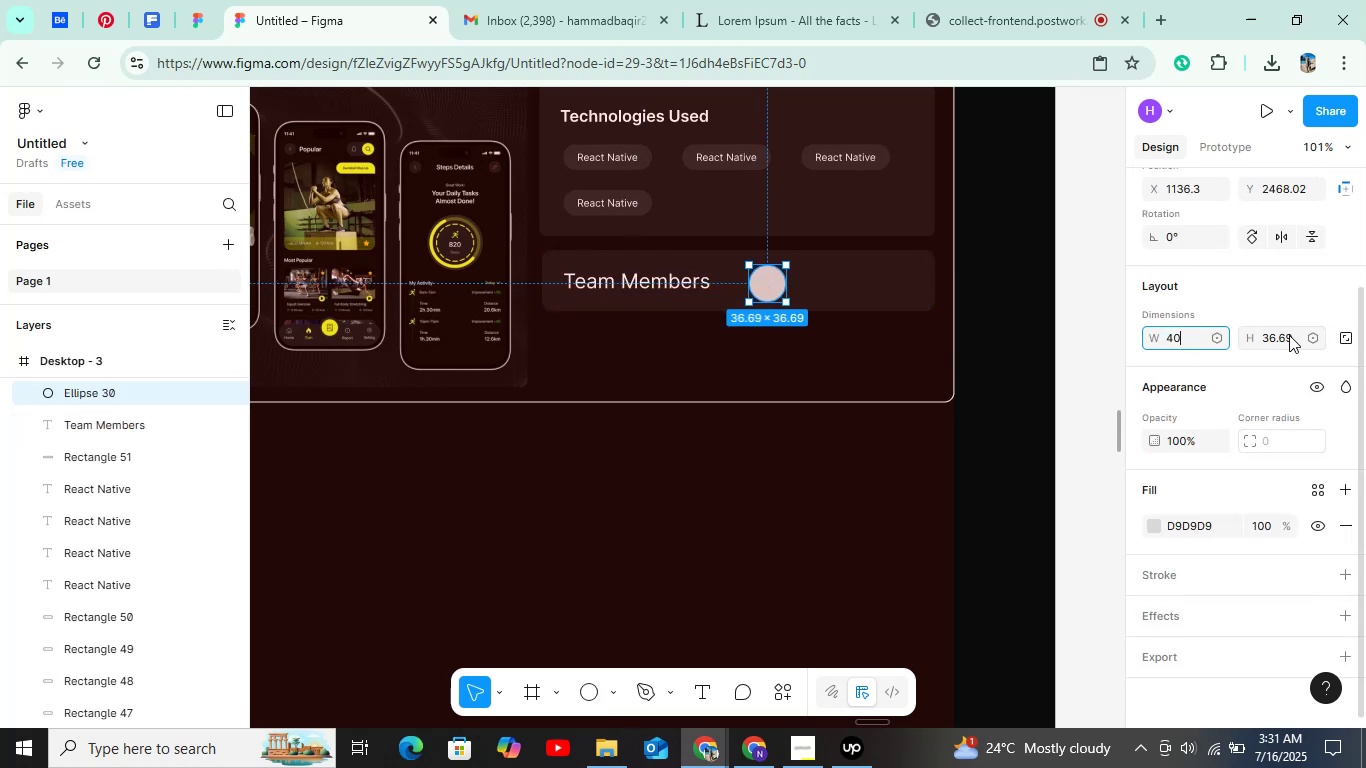 
left_click([1289, 335])
 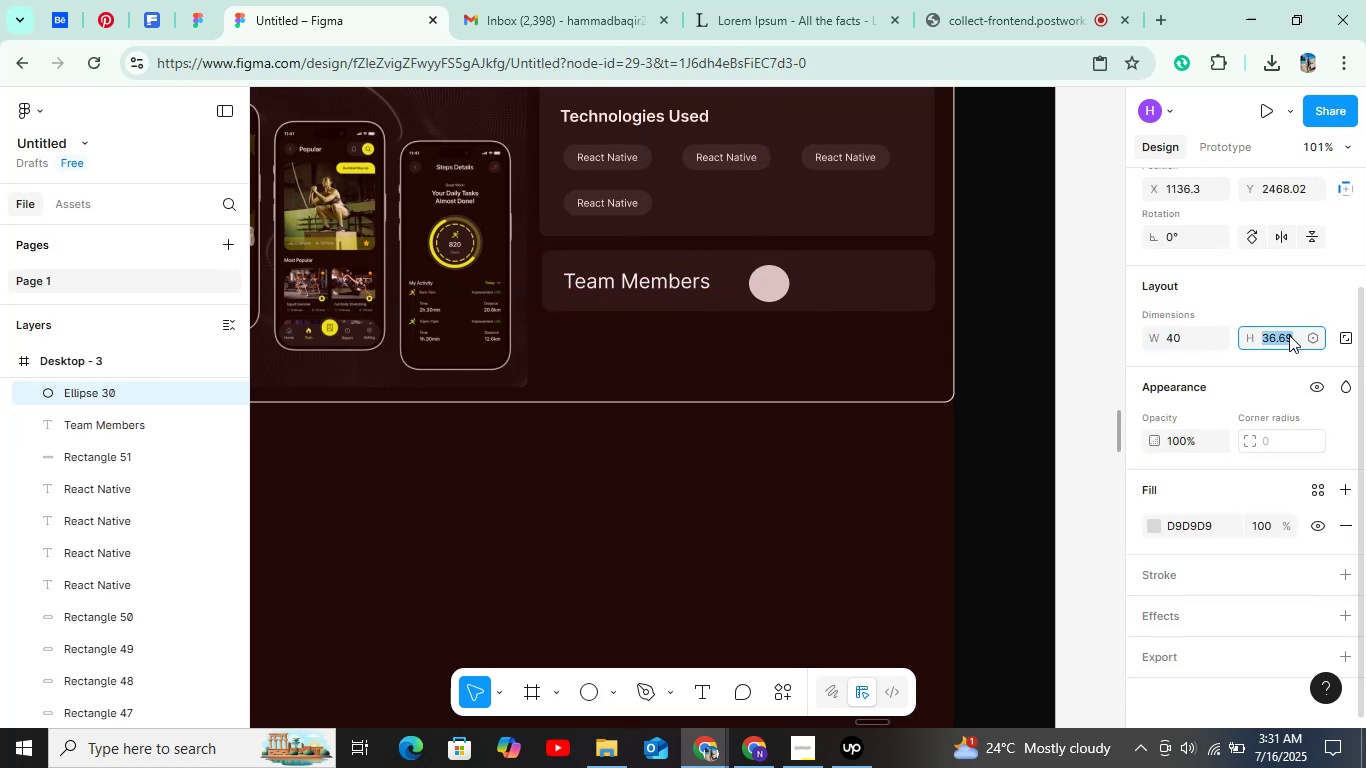 
type(40)
 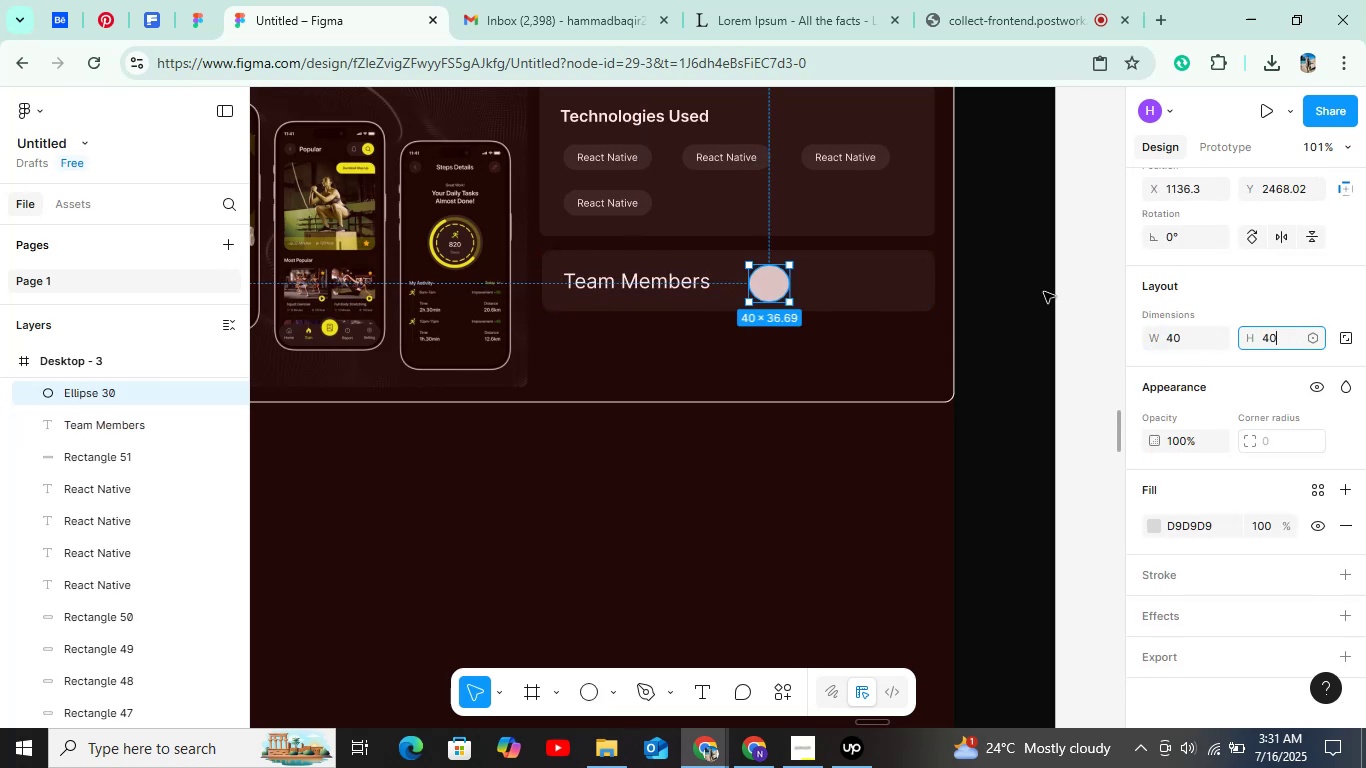 
hold_key(key=ControlLeft, duration=0.6)
scroll: coordinate [785, 290], scroll_direction: up, amount: 9.0
 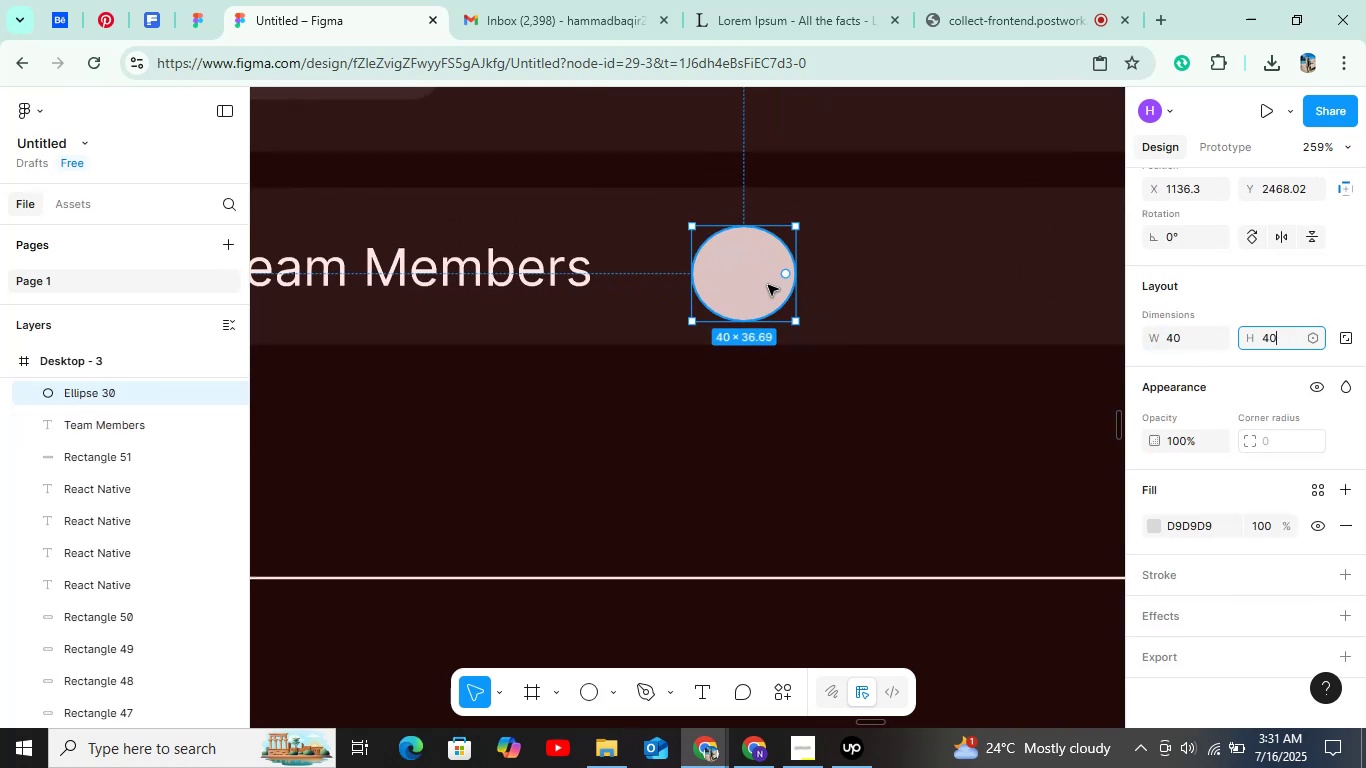 
left_click([764, 284])
 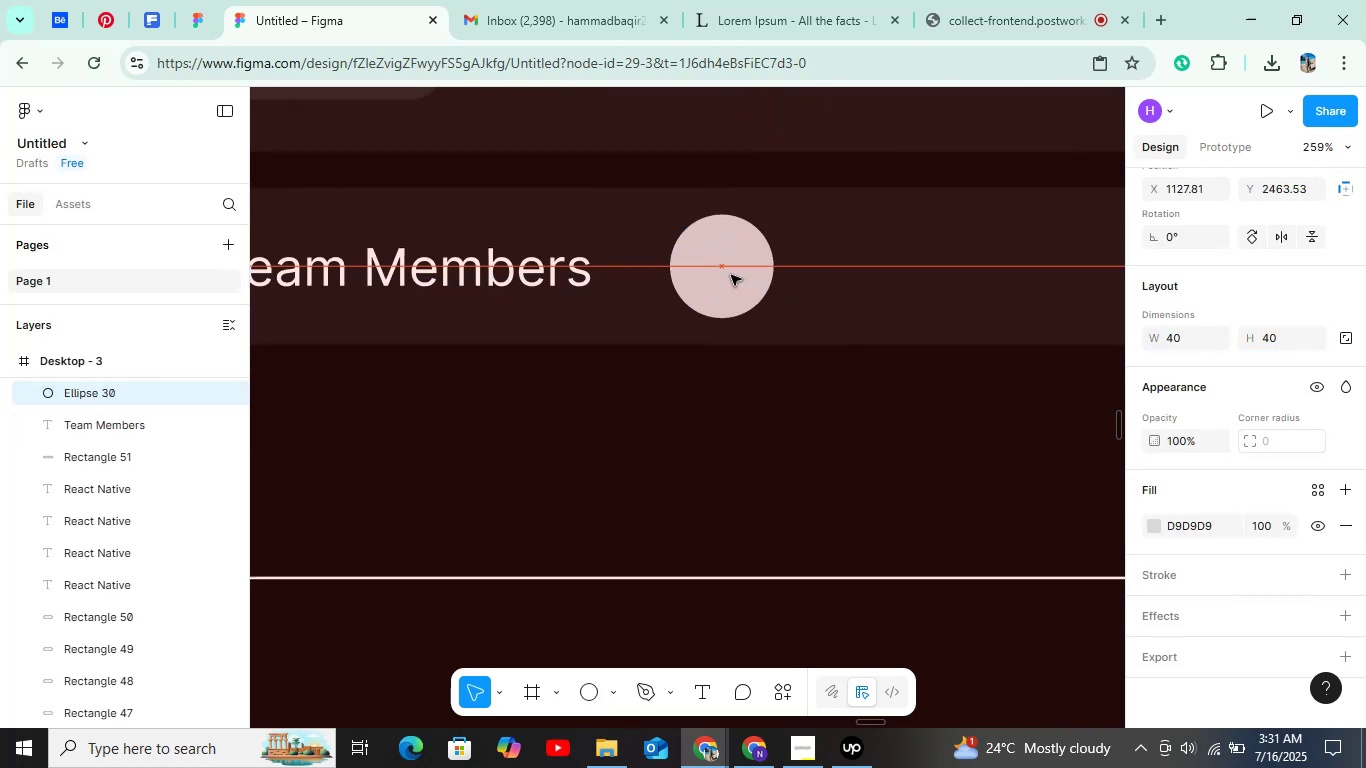 
key(Control+D)
 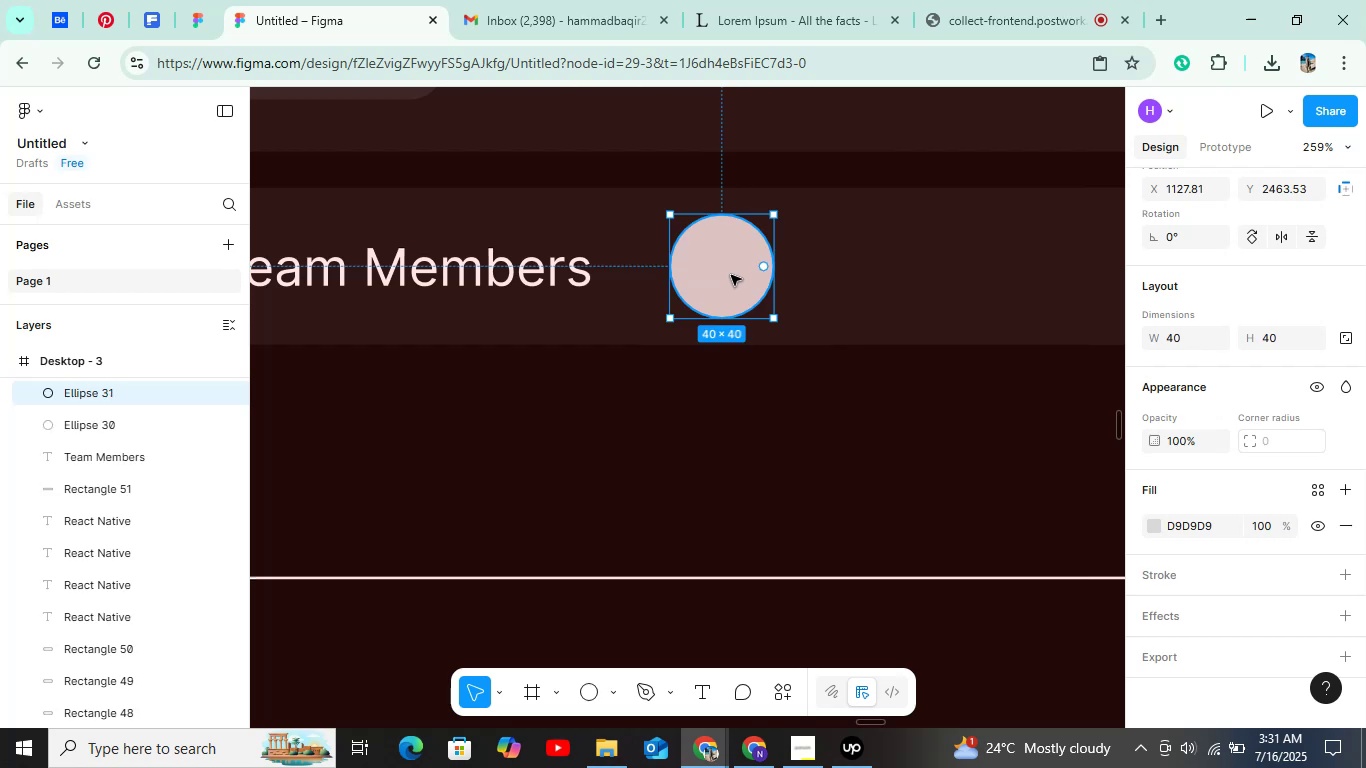 
hold_key(key=ArrowRight, duration=0.62)
 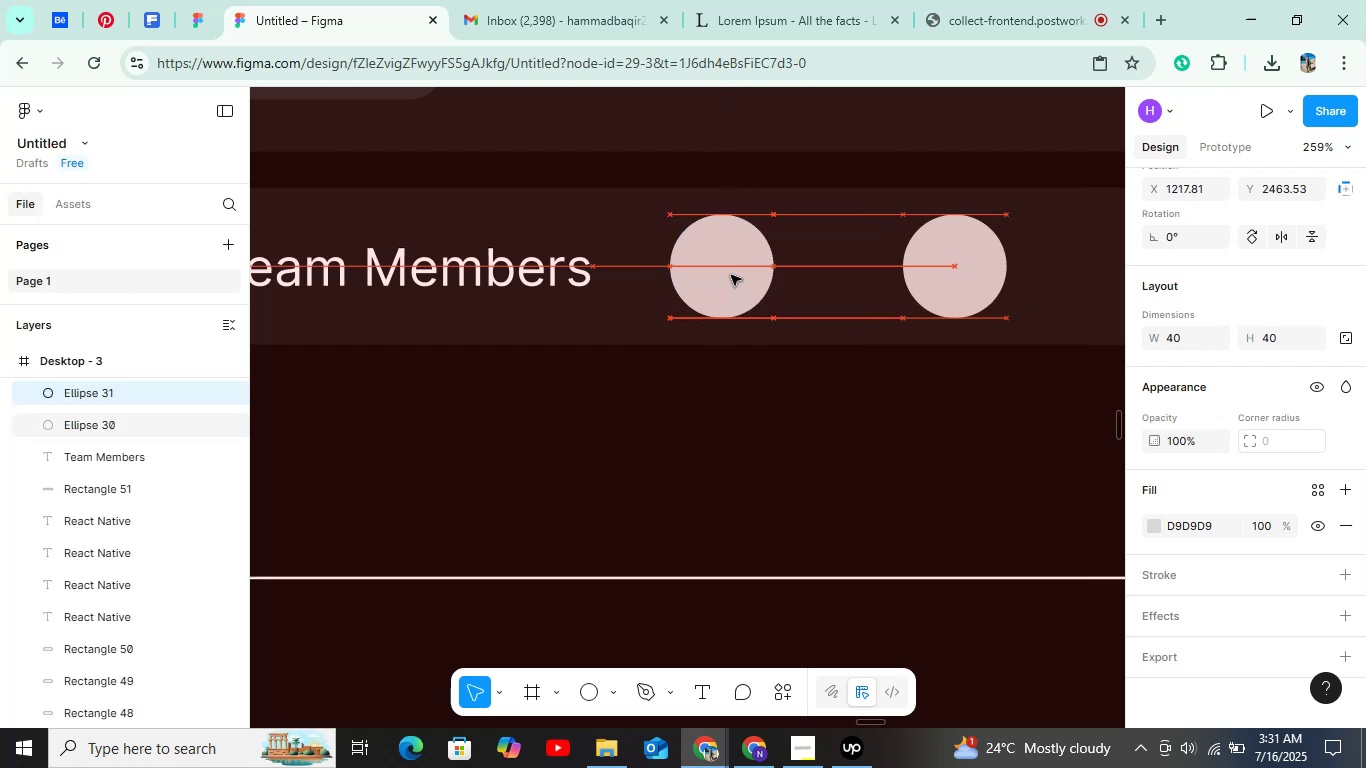 
key(Shift+ArrowLeft)
 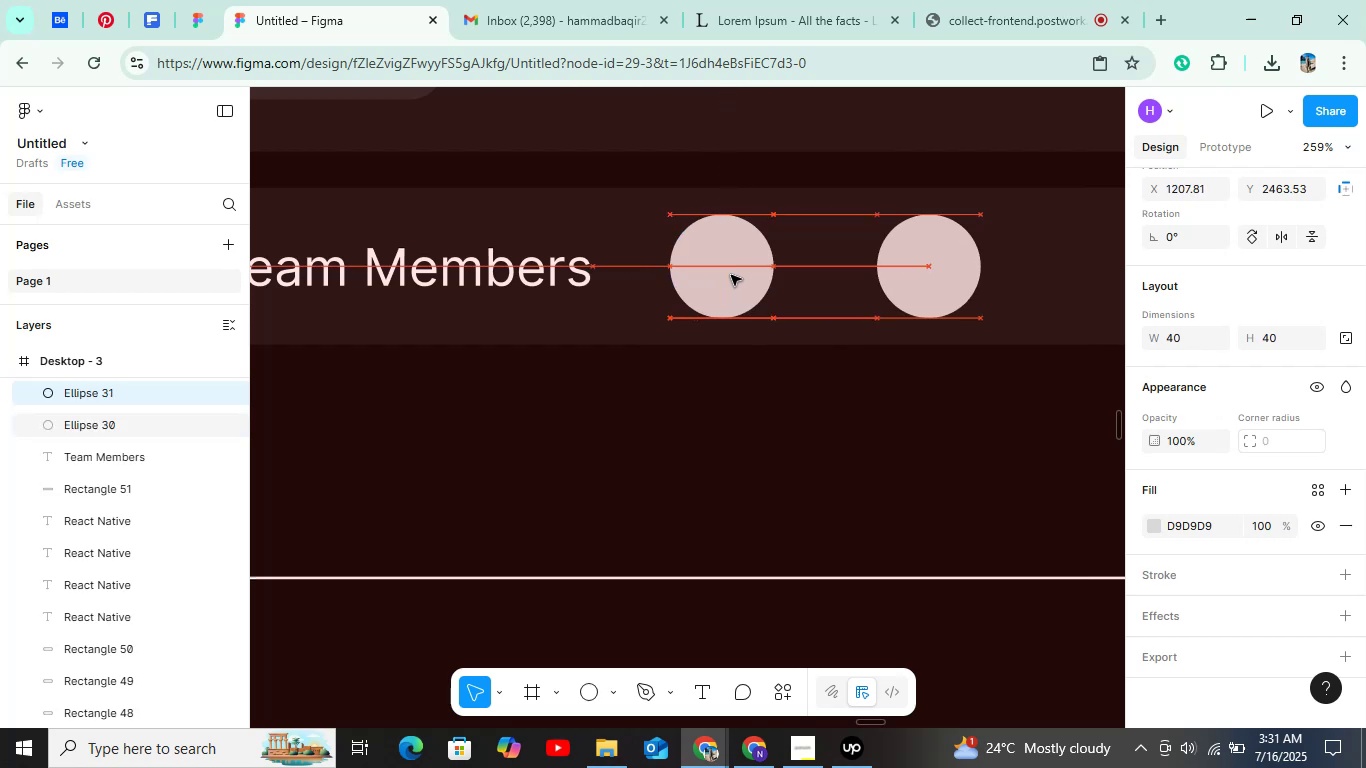 
key(Shift+ArrowLeft)
 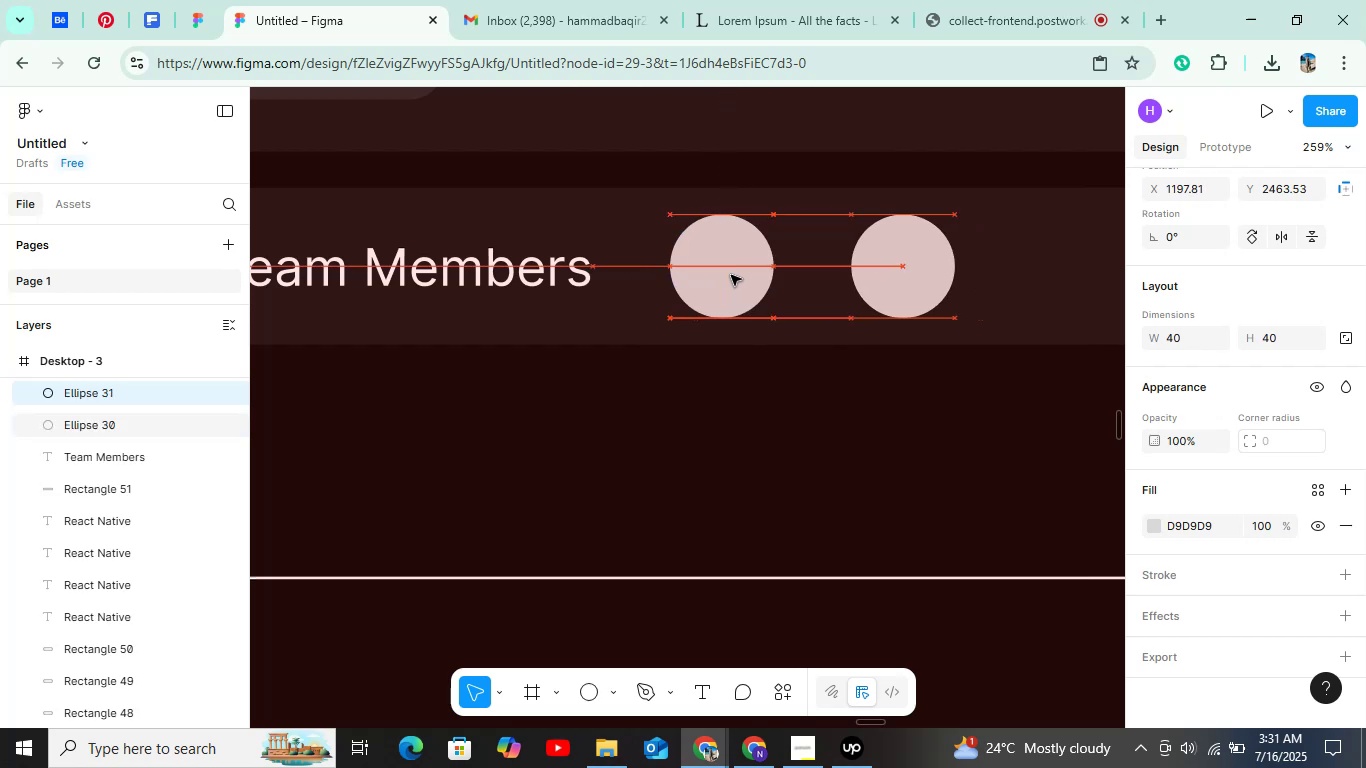 
key(Shift+ArrowLeft)
 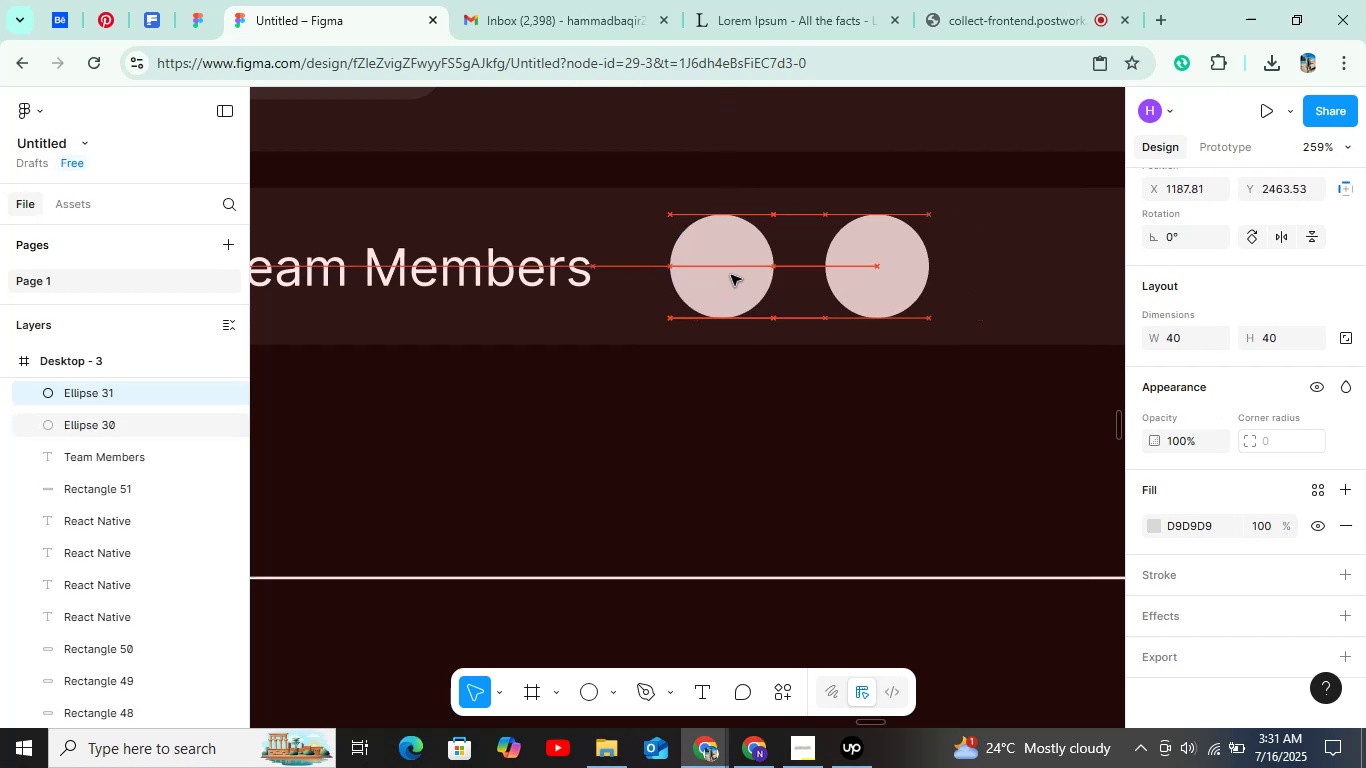 
key(Shift+ArrowLeft)
 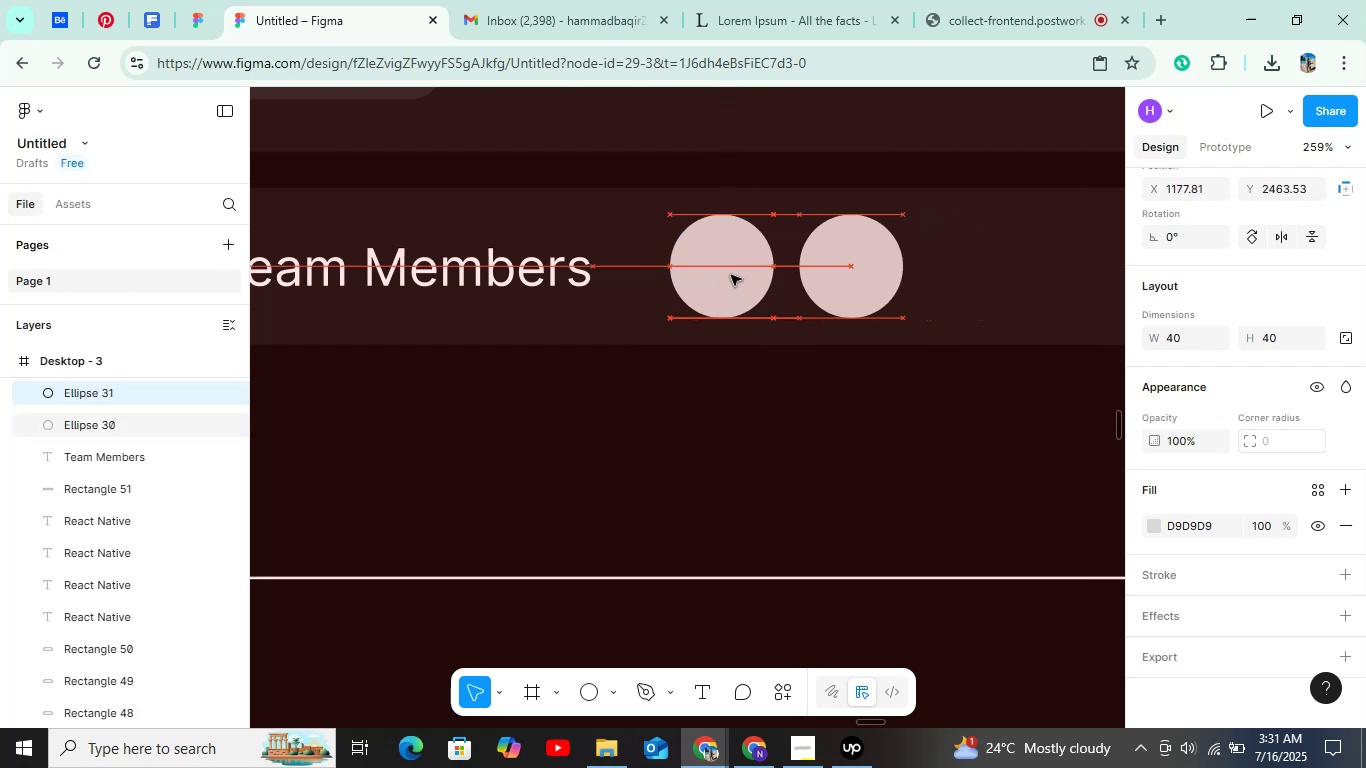 
key(Control+D)
 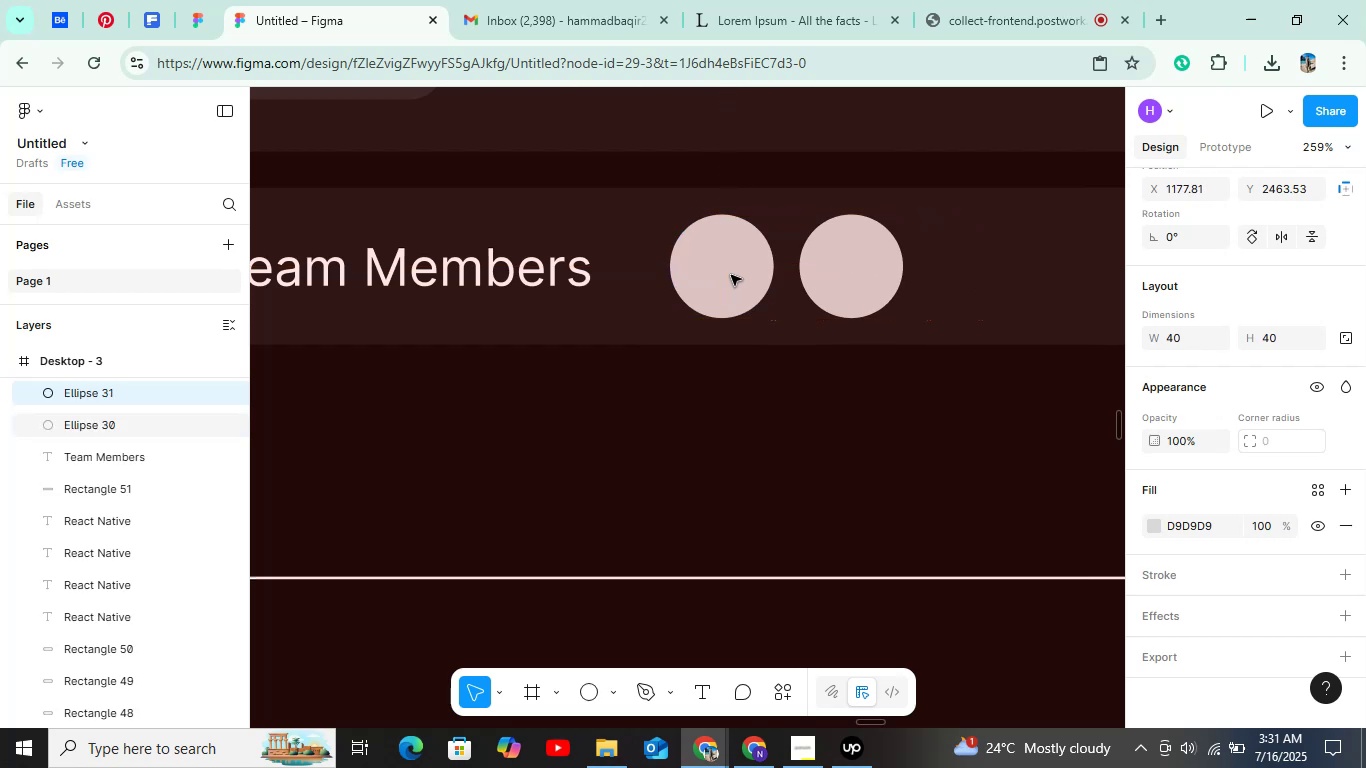 
key(Control+D)
 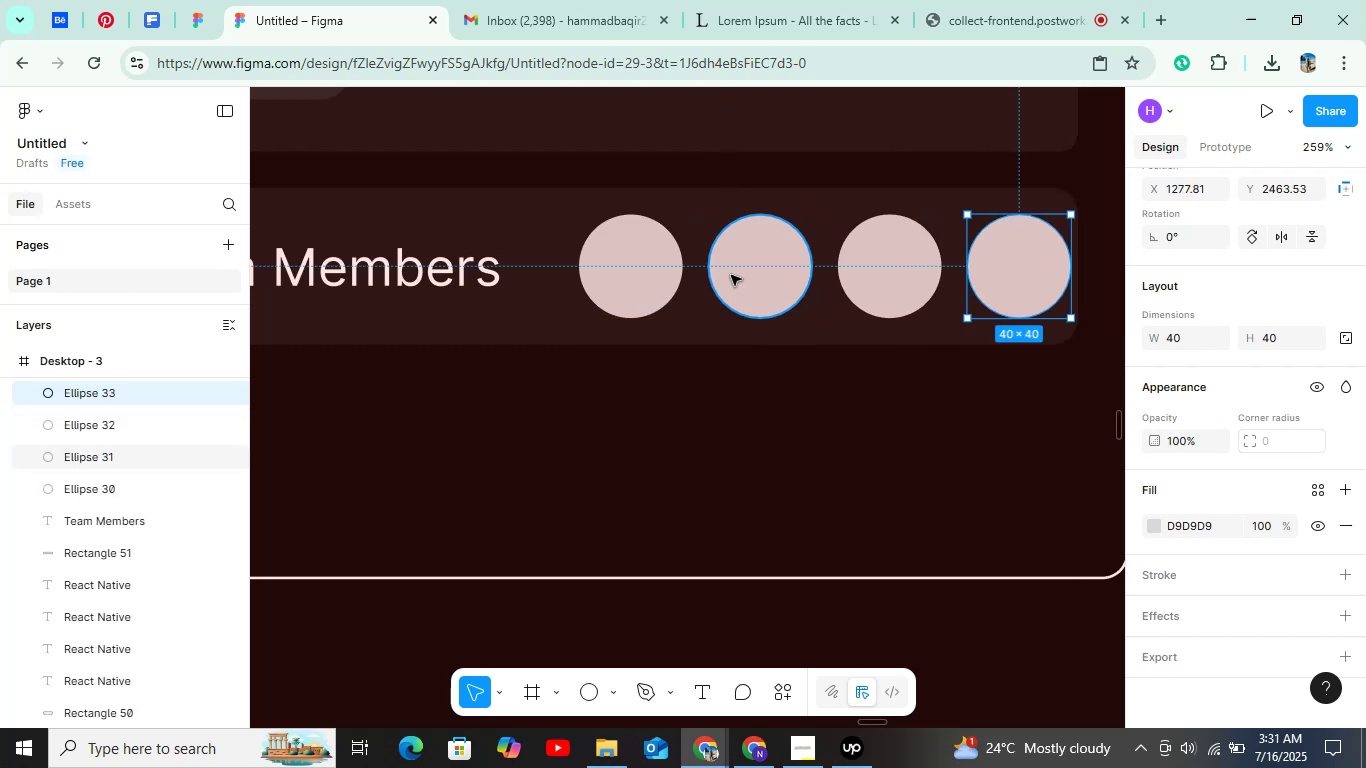 
hold_key(key=ShiftLeft, duration=1.41)
left_click([843, 275])
 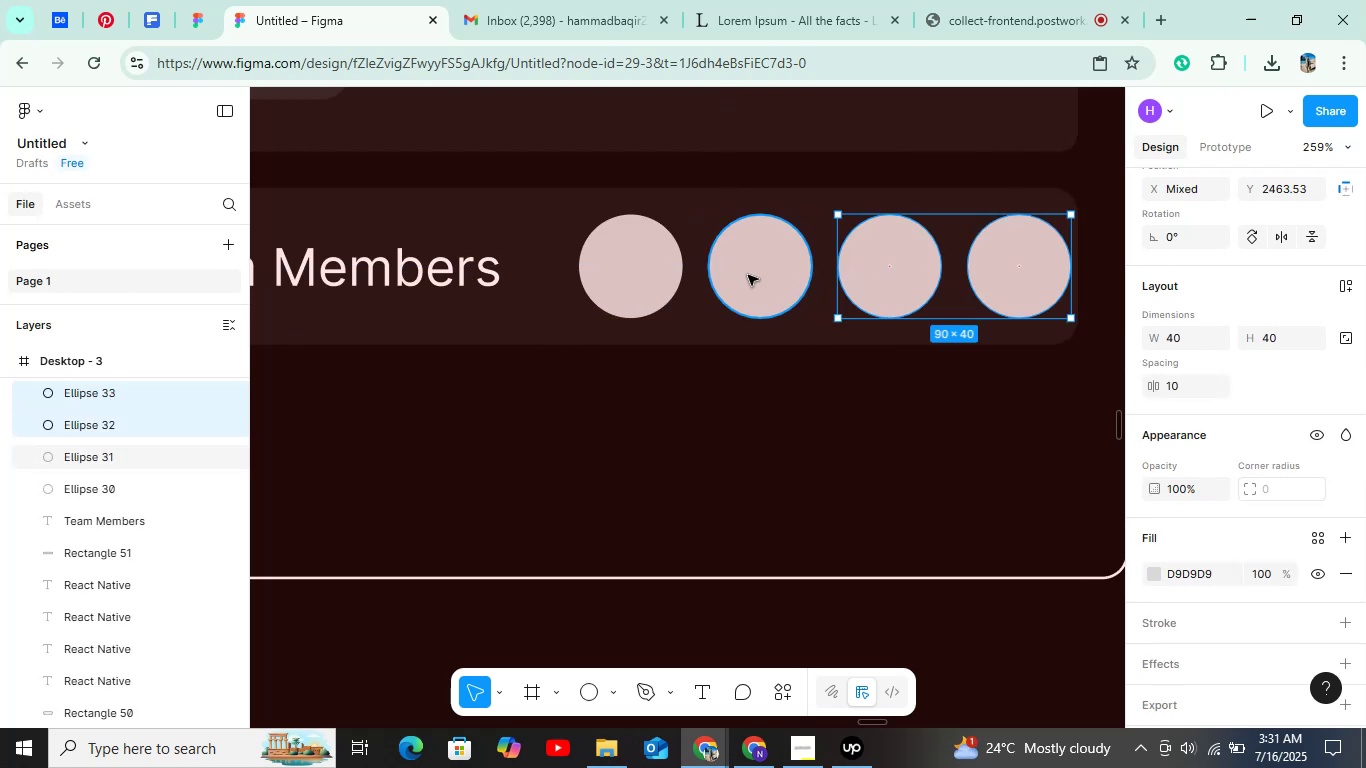 
double_click([748, 275])
 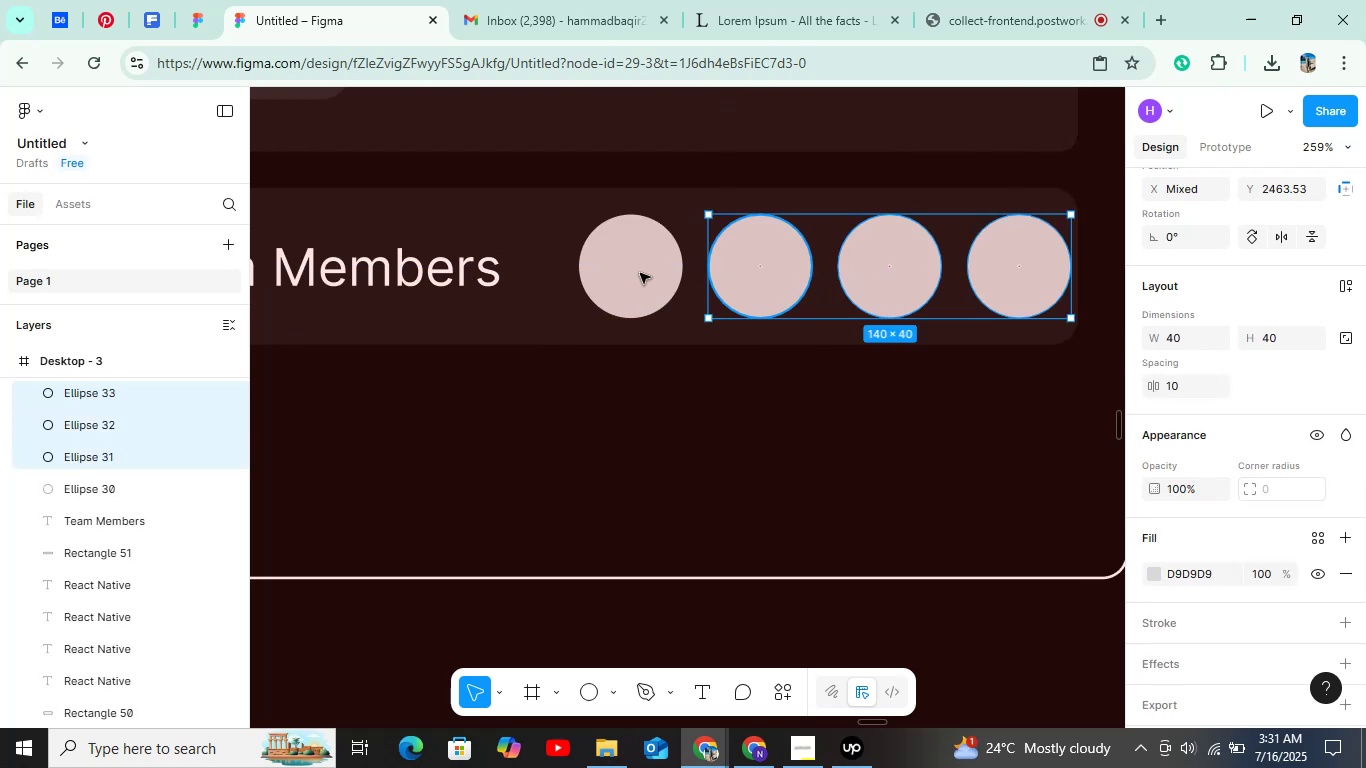 
triple_click([640, 273])
 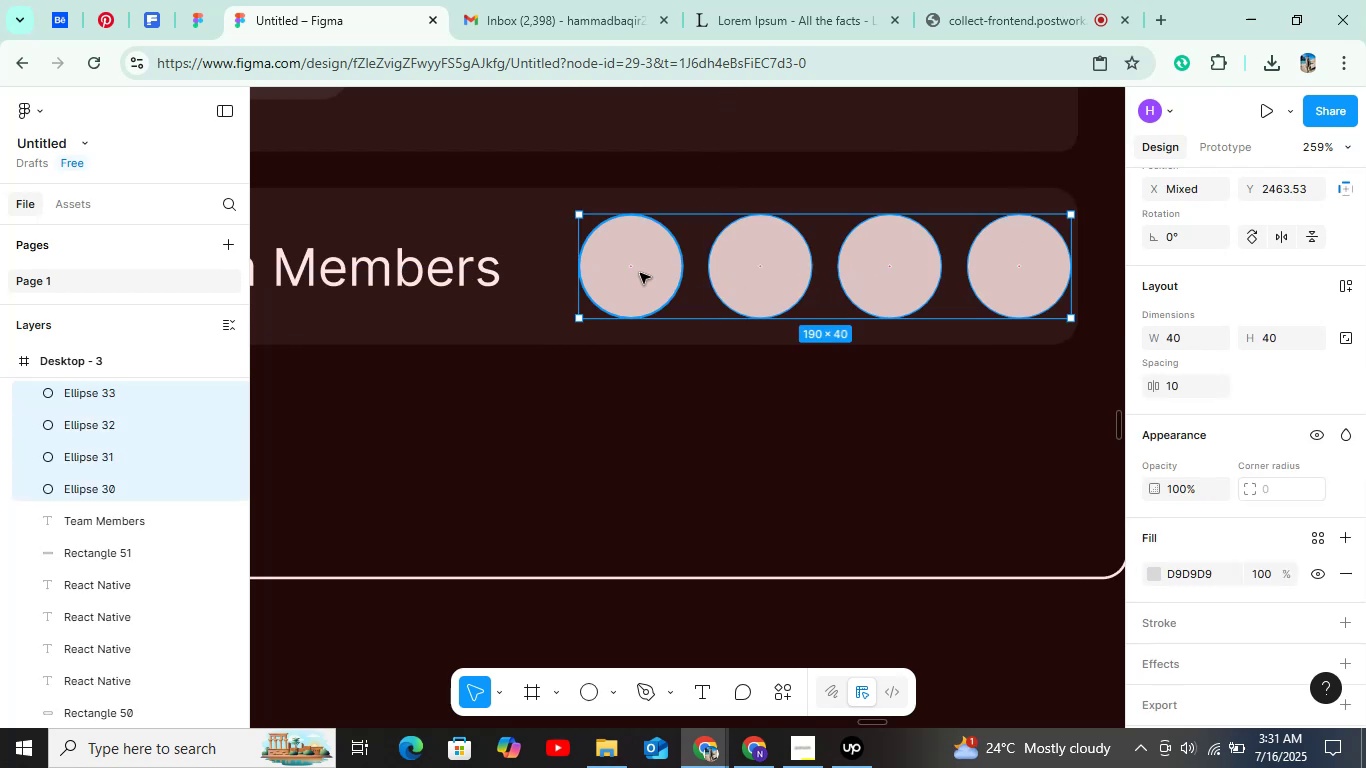 
key(Shift+ArrowLeft)
 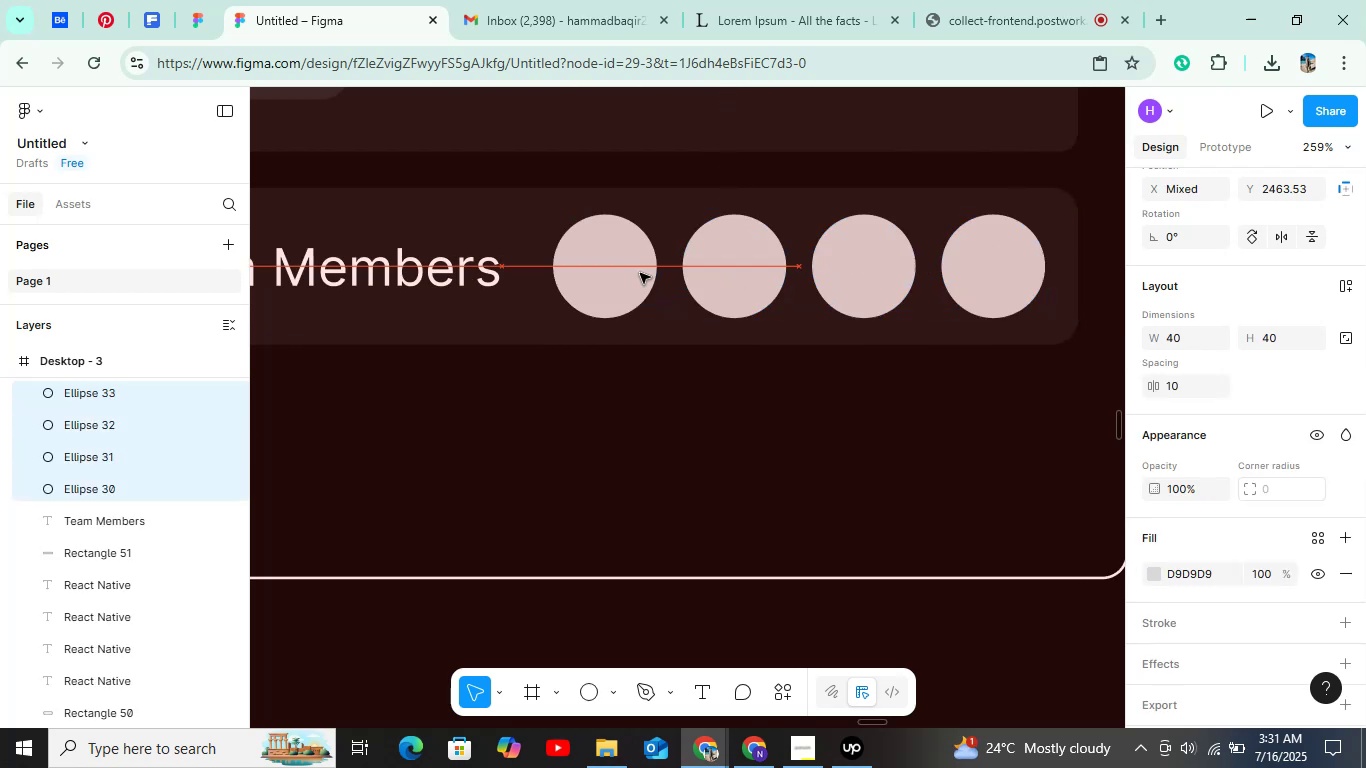 
key(Shift+ArrowLeft)
 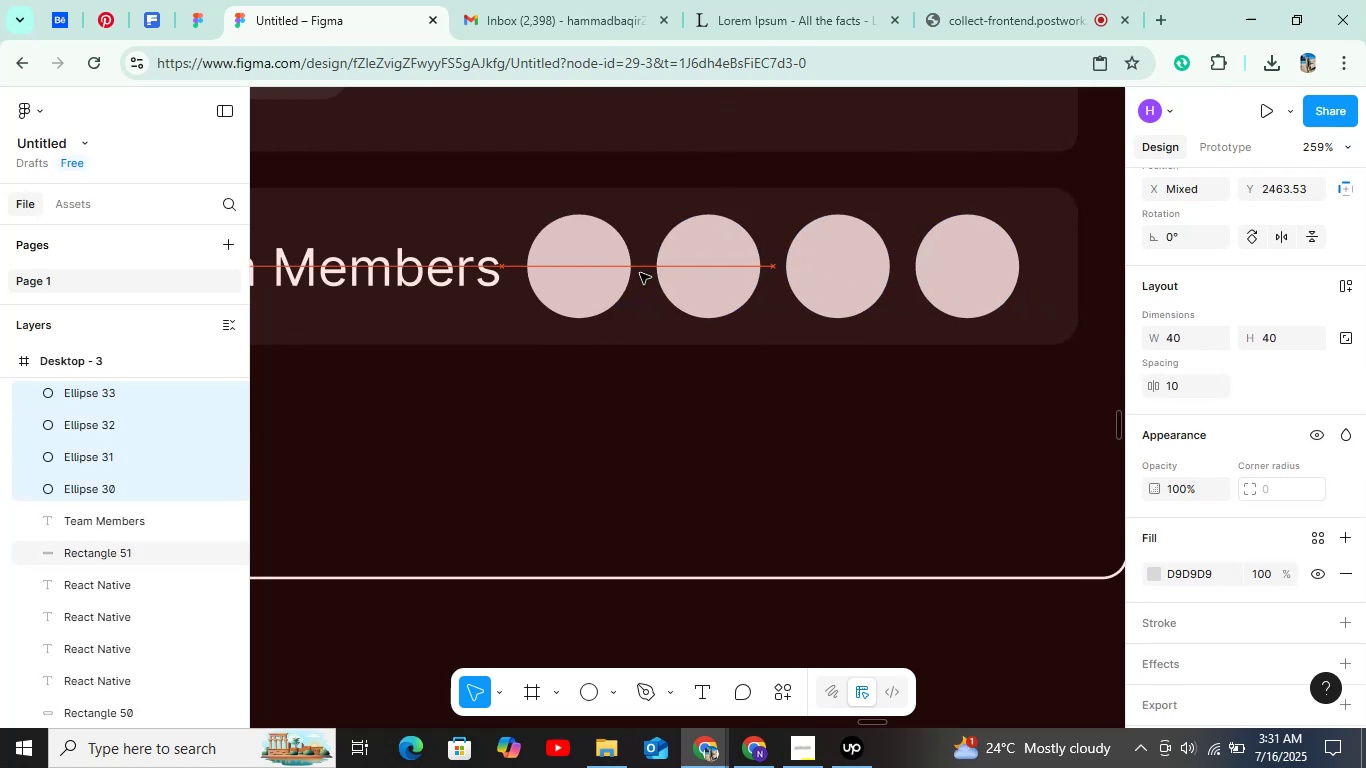 
key(Shift+ArrowRight)
 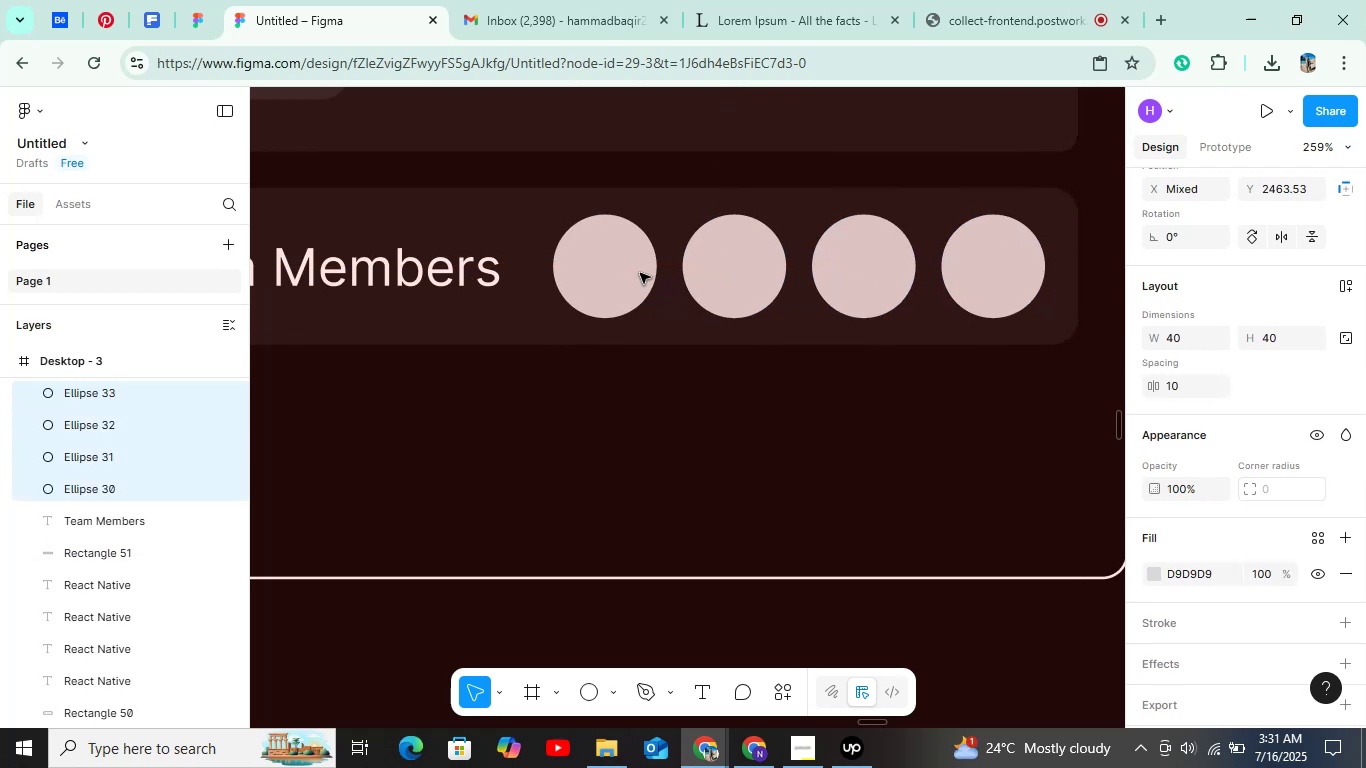 
key(ArrowLeft)
 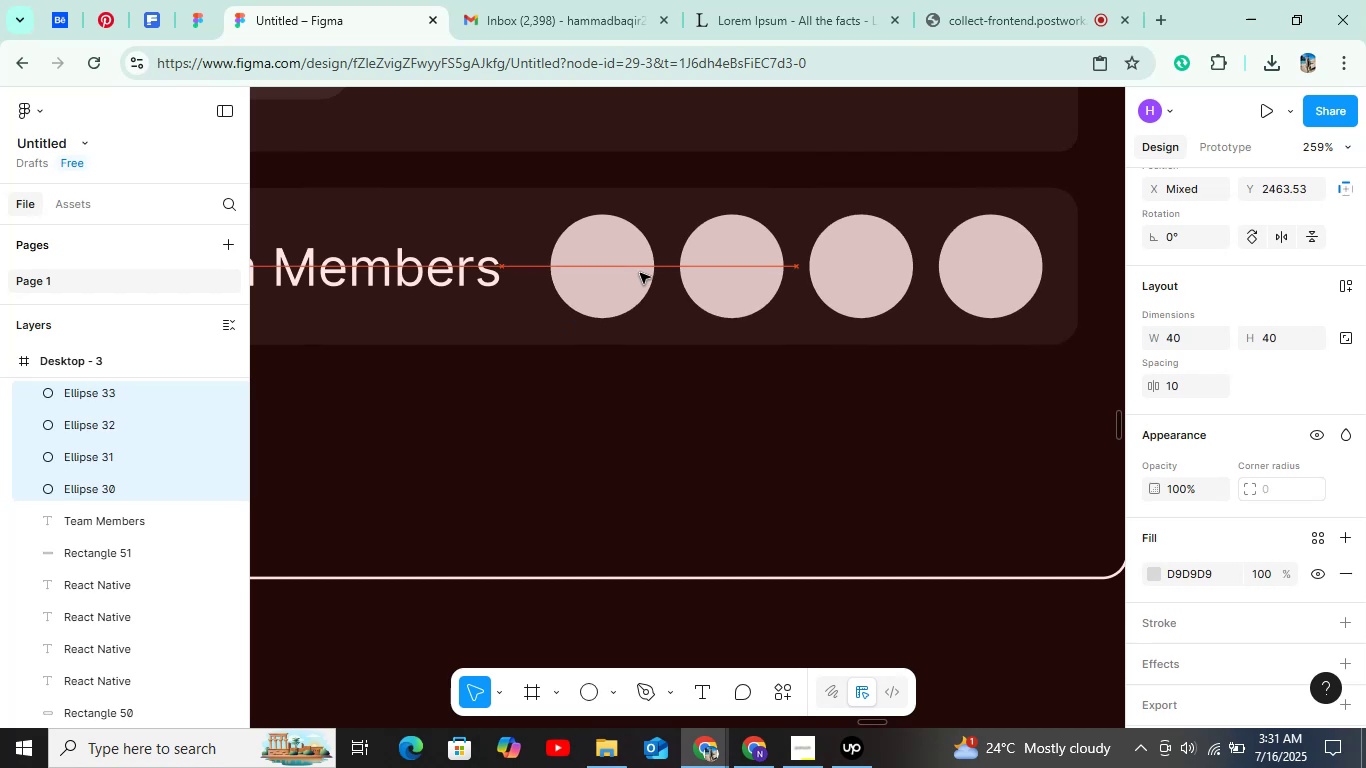 
hold_key(key=ControlLeft, duration=0.92)
scroll: coordinate [620, 283], scroll_direction: down, amount: 8.0
 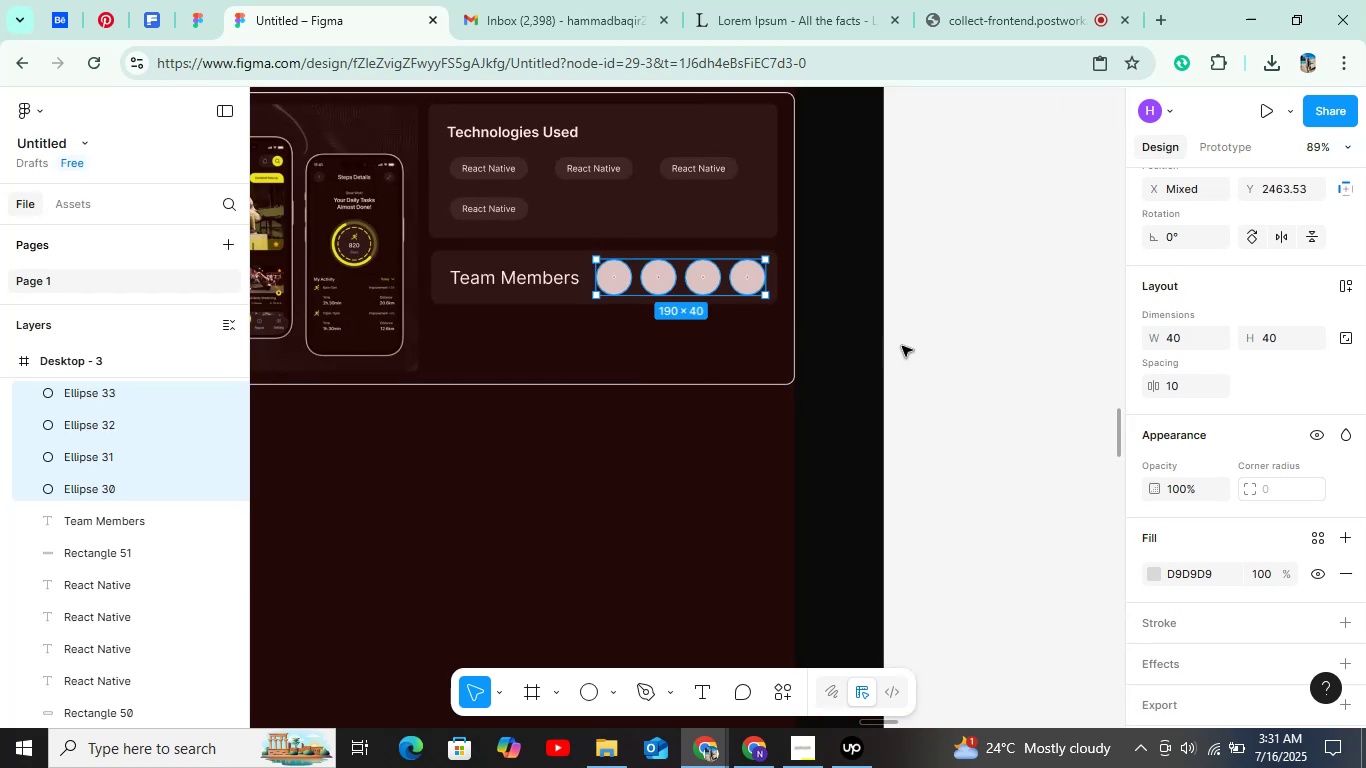 
hold_key(key=ControlLeft, duration=0.49)
scroll: coordinate [764, 321], scroll_direction: down, amount: 5.0
 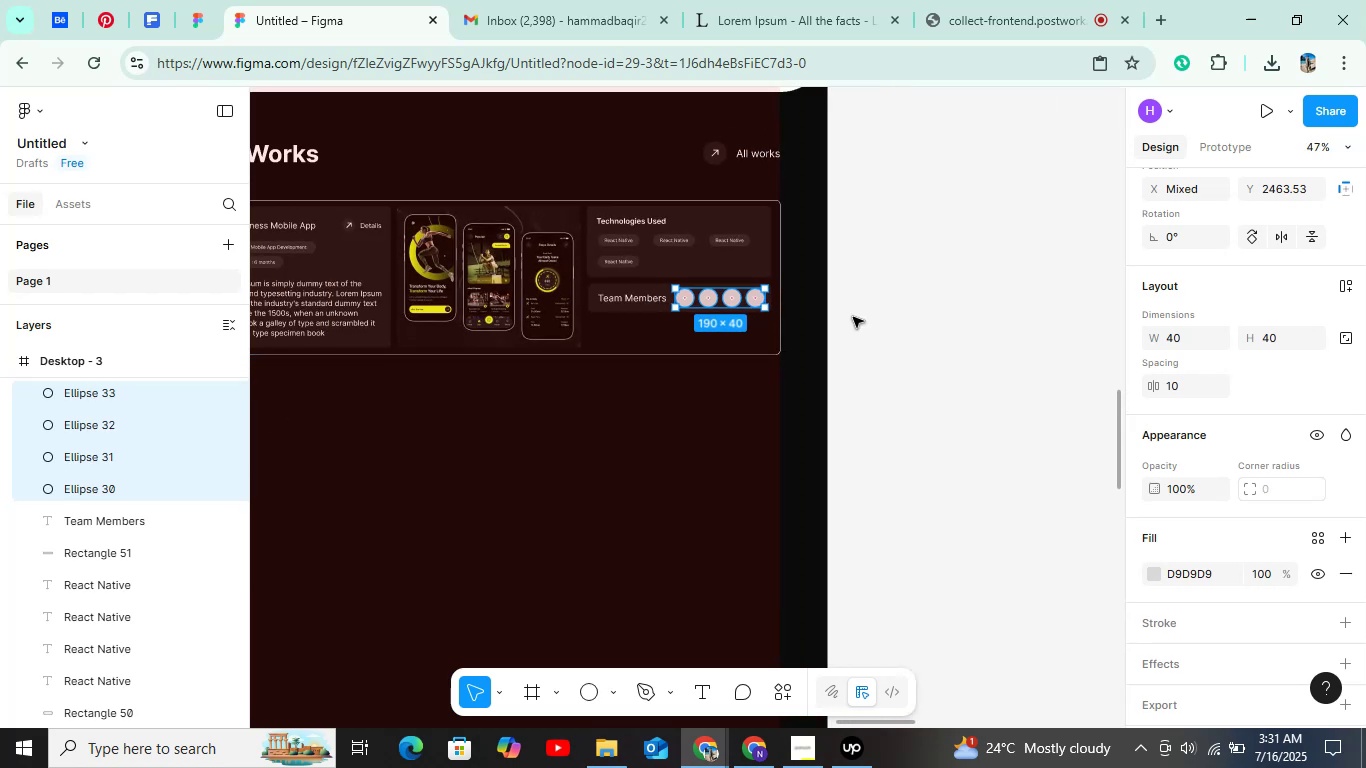 
left_click([857, 317])
 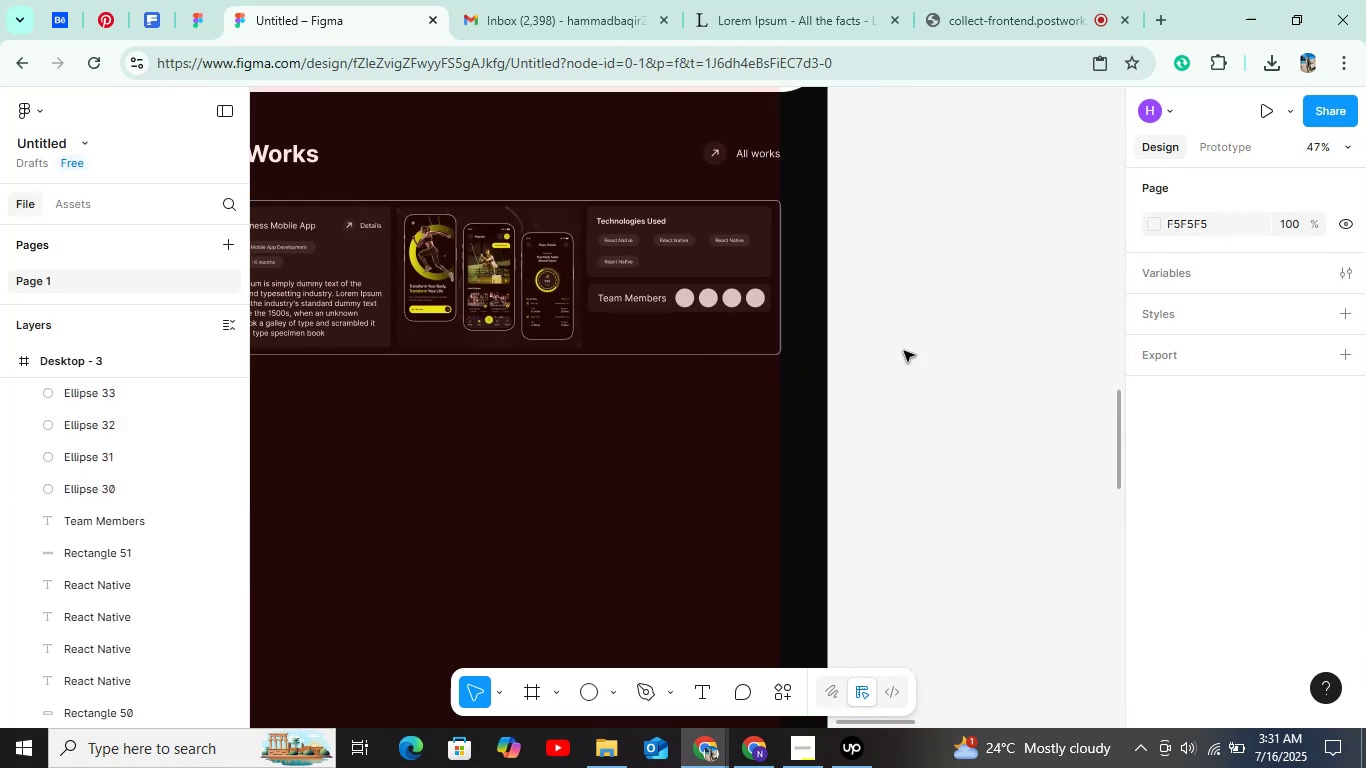 
right_click([914, 342])
 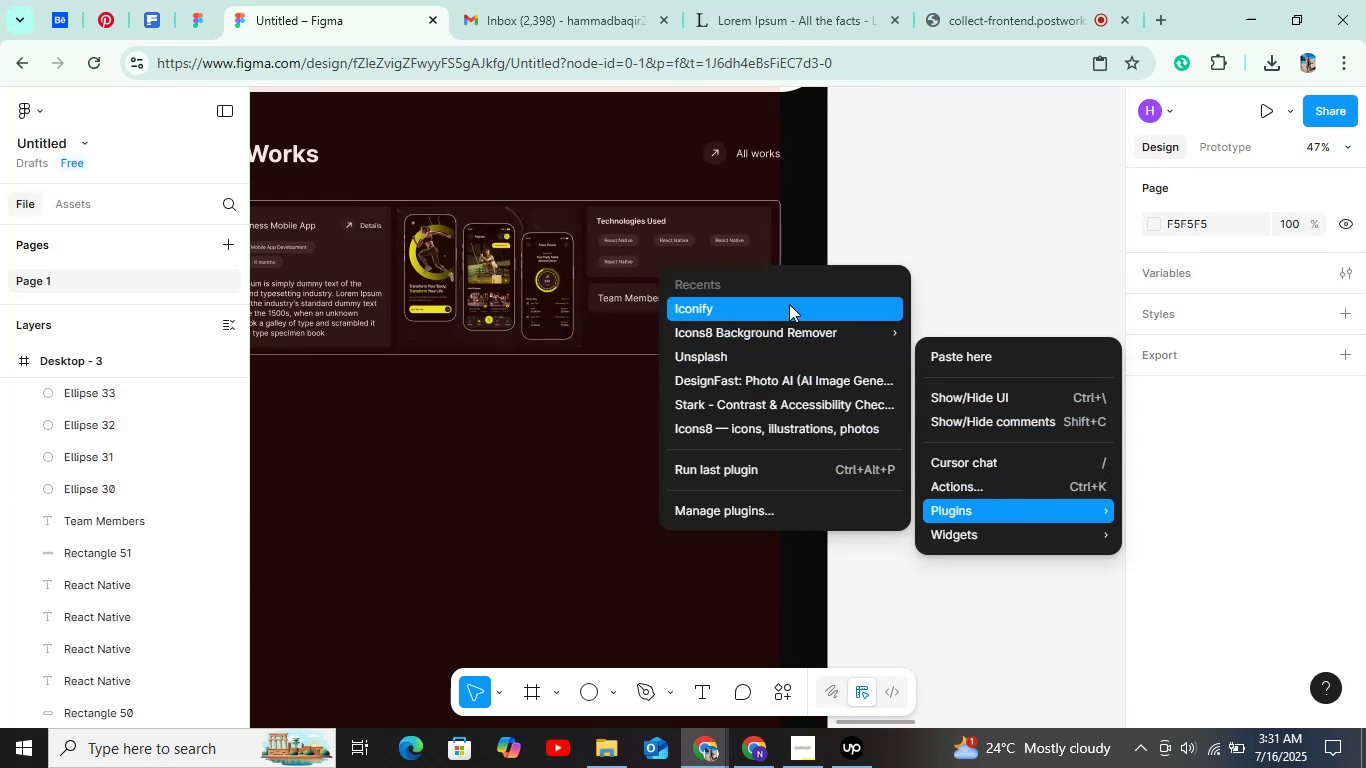 
wait(5.03)
 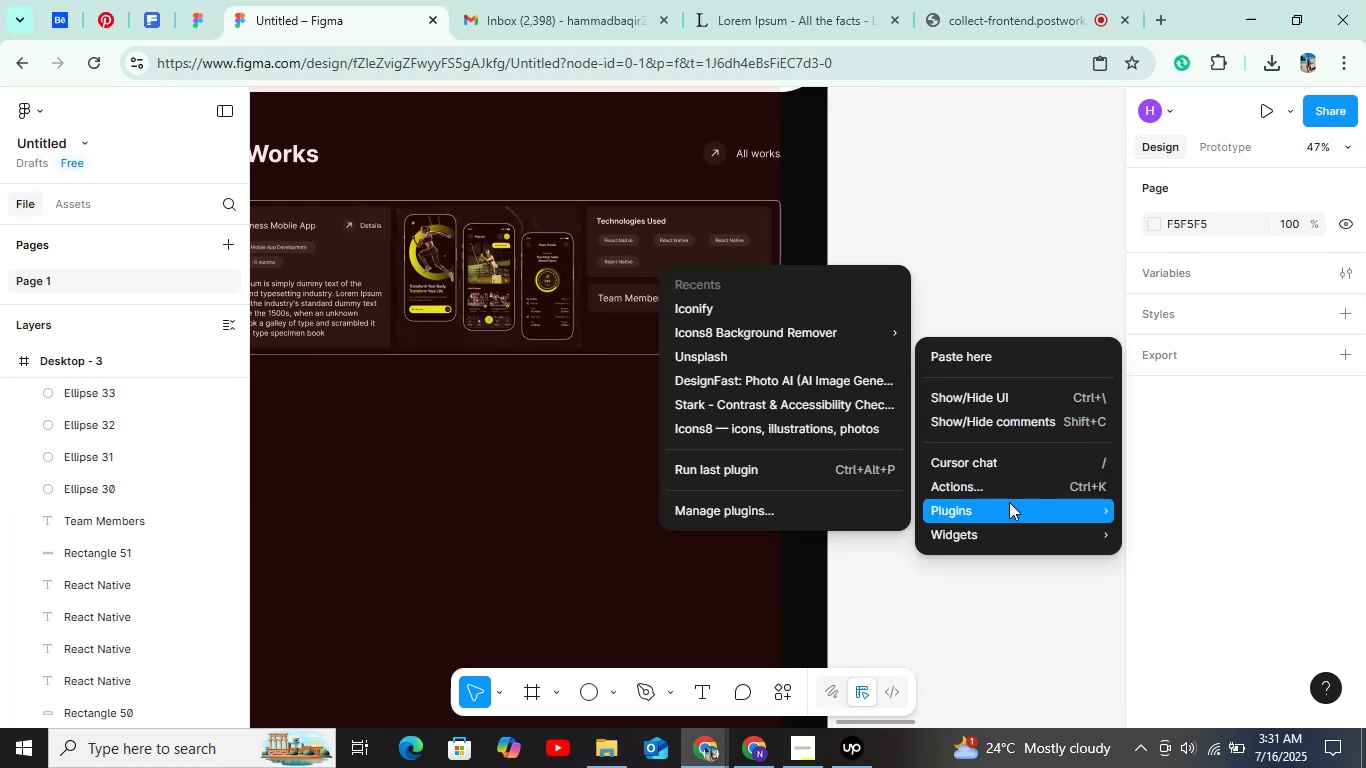 
left_click([747, 358])
 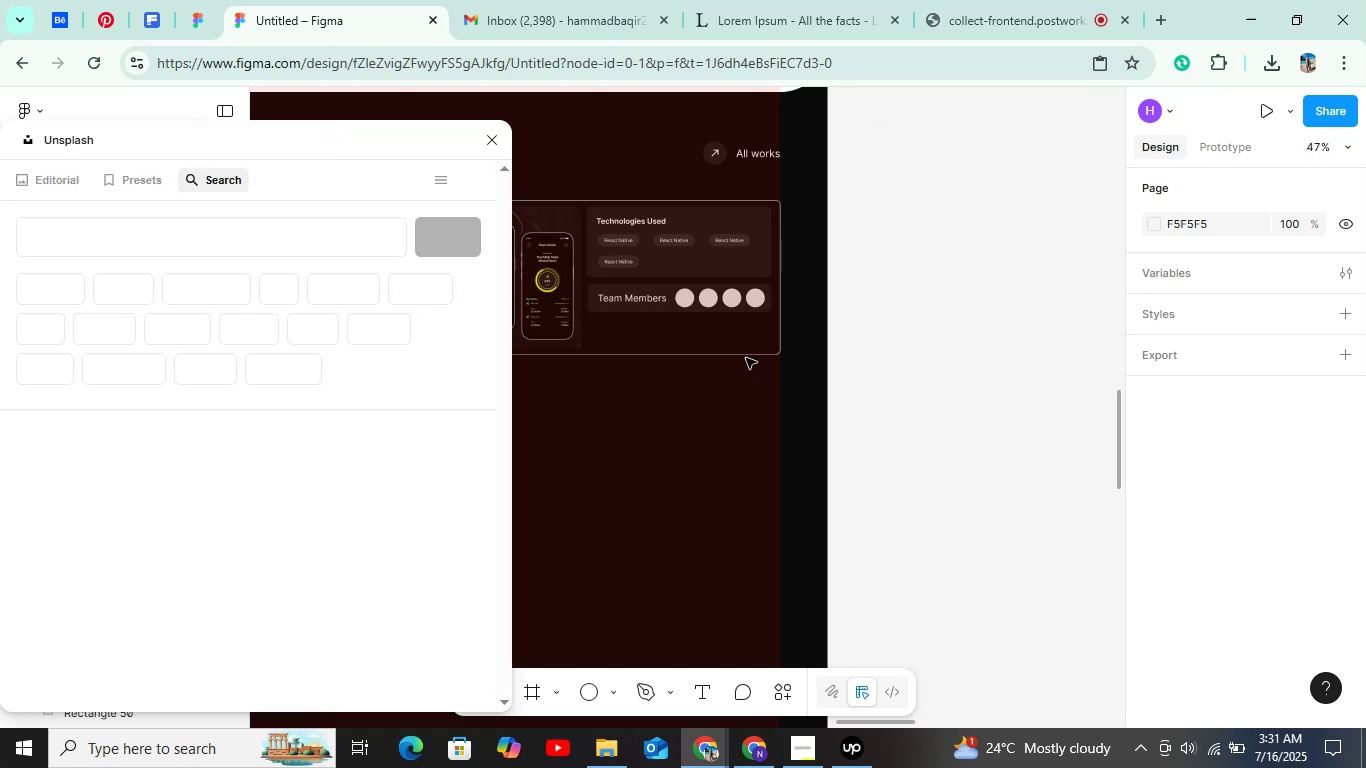 
wait(18.27)
 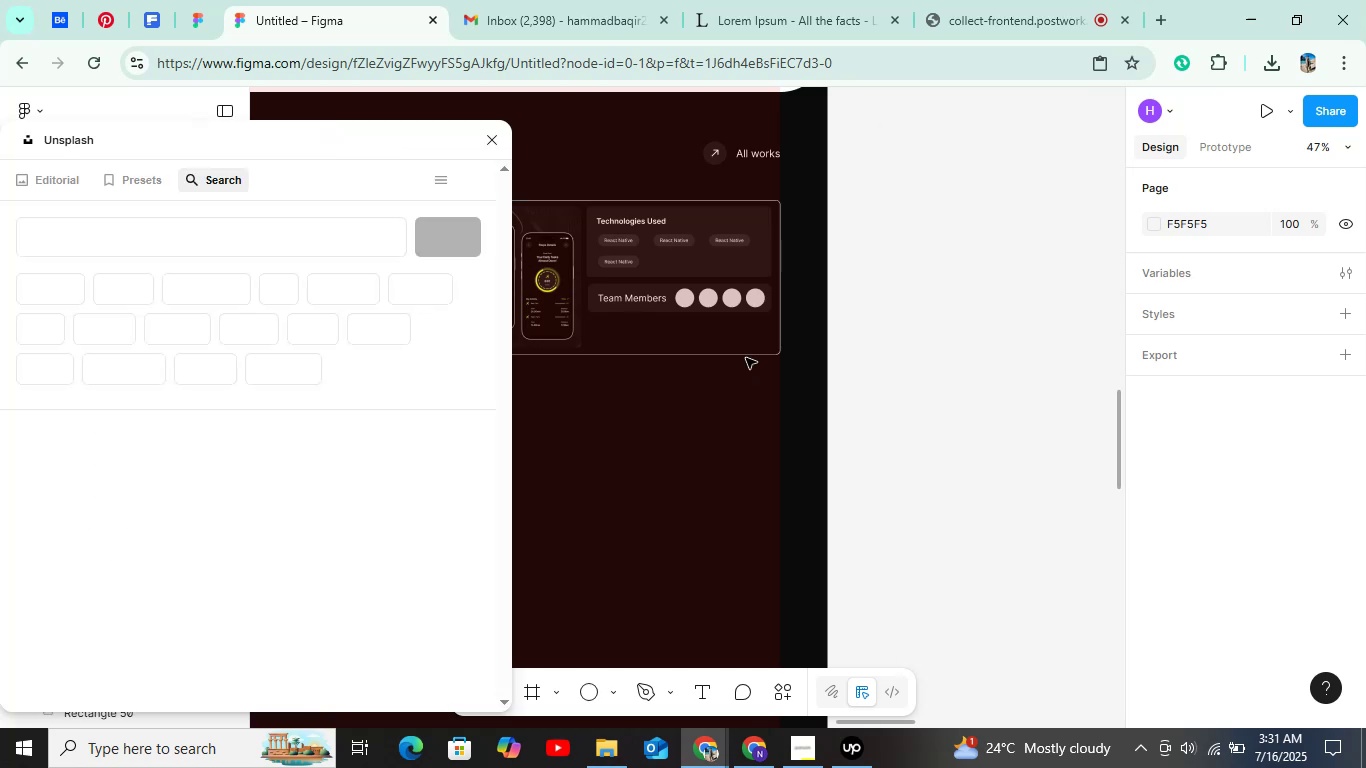 
left_click([270, 225])
 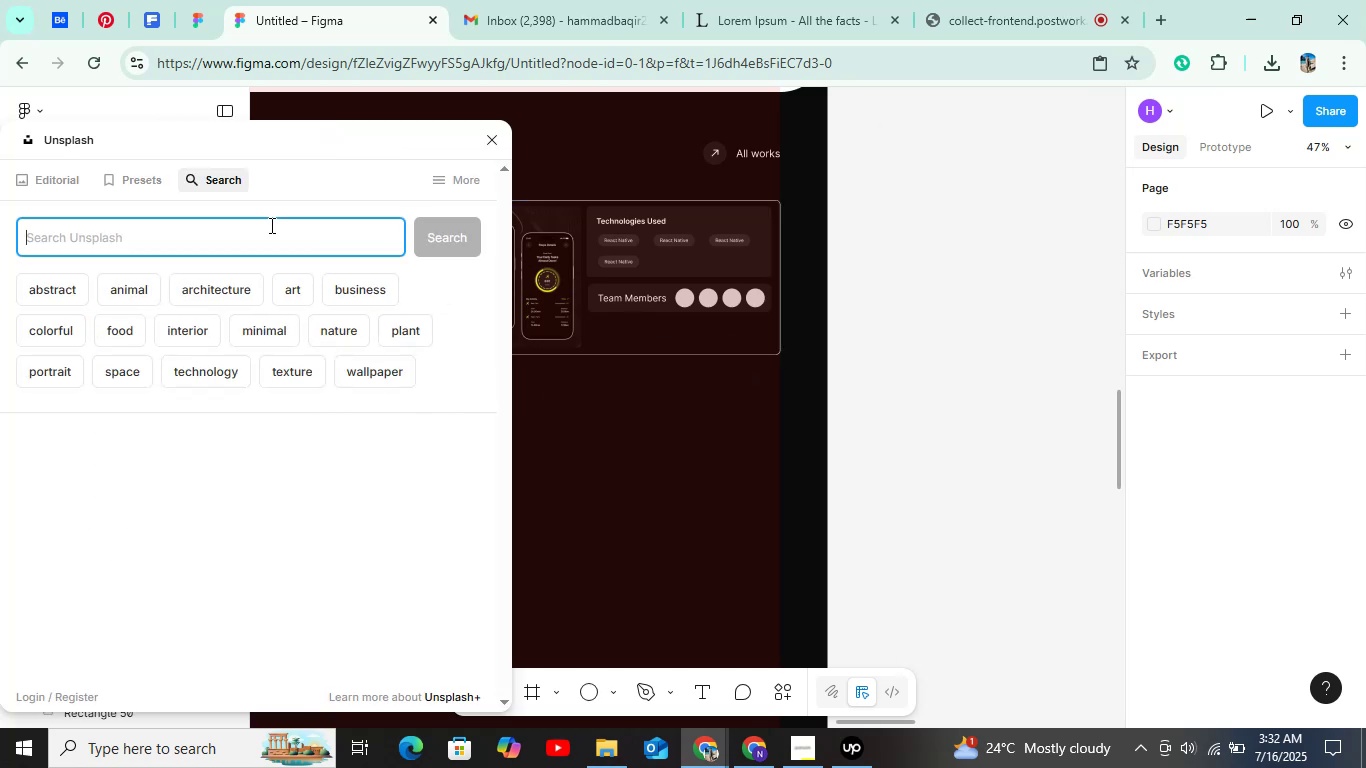 
type(Book)
key(Backspace)
key(Backspace)
key(Backspace)
key(Backspace)
key(Backspace)
type(men)
 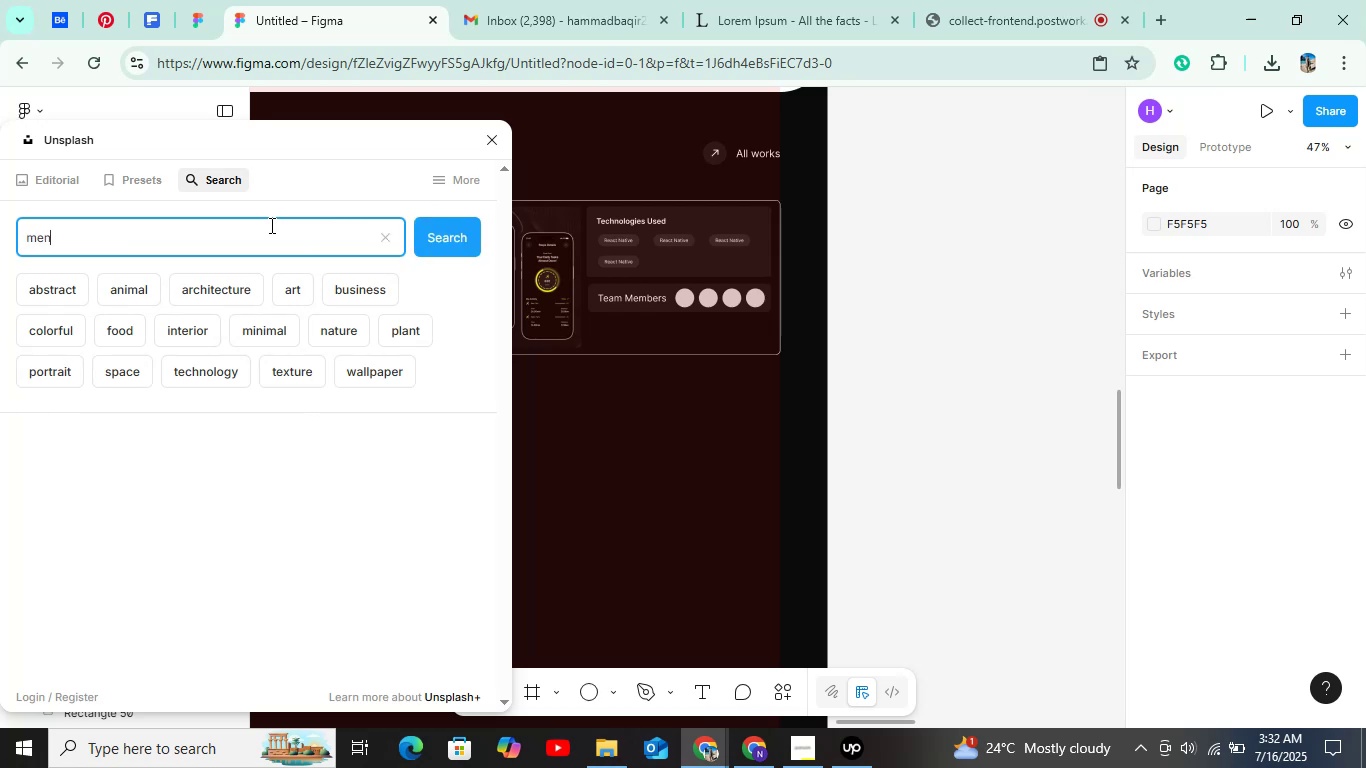 
key(Enter)
 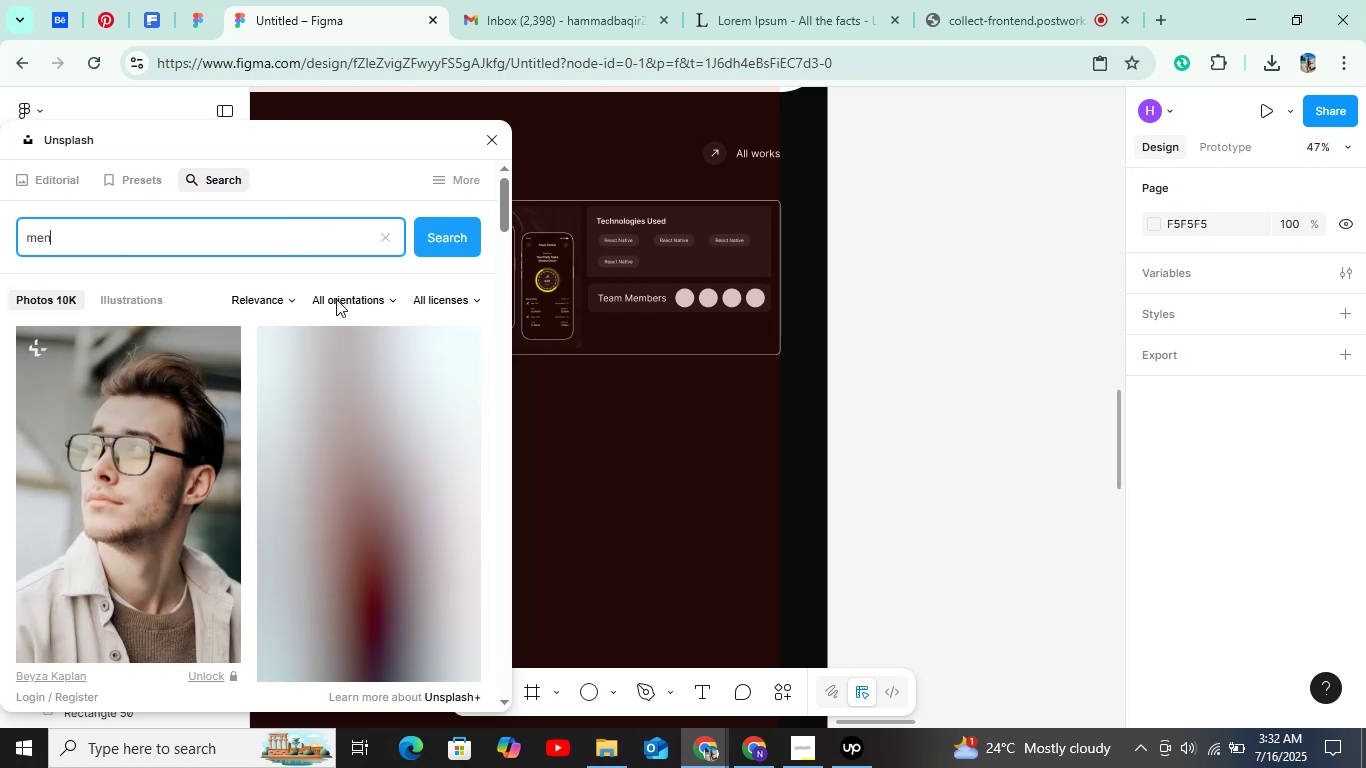 
scroll: coordinate [340, 455], scroll_direction: down, amount: 56.0
 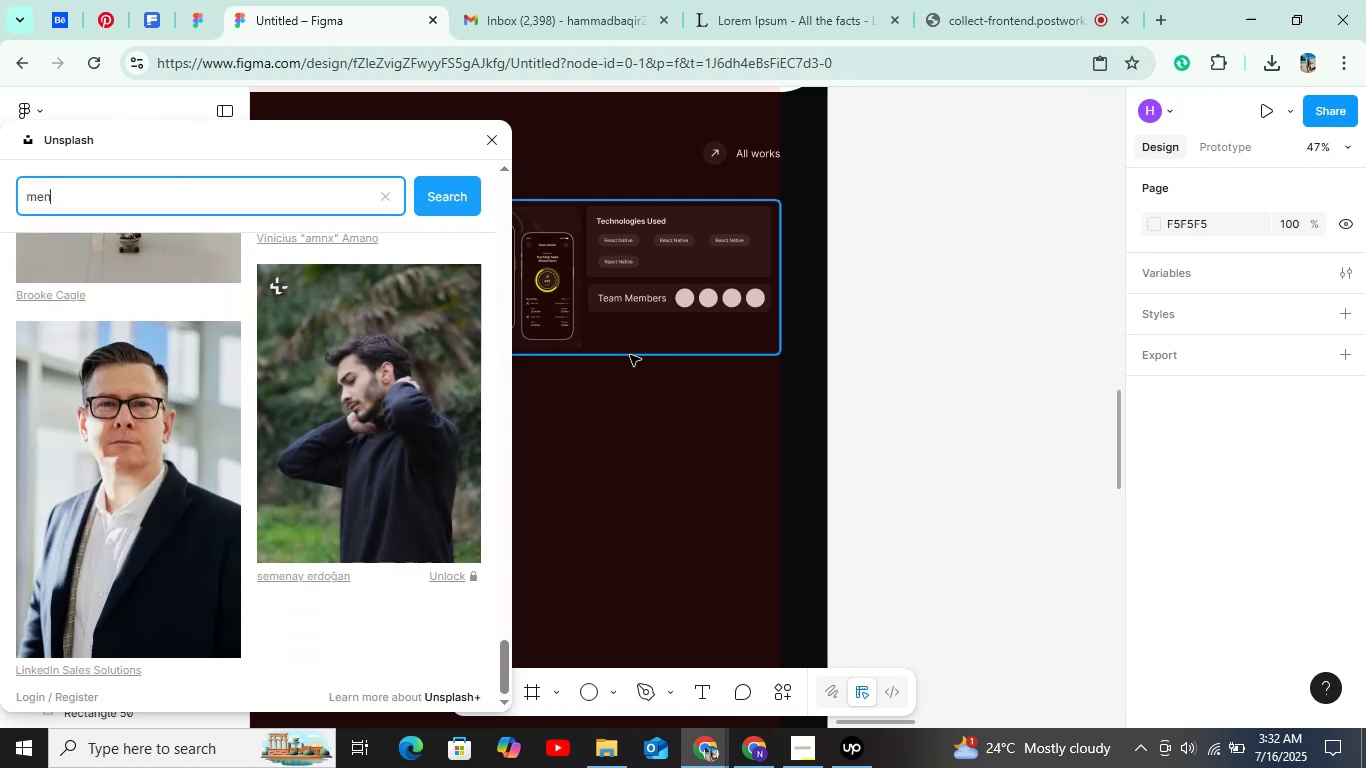 
hold_key(key=ControlLeft, duration=0.78)
left_click([691, 305])
 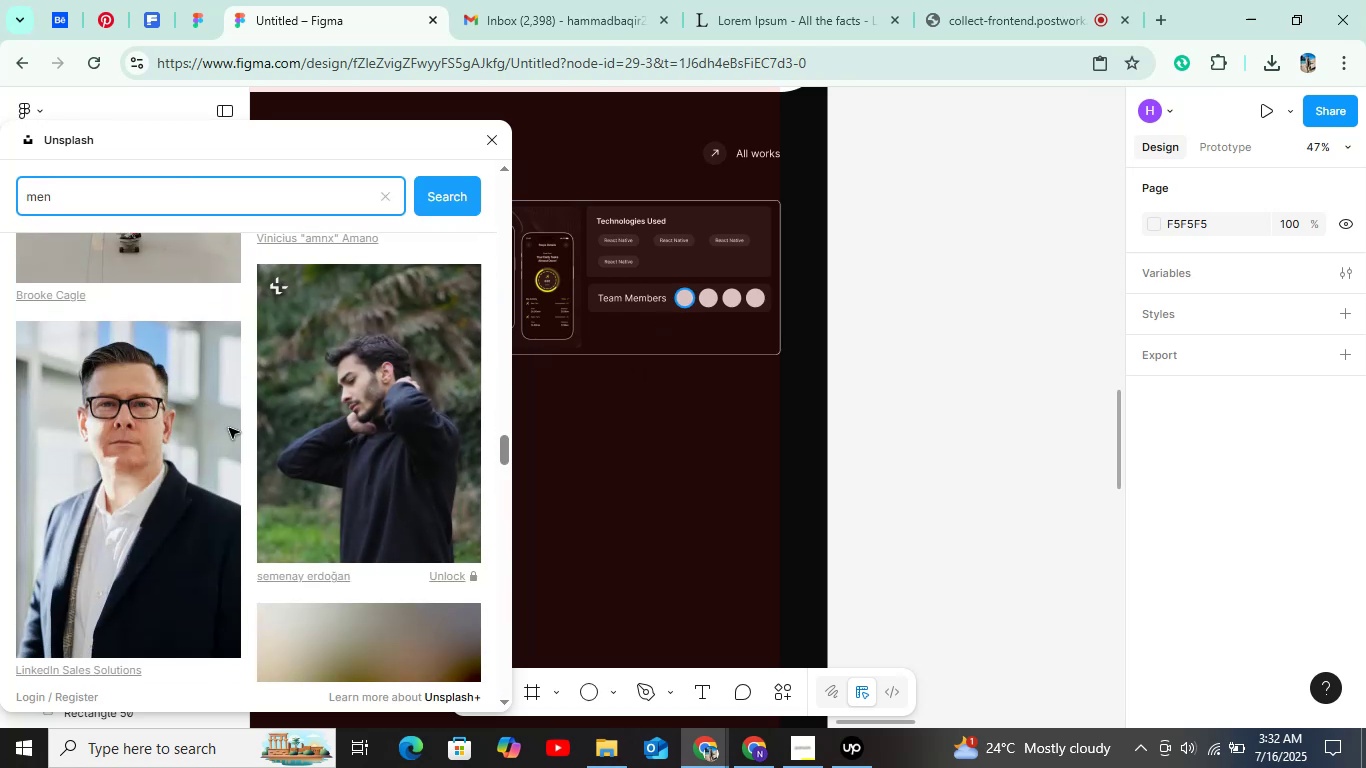 
scroll: coordinate [227, 429], scroll_direction: down, amount: 6.0
 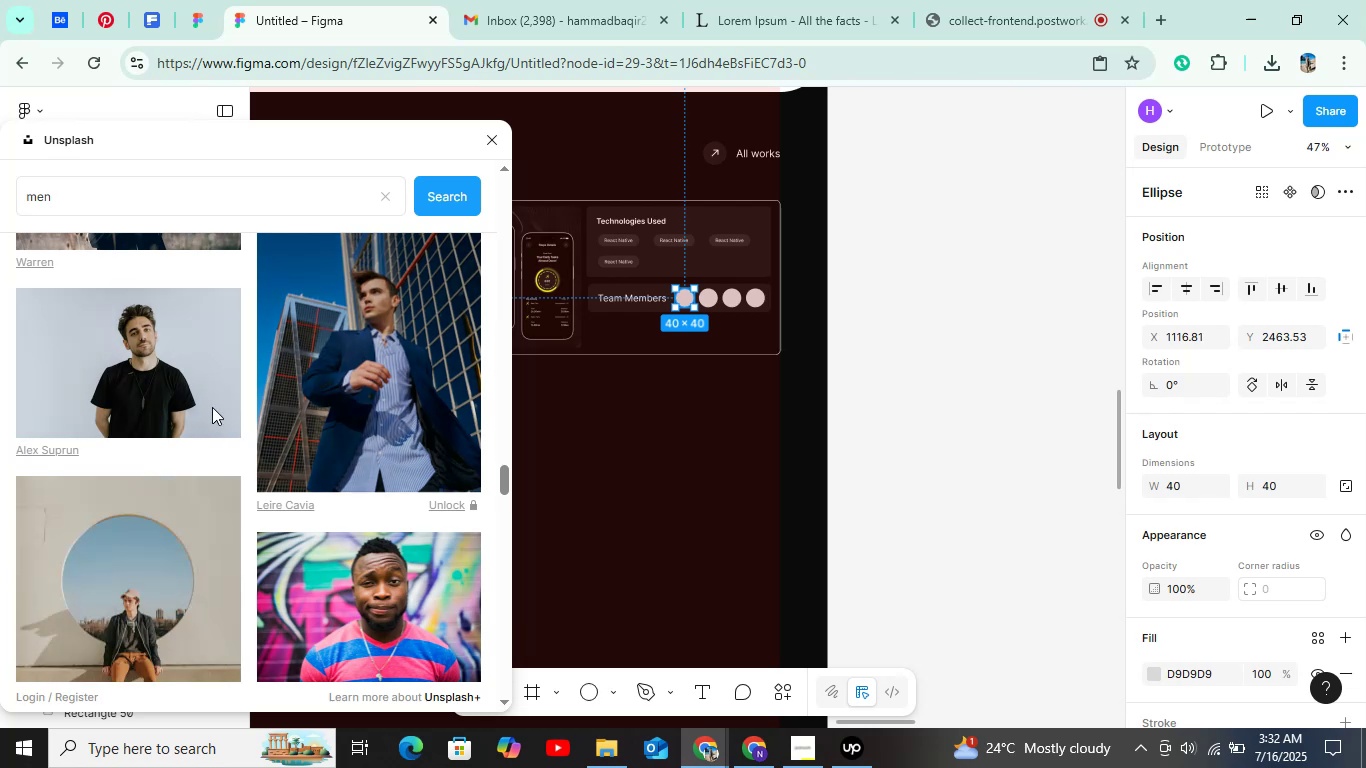 
left_click([173, 386])
 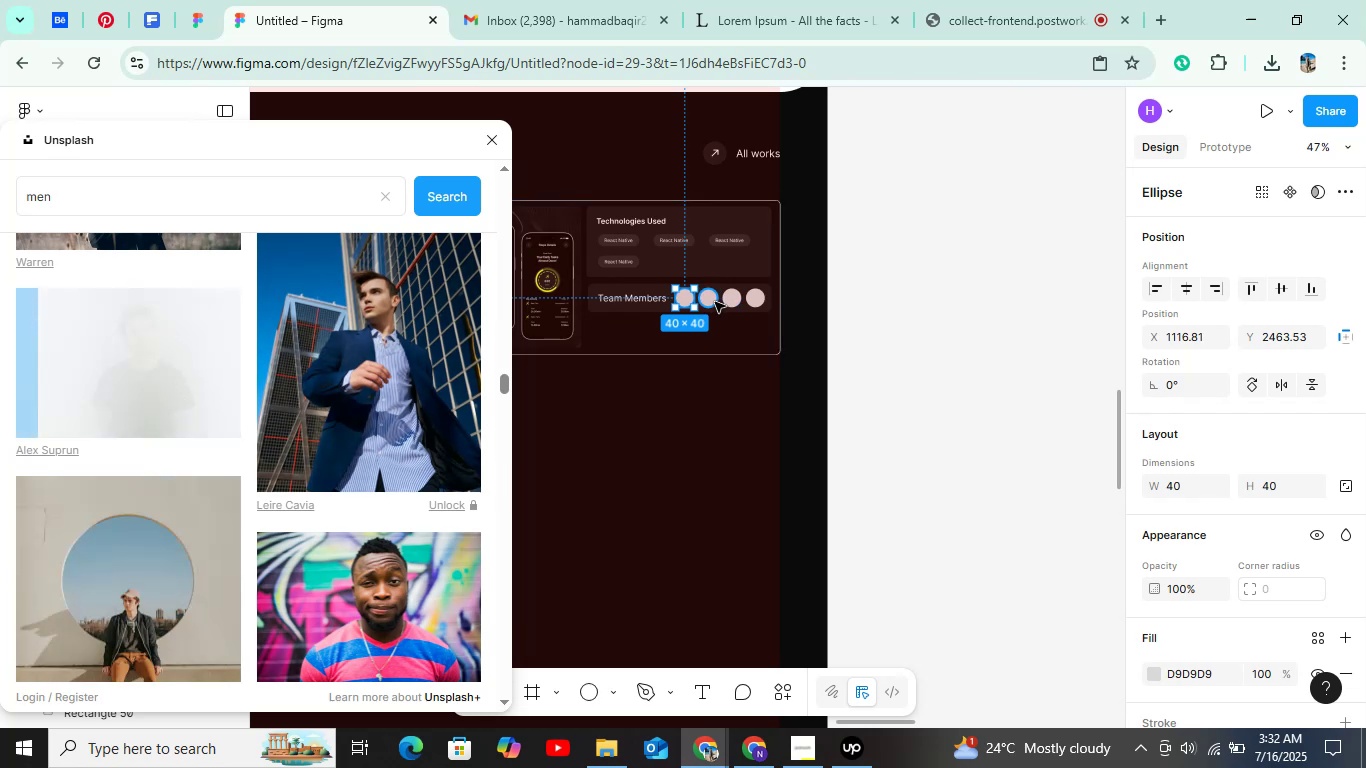 
left_click([715, 302])
 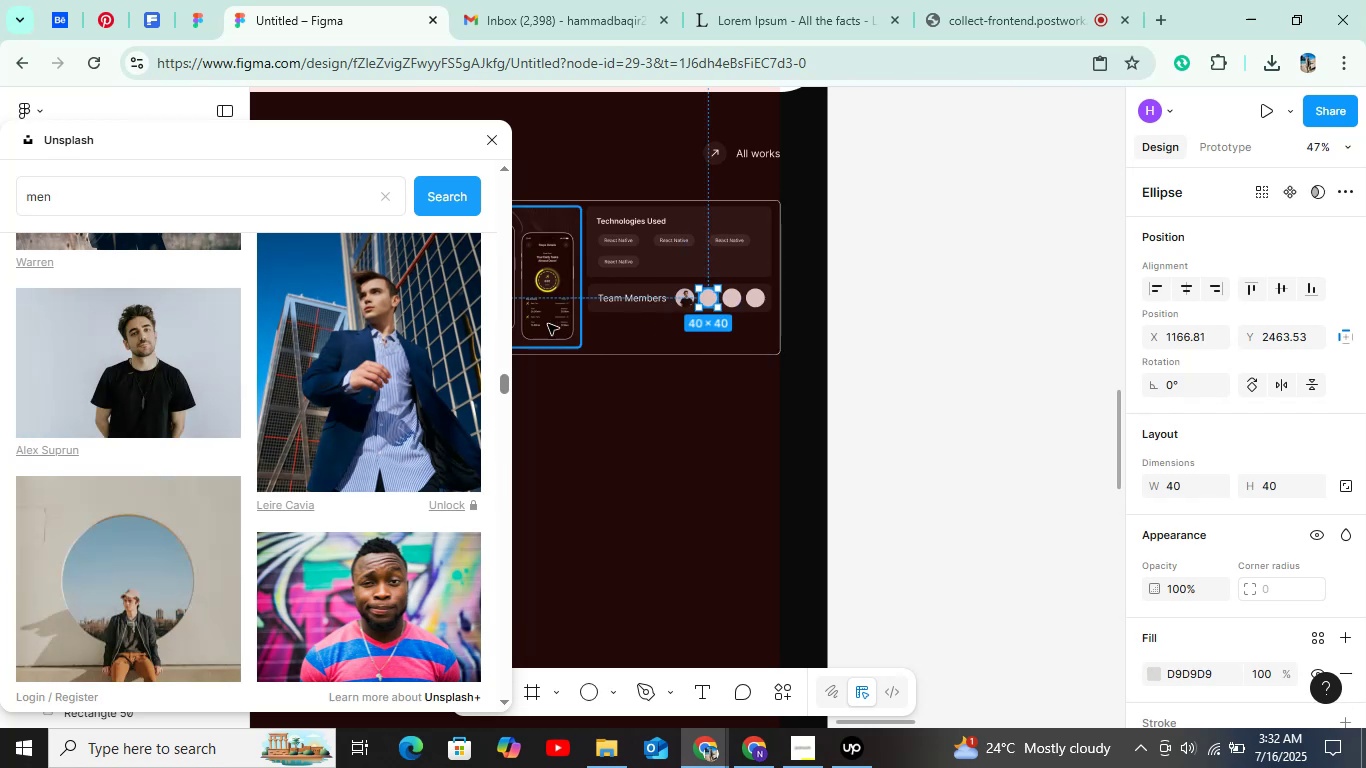 
scroll: coordinate [366, 420], scroll_direction: down, amount: 8.0
 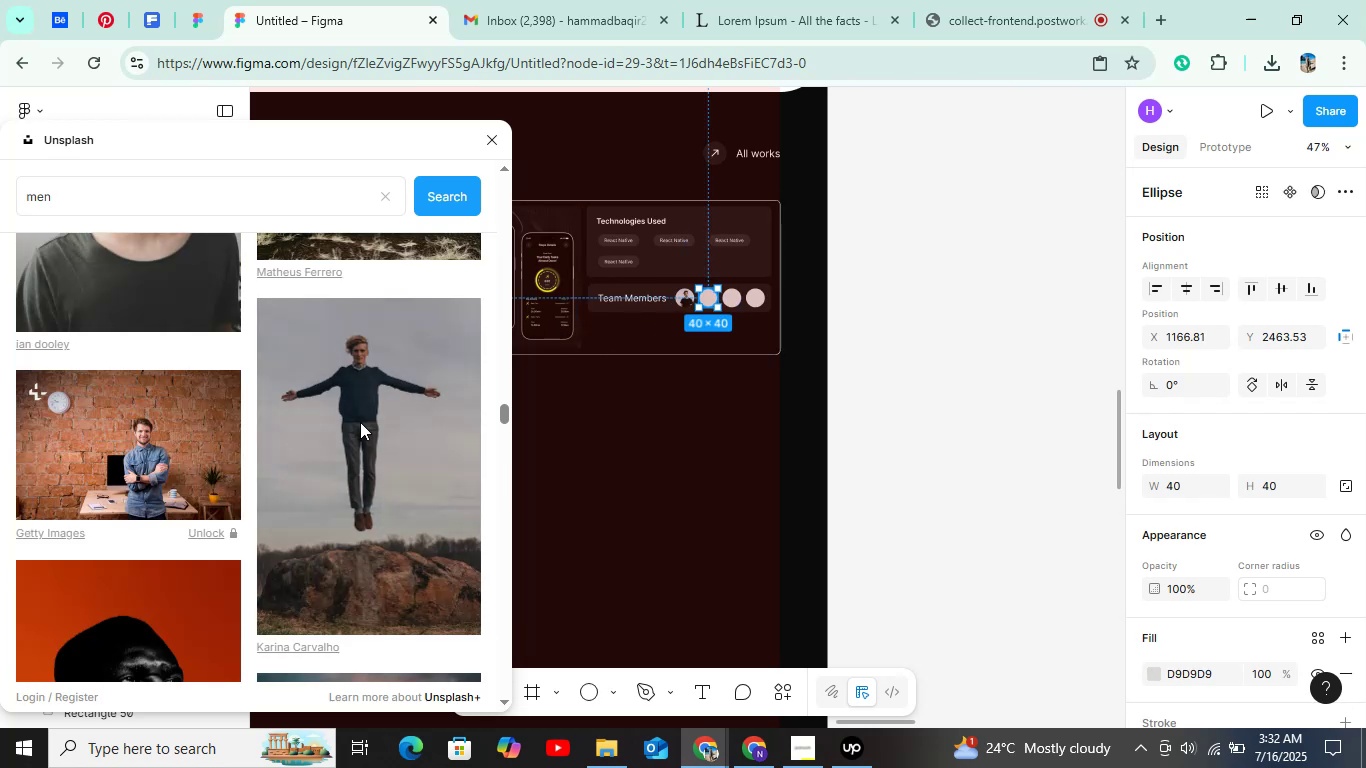 
scroll: coordinate [142, 398], scroll_direction: up, amount: 3.0
 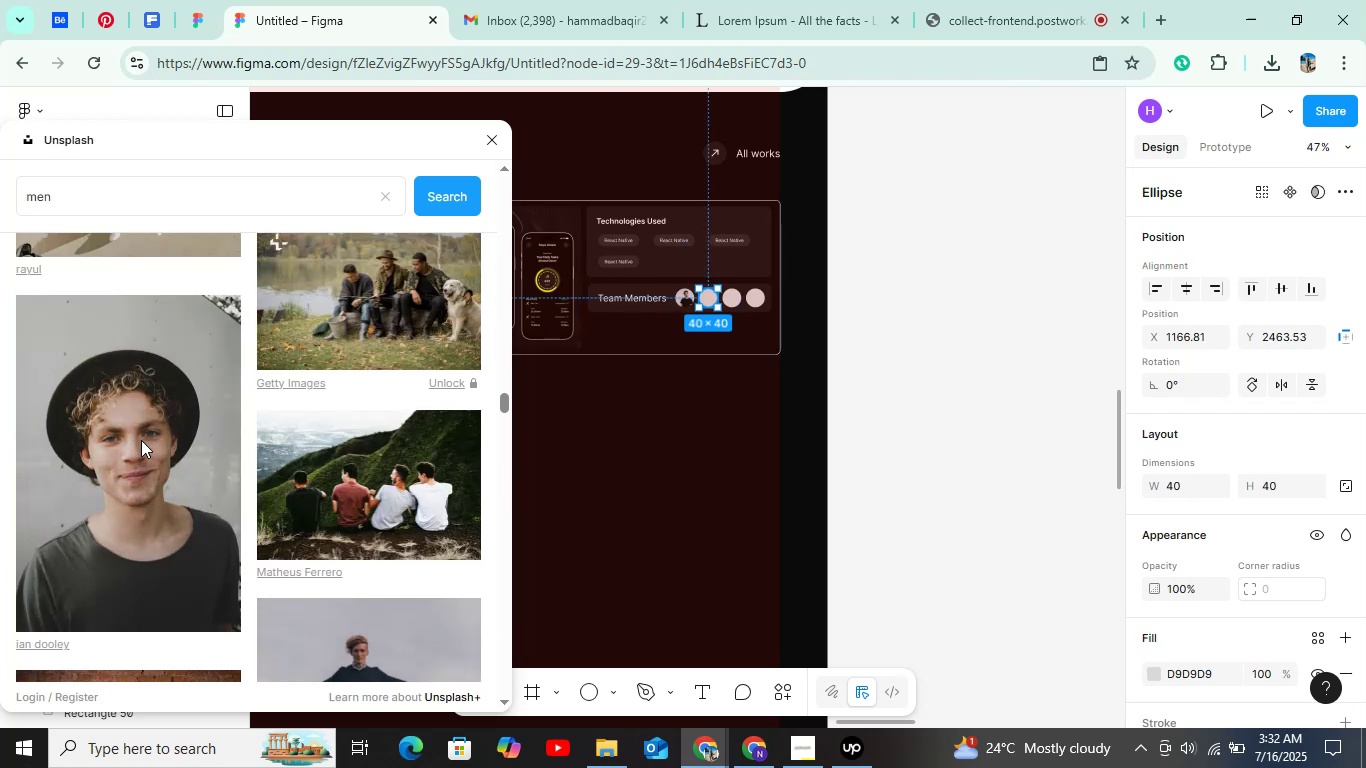 
left_click([141, 440])
 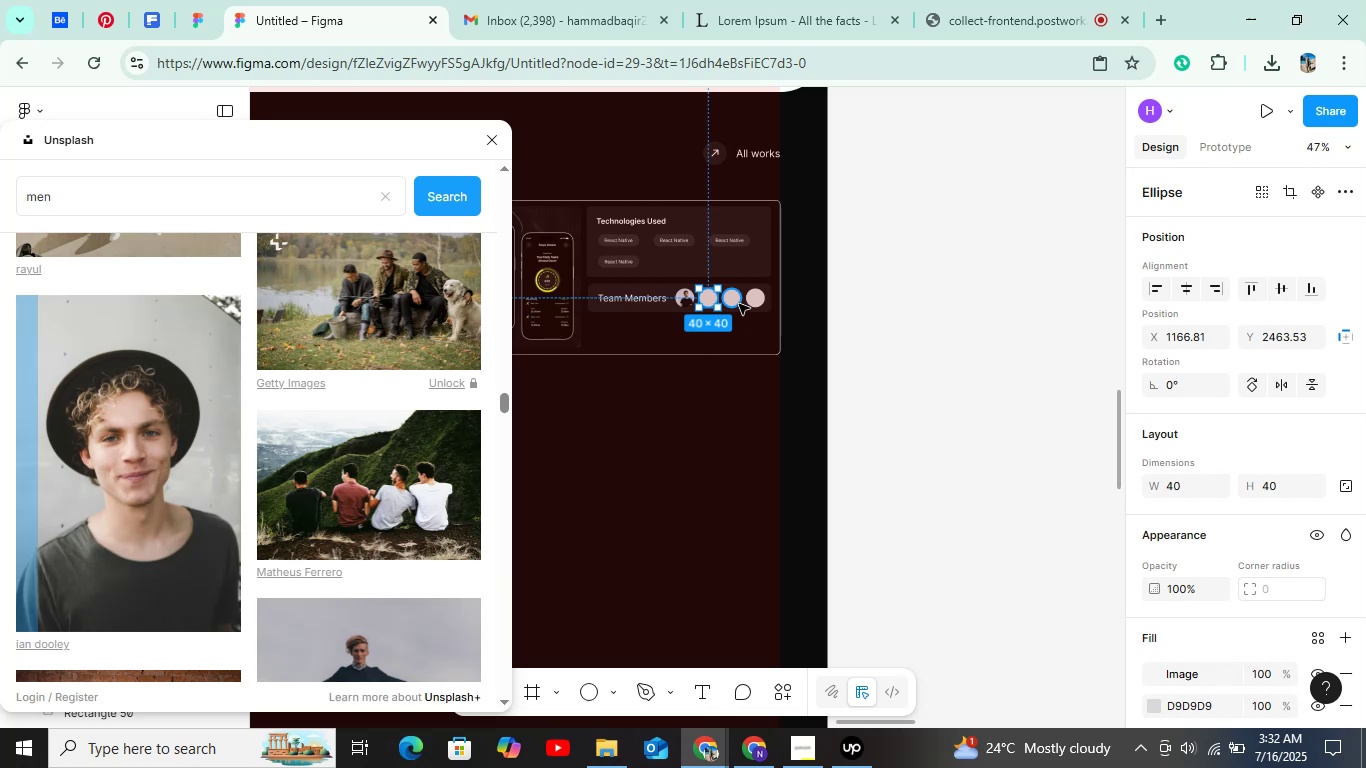 
hold_key(key=ControlLeft, duration=0.63)
left_click([739, 304])
 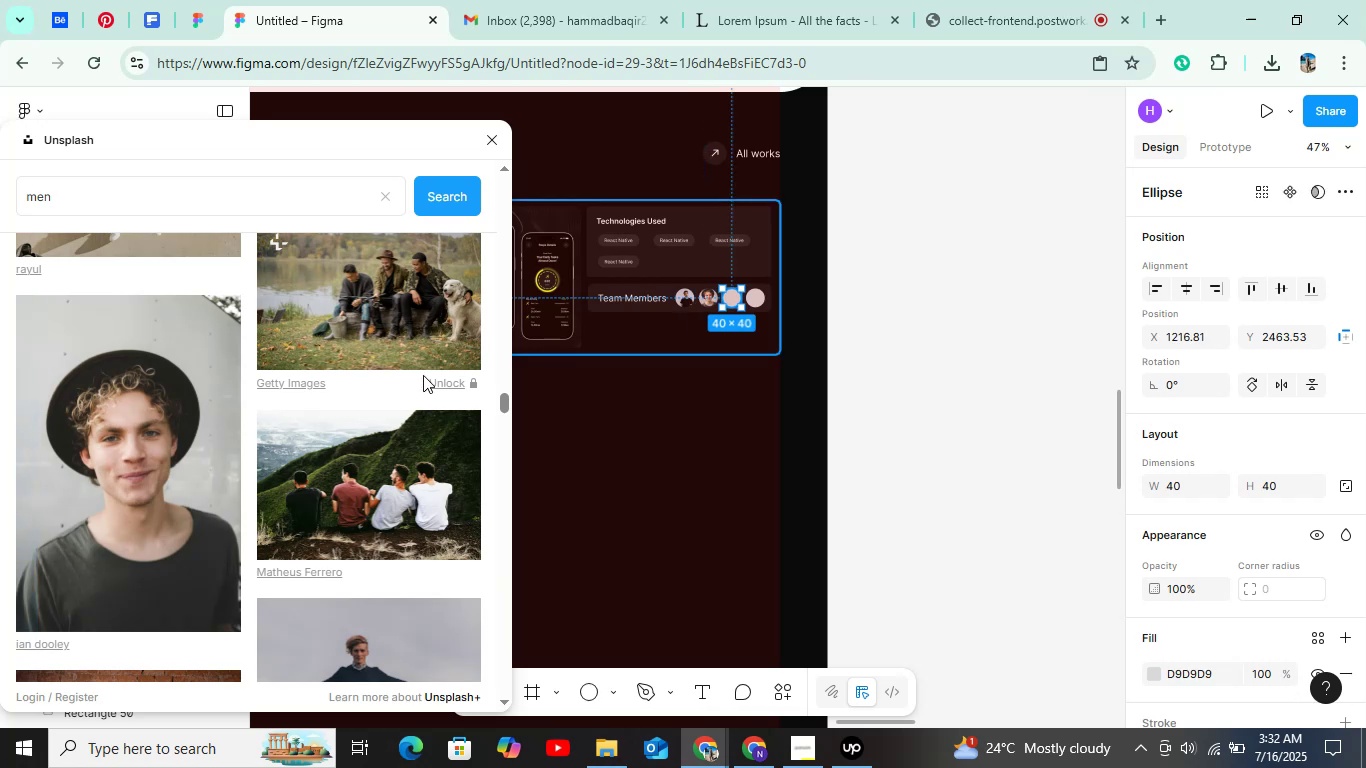 
scroll: coordinate [204, 455], scroll_direction: down, amount: 10.0
 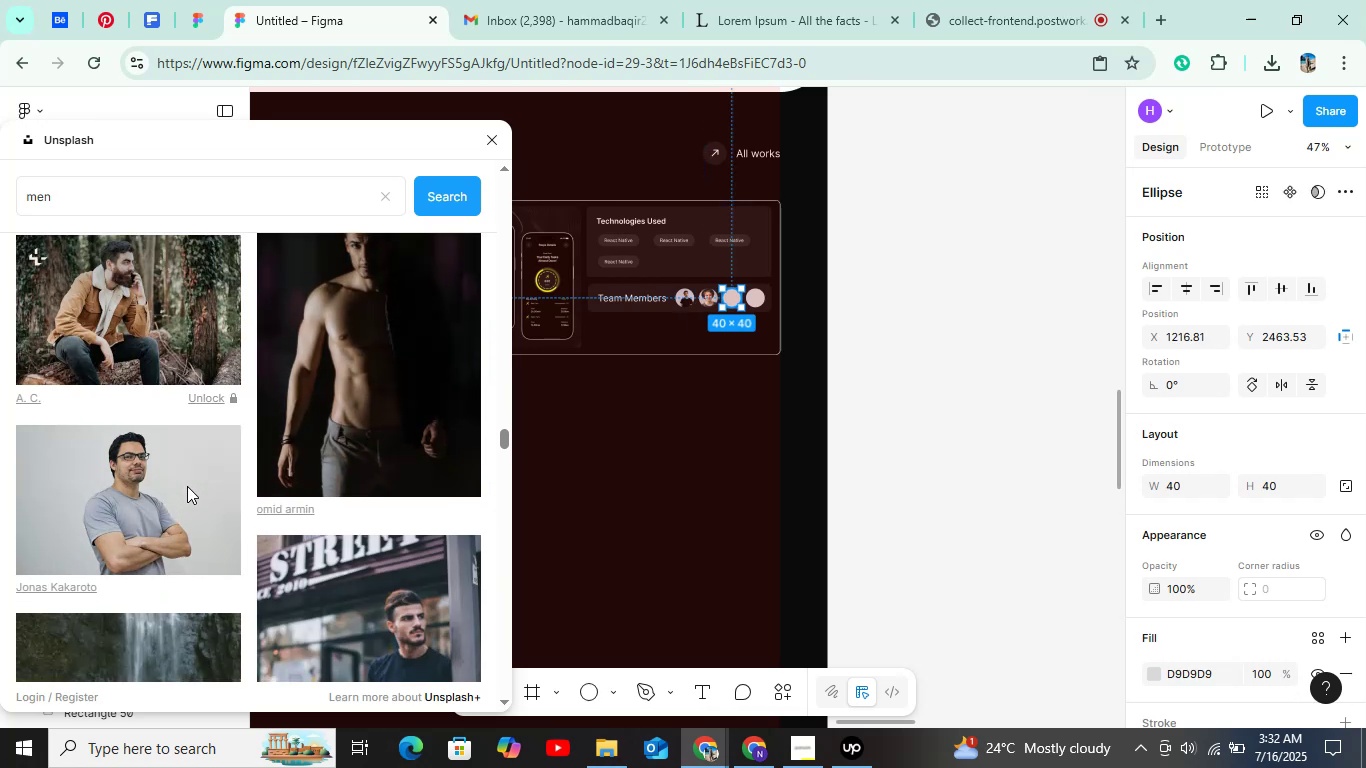 
left_click([175, 486])
 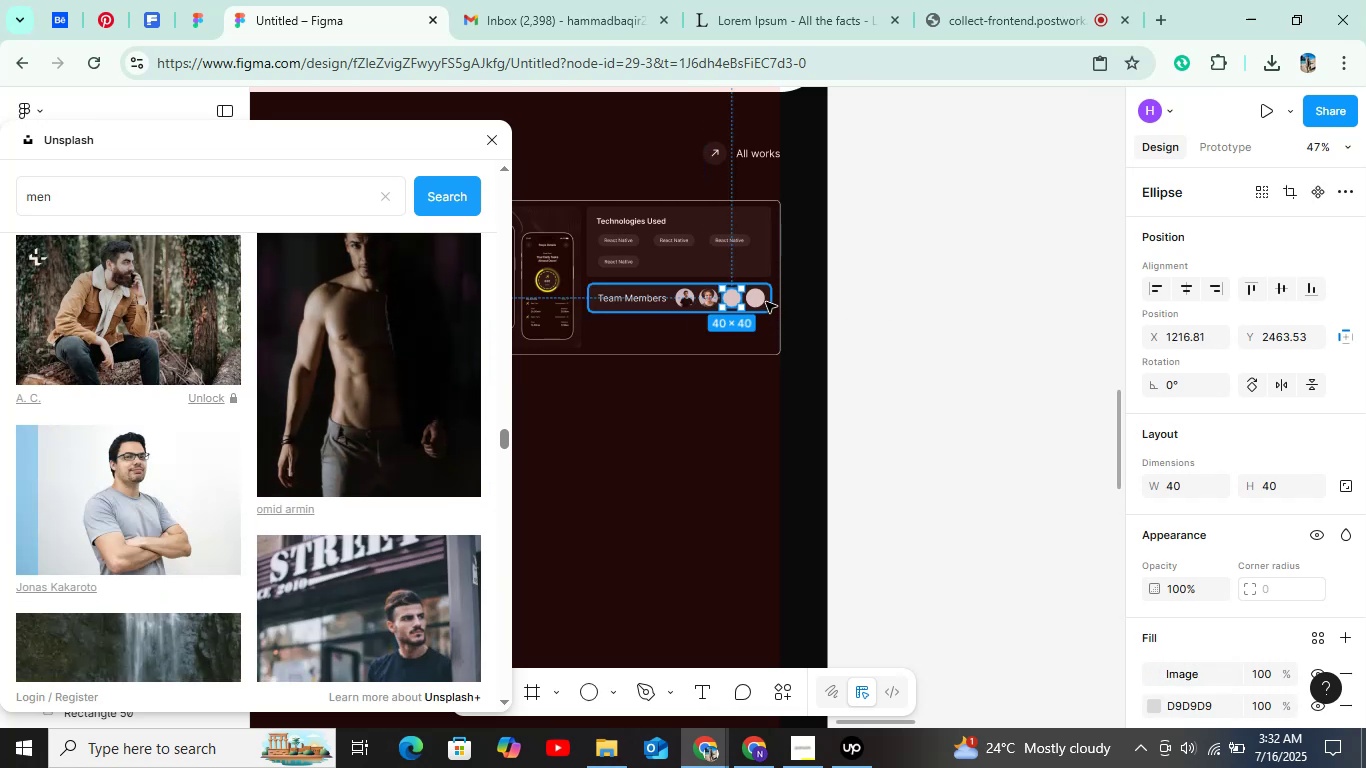 
hold_key(key=ControlLeft, duration=0.61)
left_click([762, 302])
 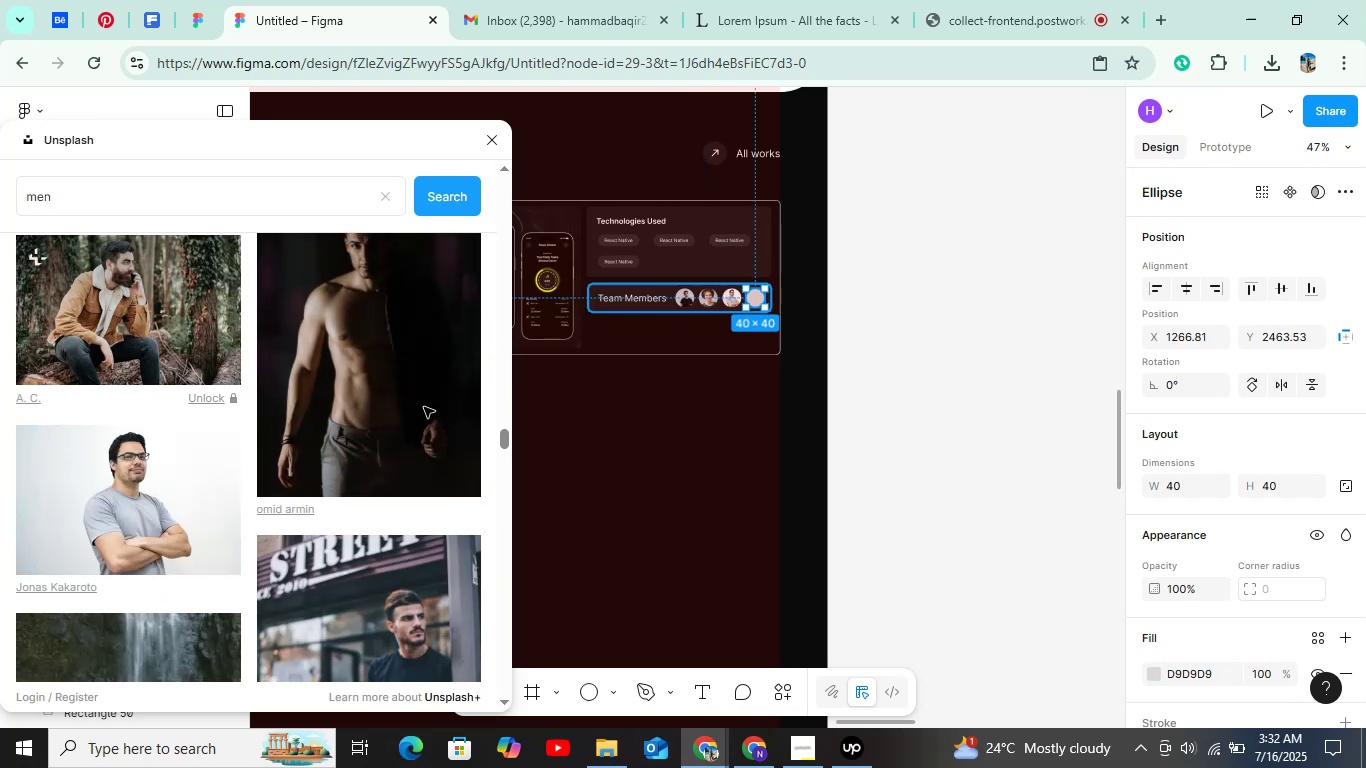 
scroll: coordinate [370, 423], scroll_direction: up, amount: 1.0
 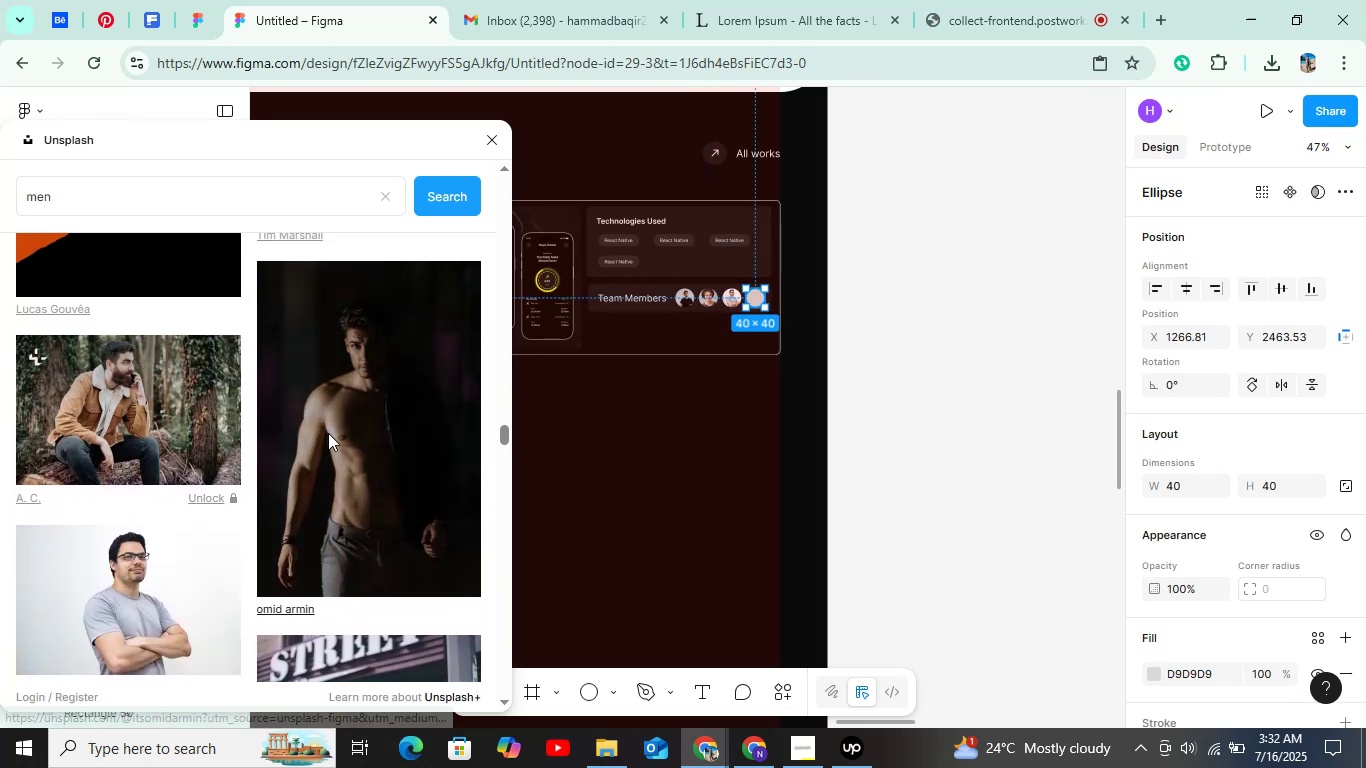 
scroll: coordinate [227, 388], scroll_direction: down, amount: 14.0
 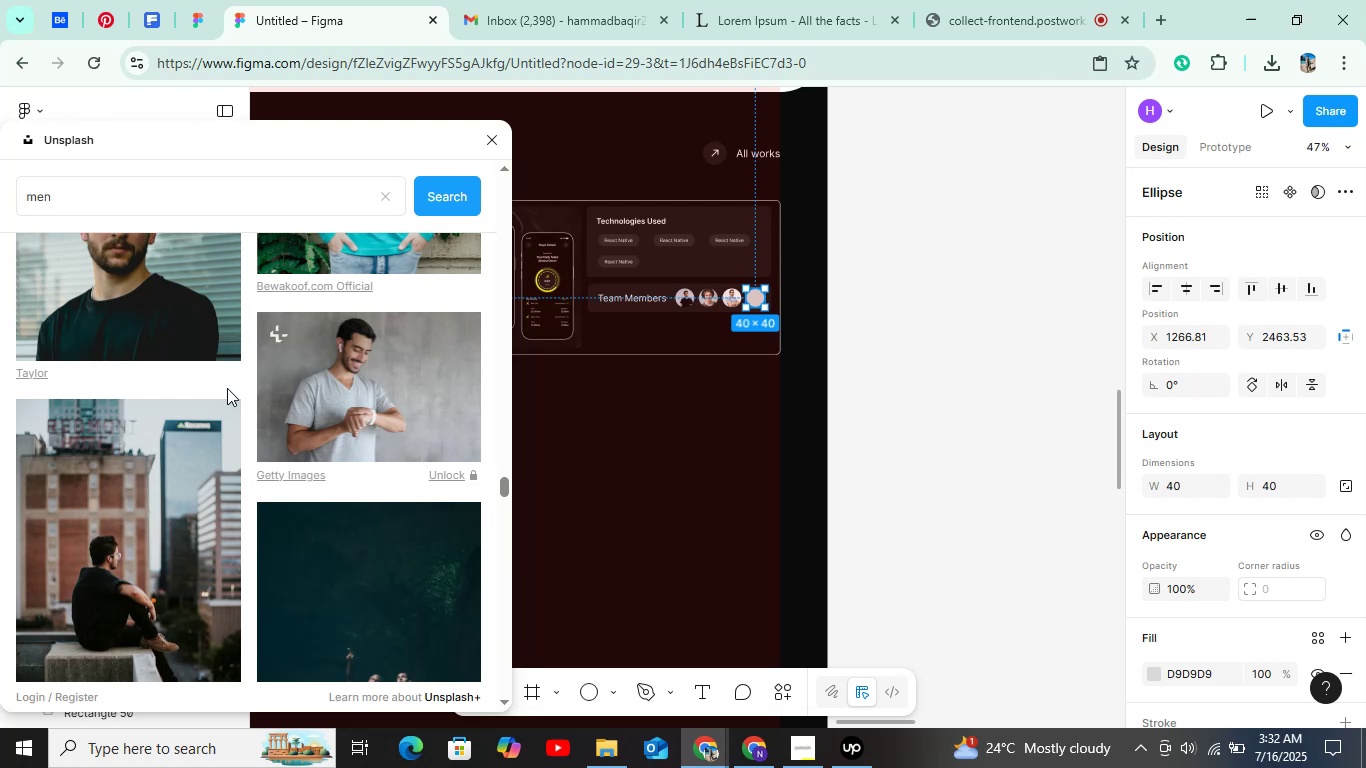 
scroll: coordinate [227, 388], scroll_direction: up, amount: 2.0
 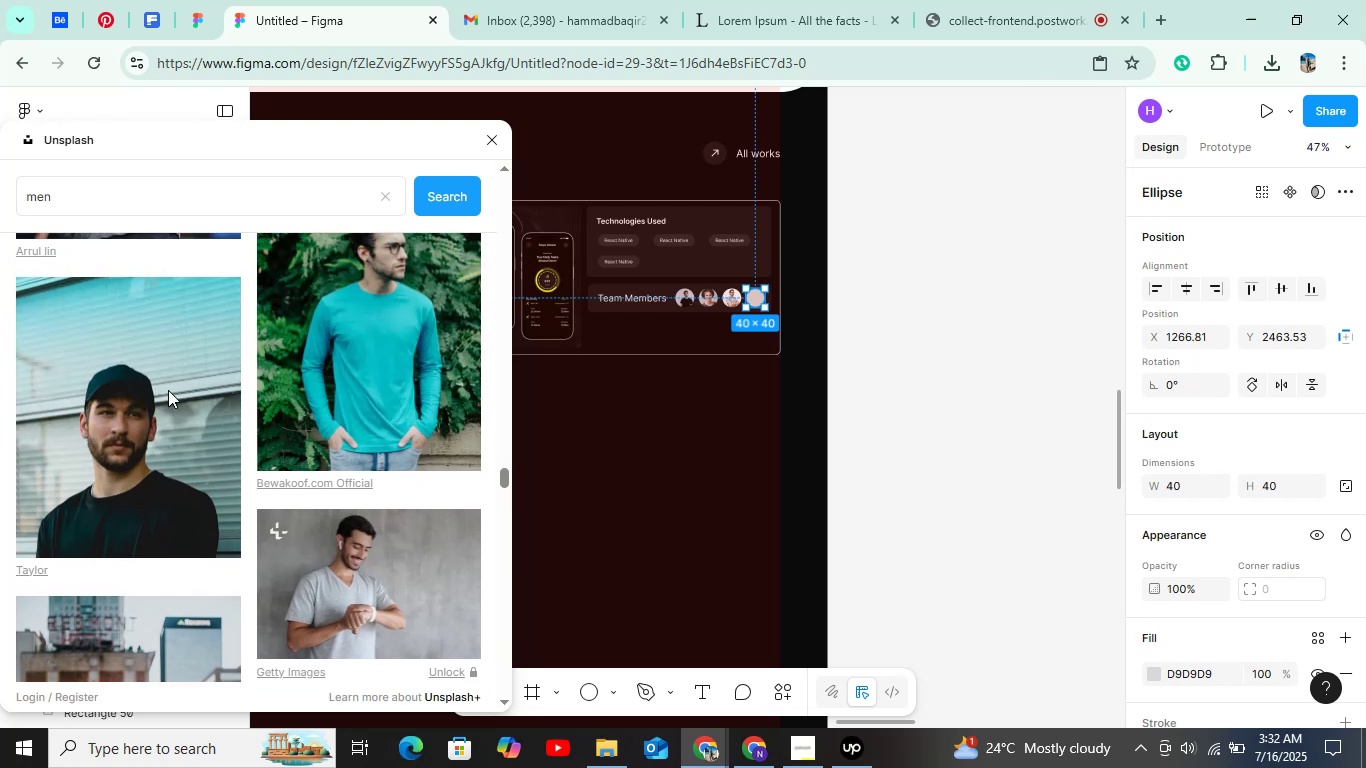 
left_click([162, 392])
 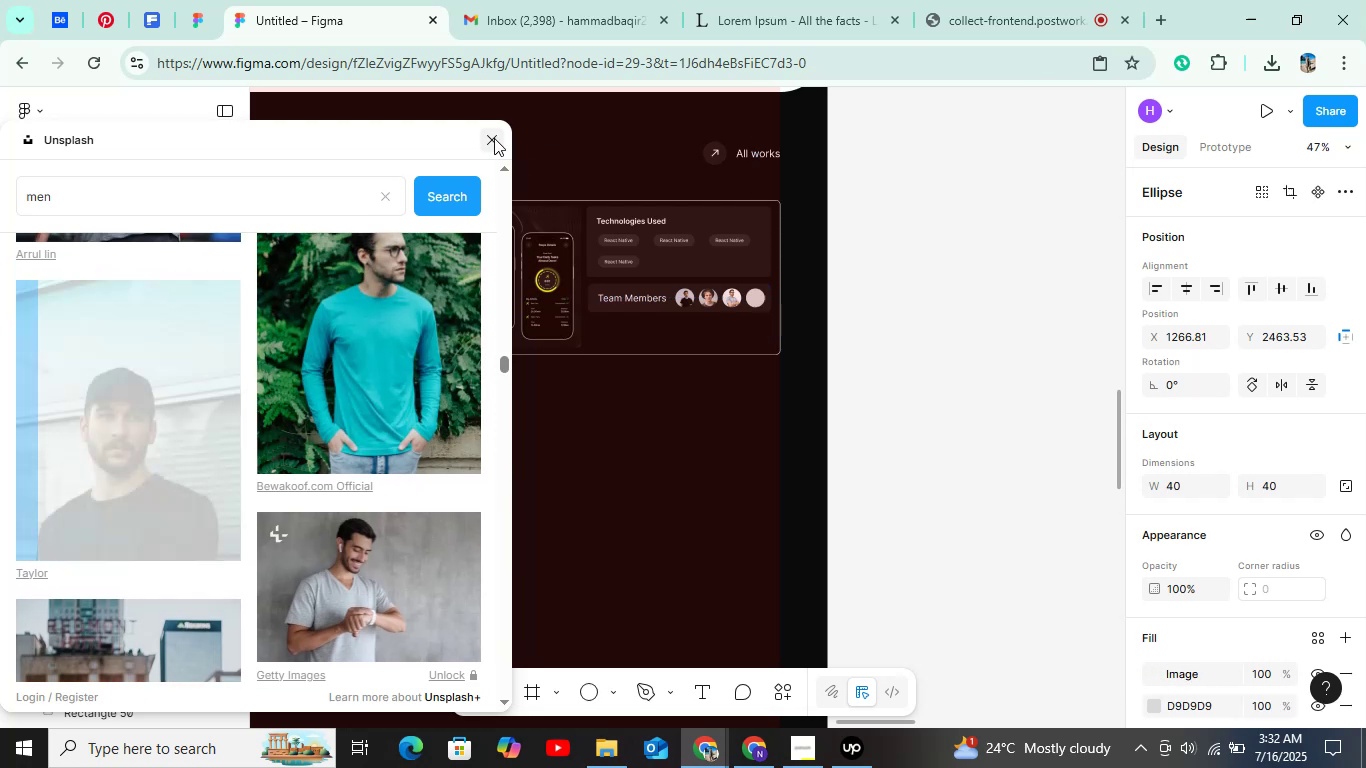 
left_click([494, 138])
 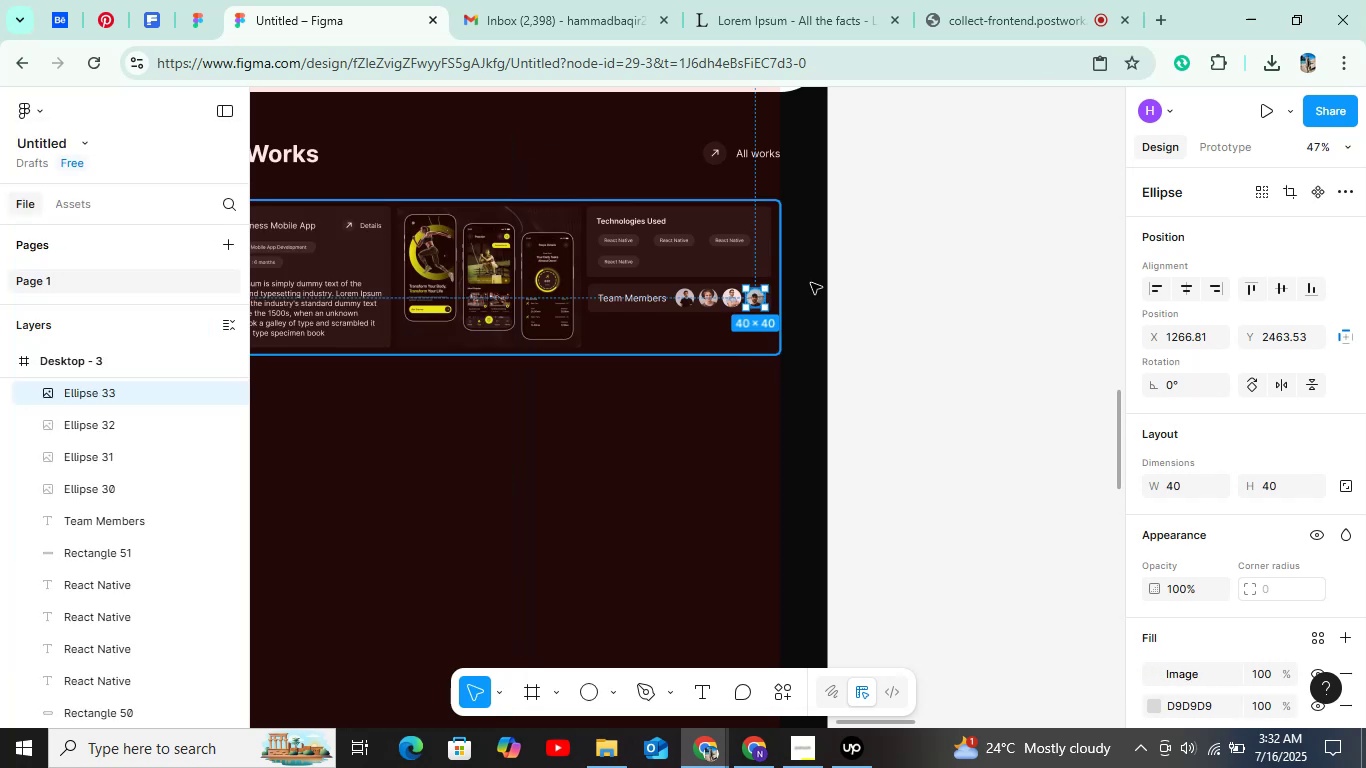 
left_click([811, 283])
 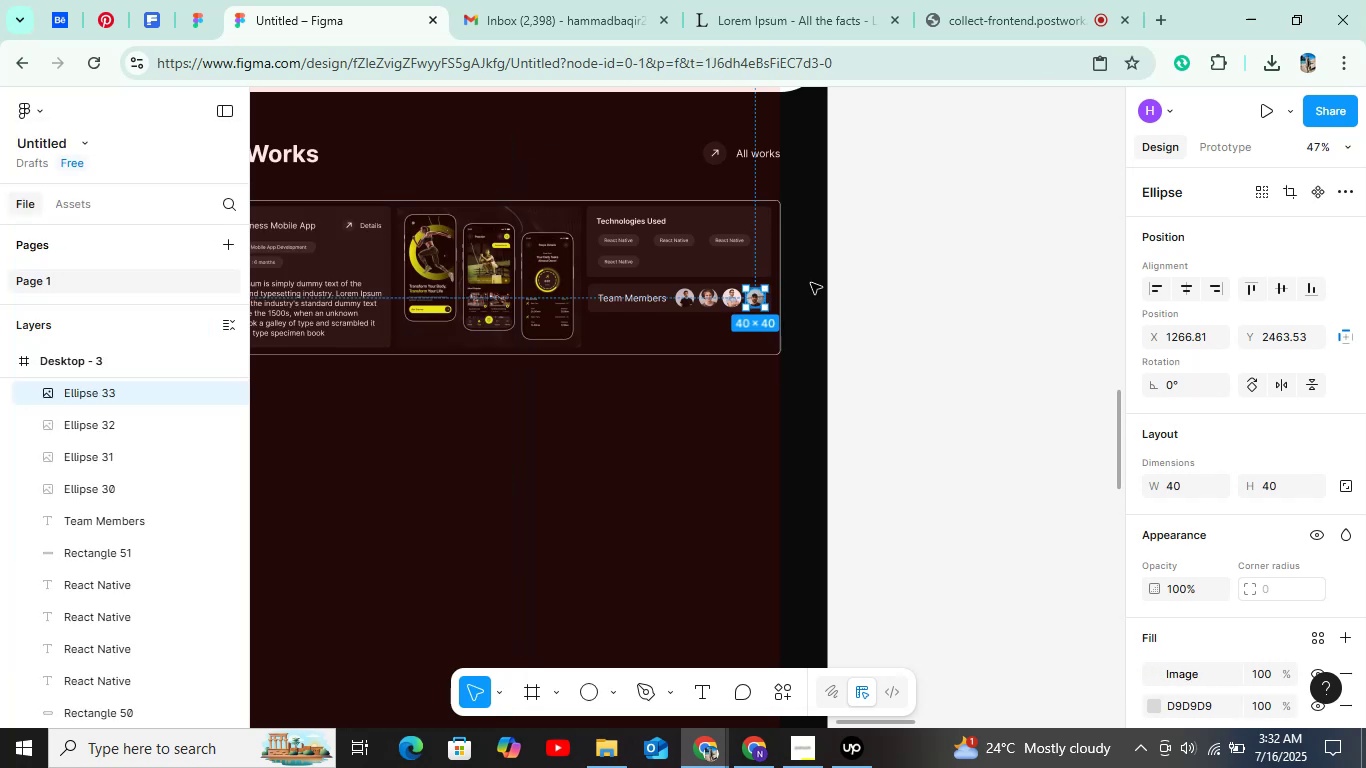 
hold_key(key=ControlLeft, duration=1.42)
scroll: coordinate [690, 341], scroll_direction: up, amount: 14.0
 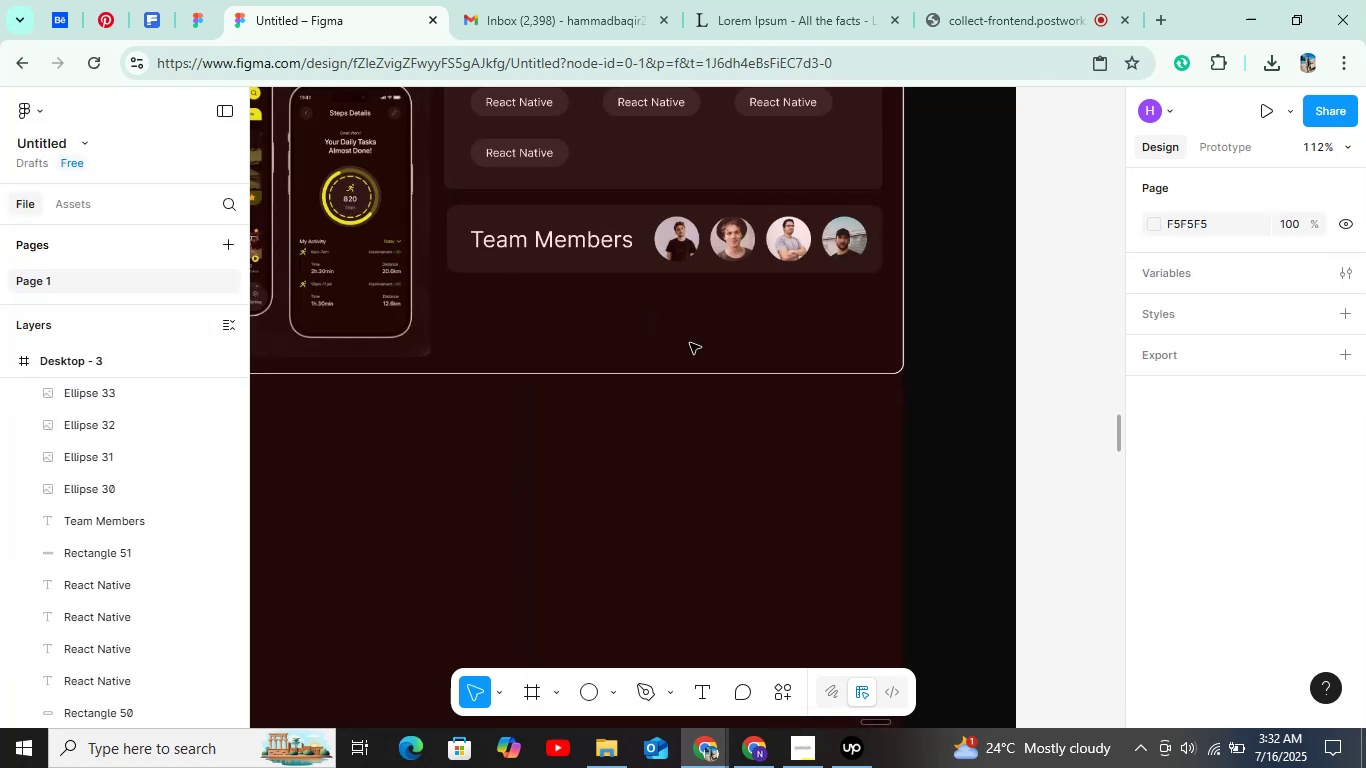 
hold_key(key=ControlLeft, duration=1.52)
scroll: coordinate [686, 338], scroll_direction: up, amount: 7.0
 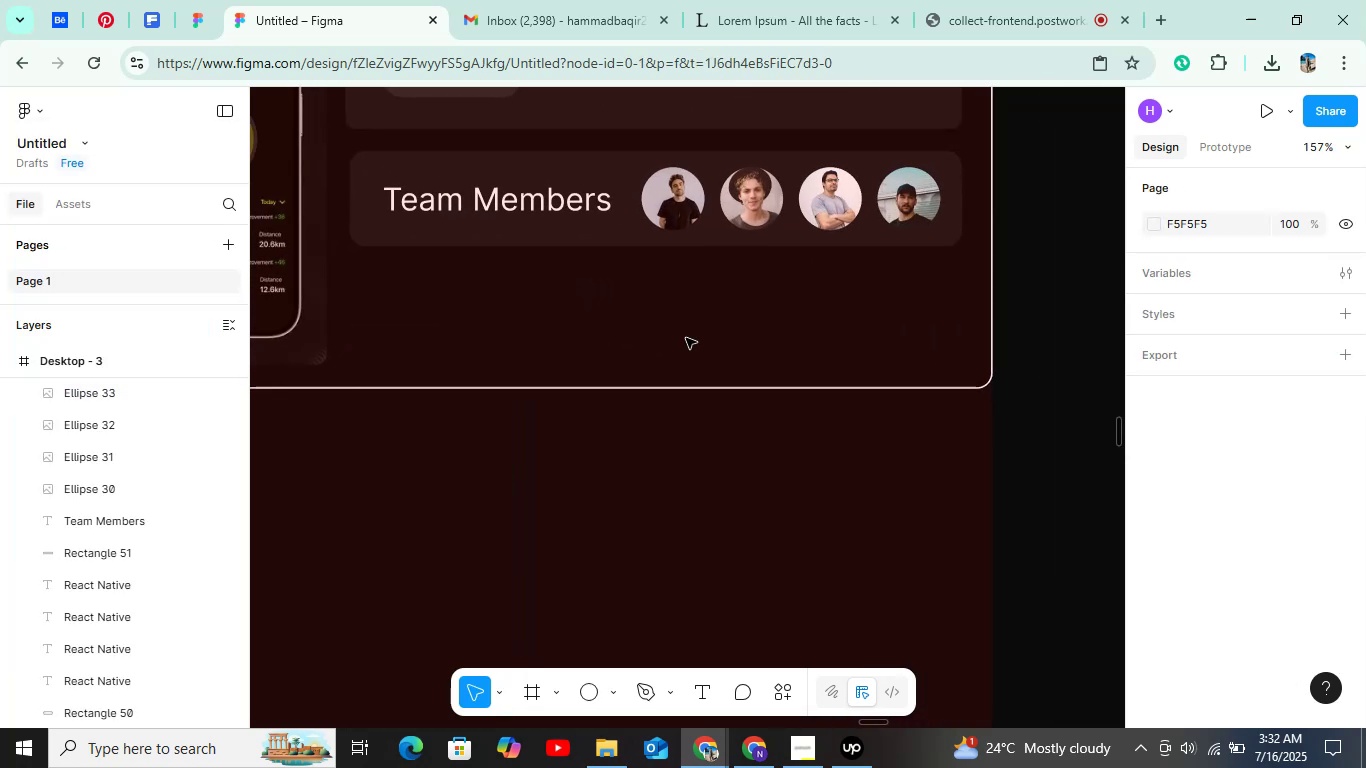 
key(R)
 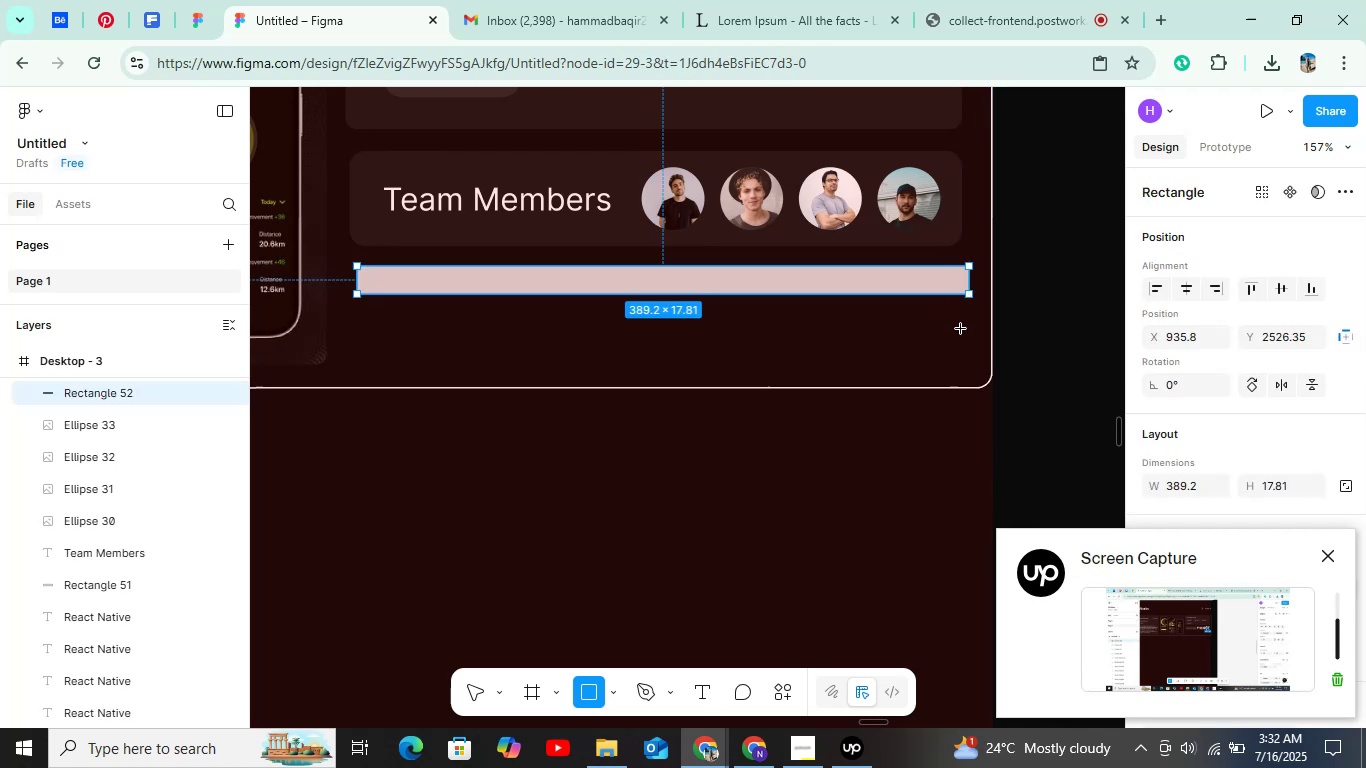 
wait(11.18)
 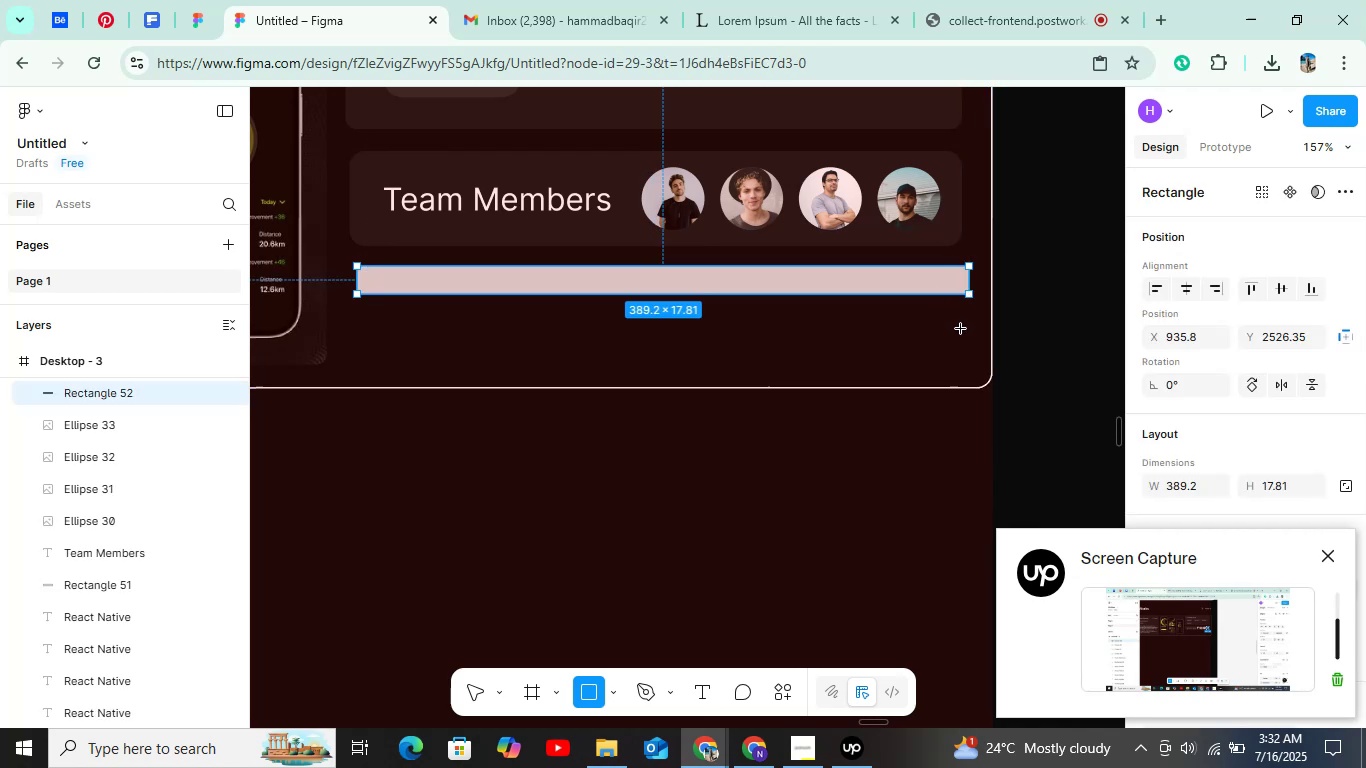 
hold_key(key=AltLeft, duration=1.34)
 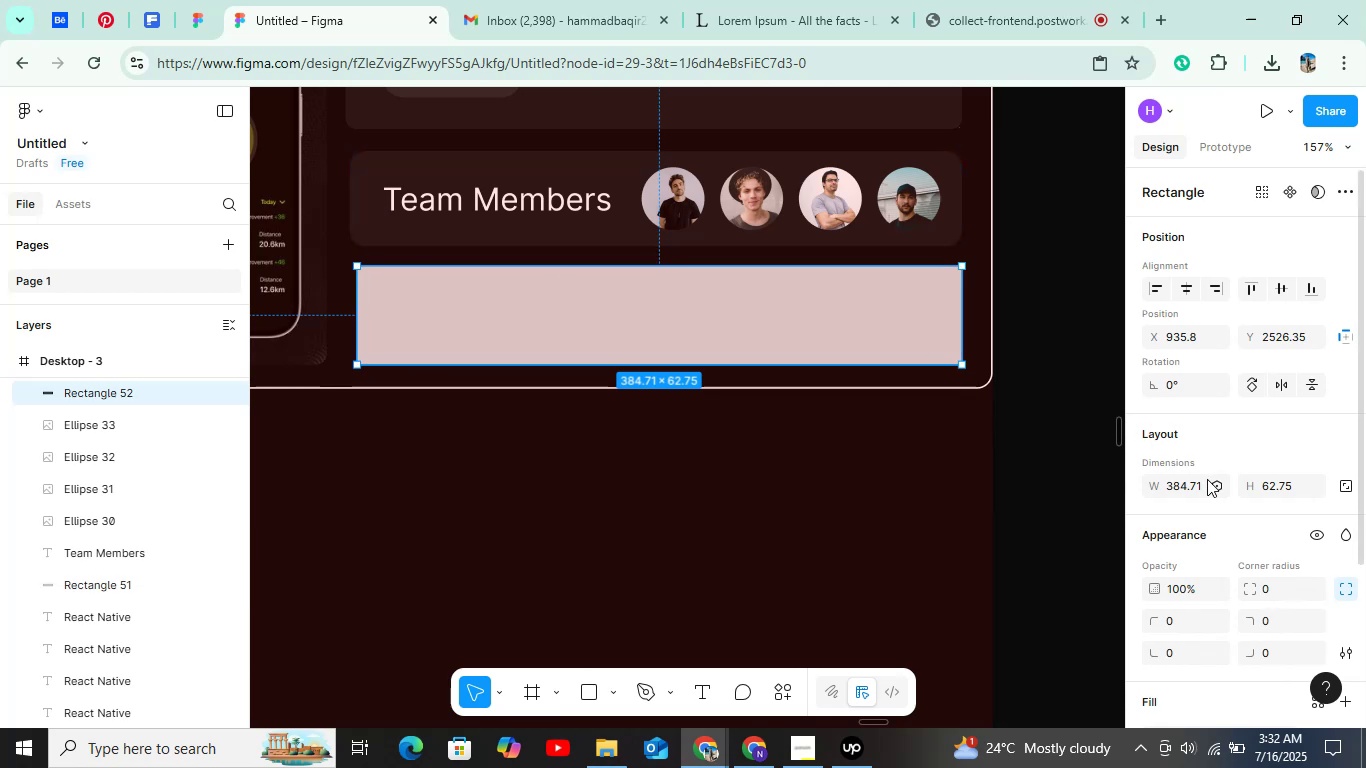 
left_click([1198, 482])
 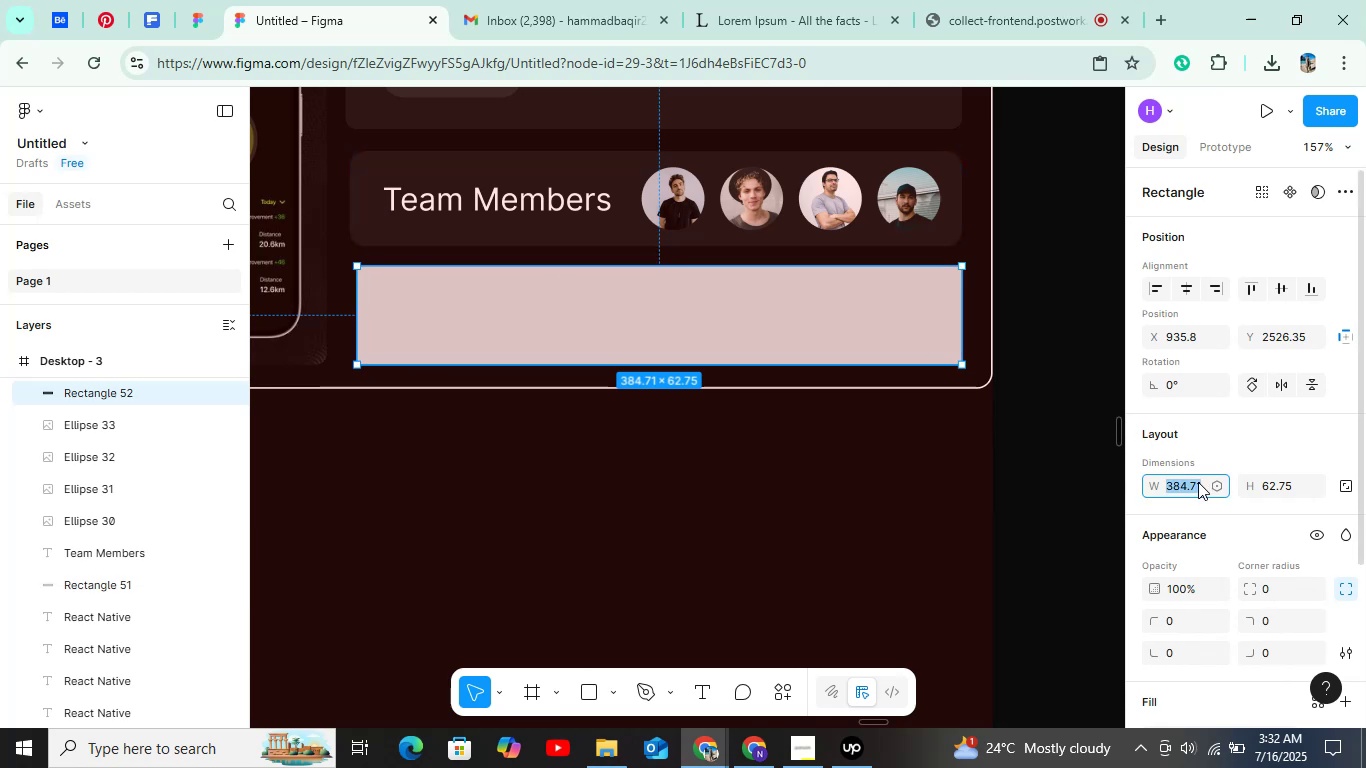 
key(ArrowUp)
 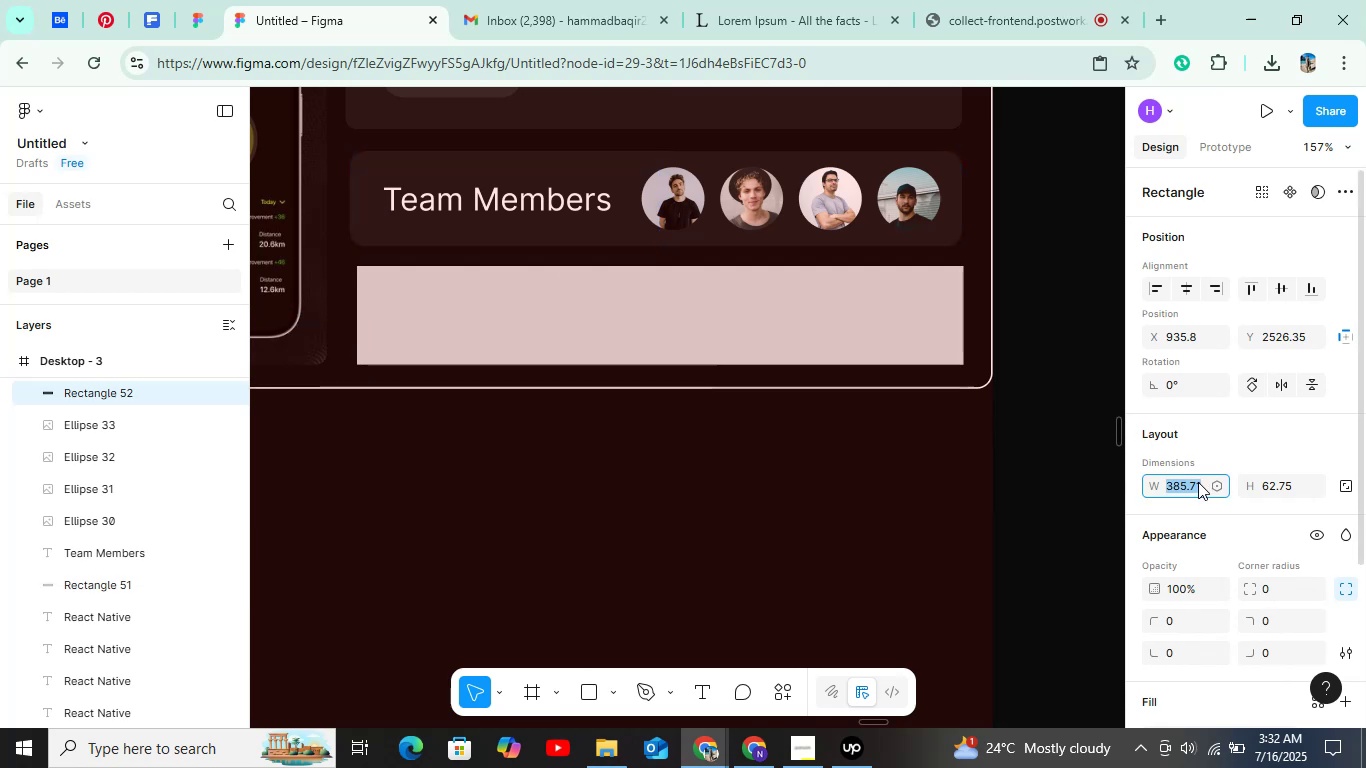 
key(ArrowUp)
 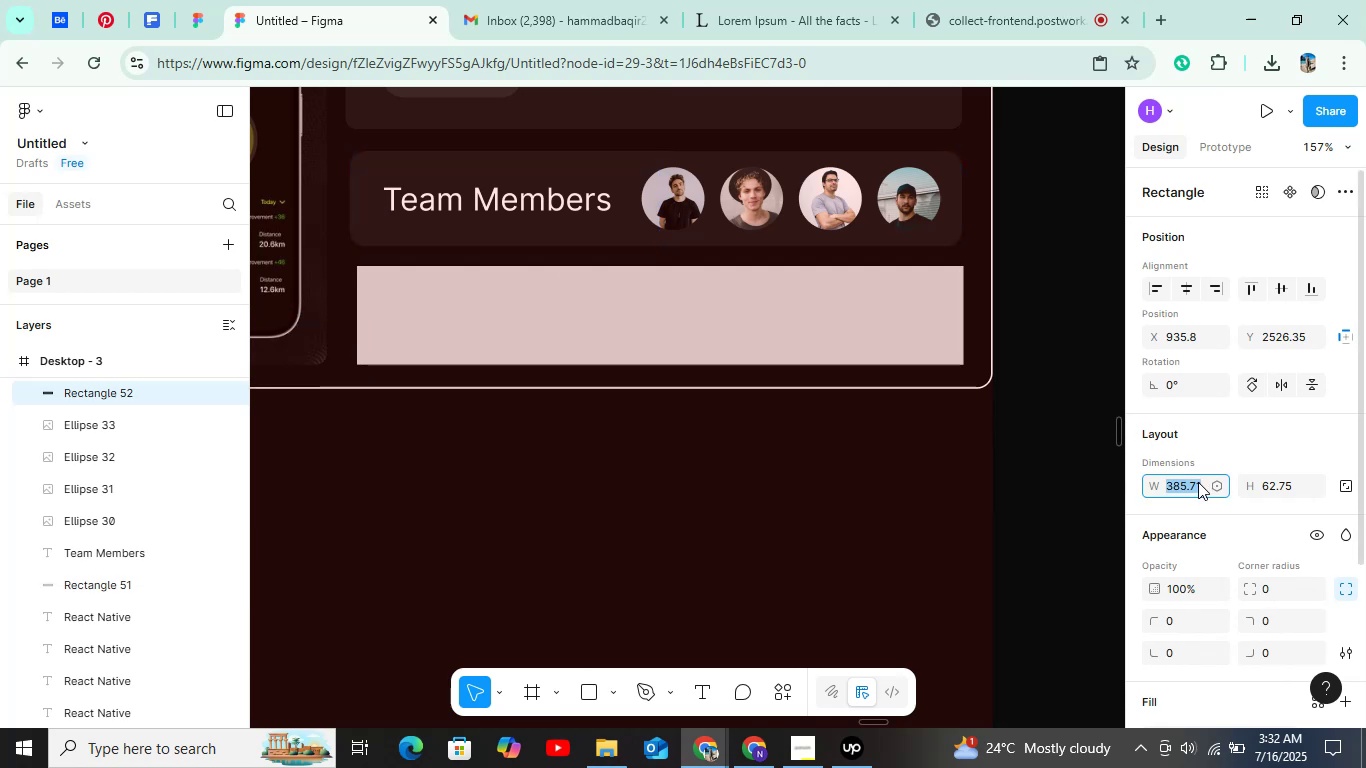 
key(ArrowUp)
 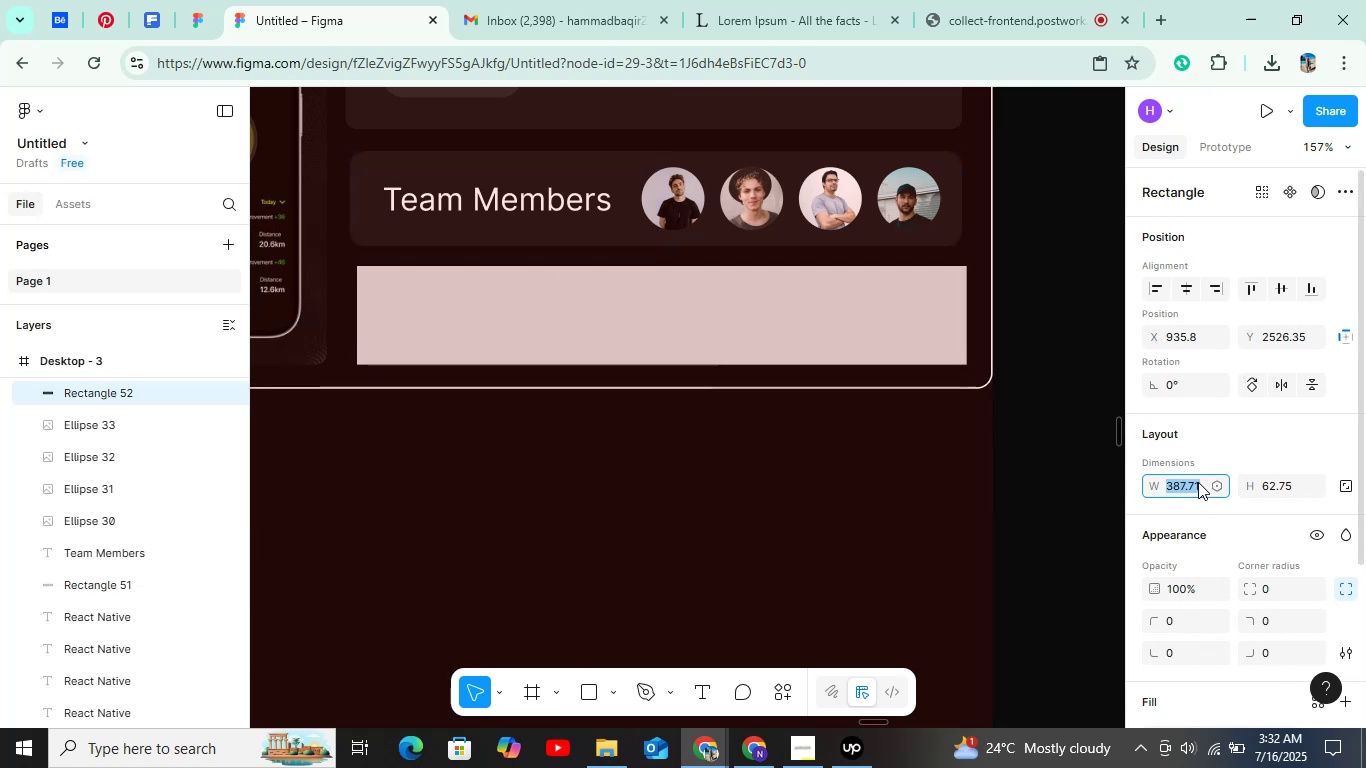 
key(ArrowUp)
 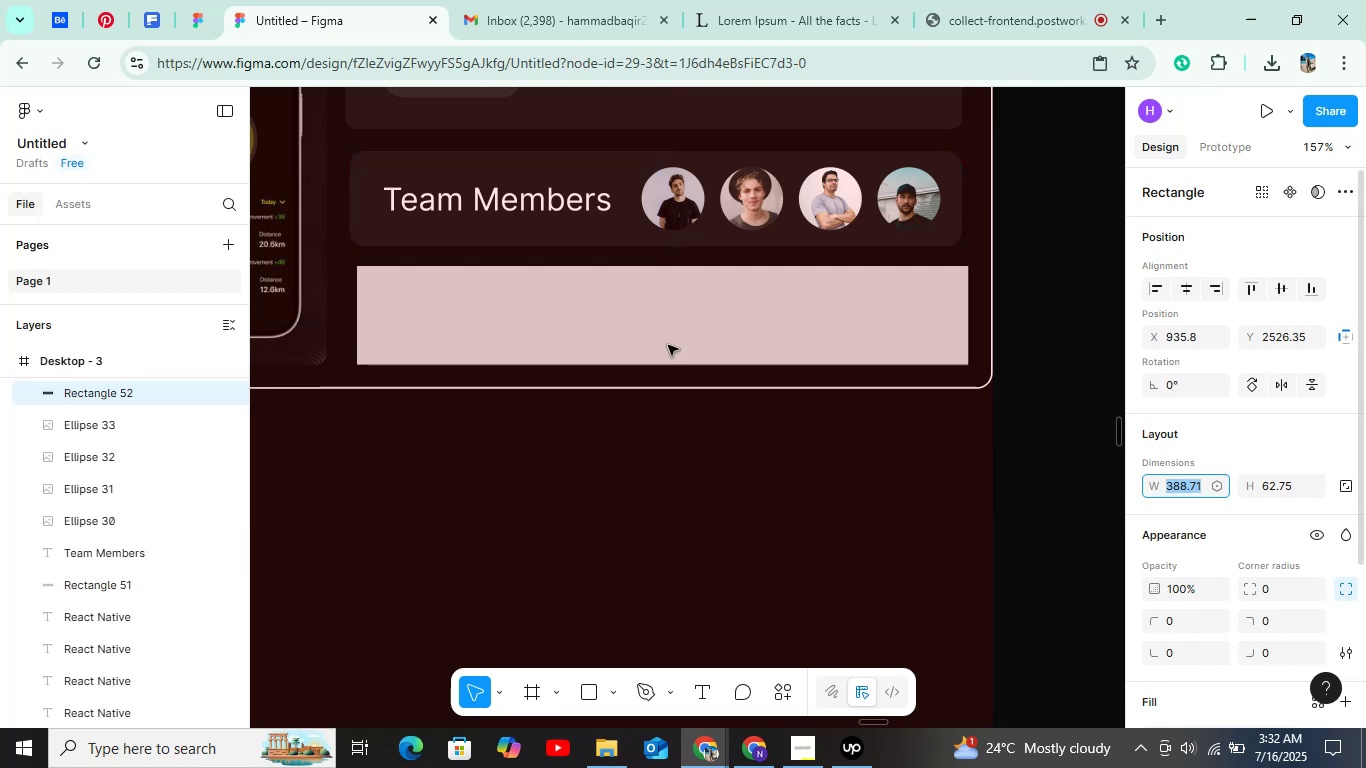 
left_click([603, 340])
 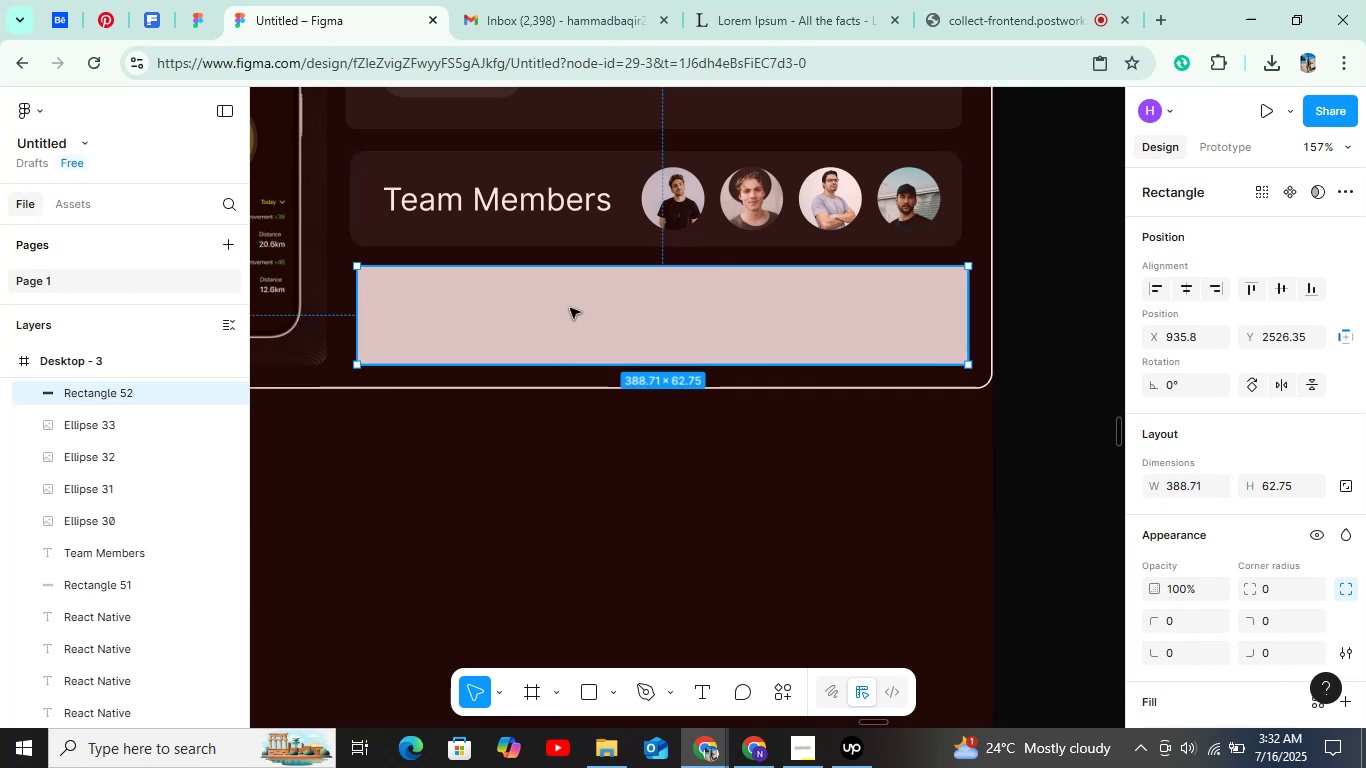 
key(Alt+ArrowLeft)
 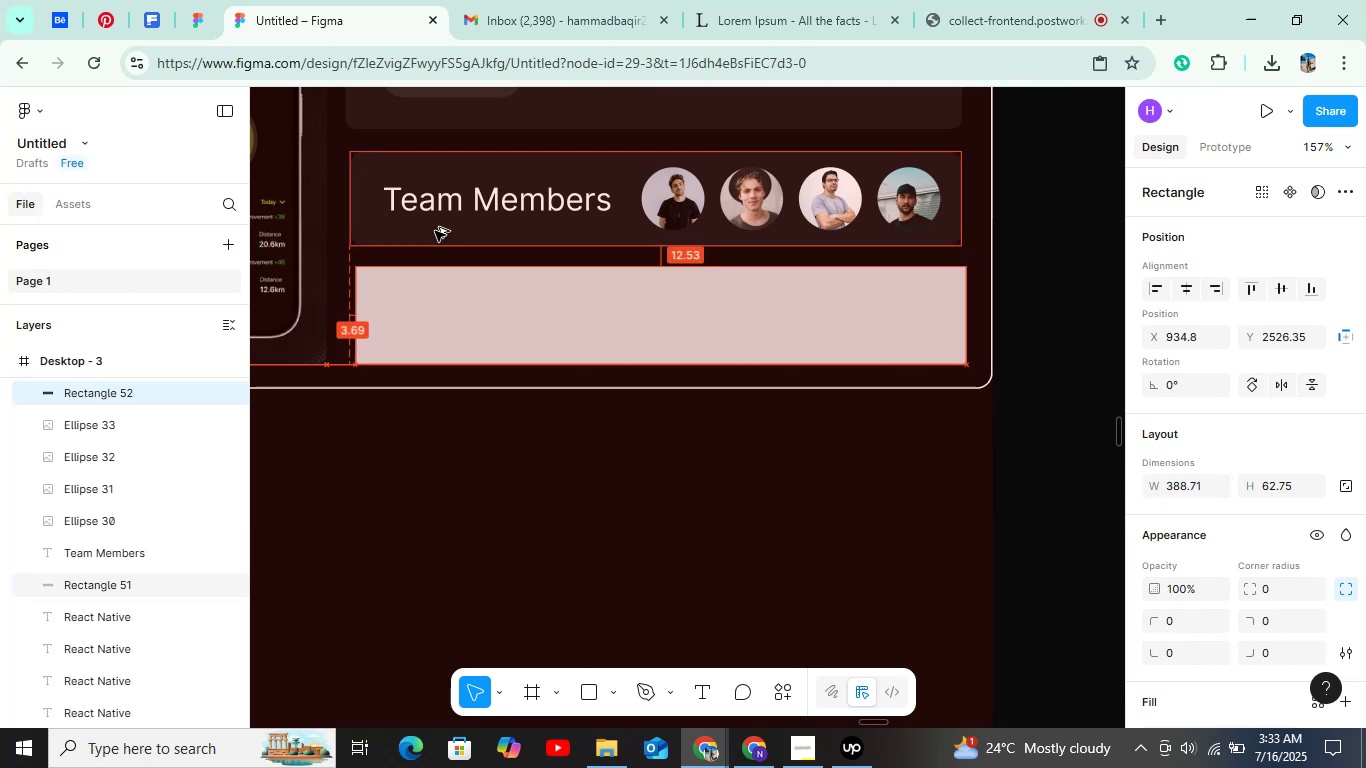 
key(Alt+ArrowLeft)
 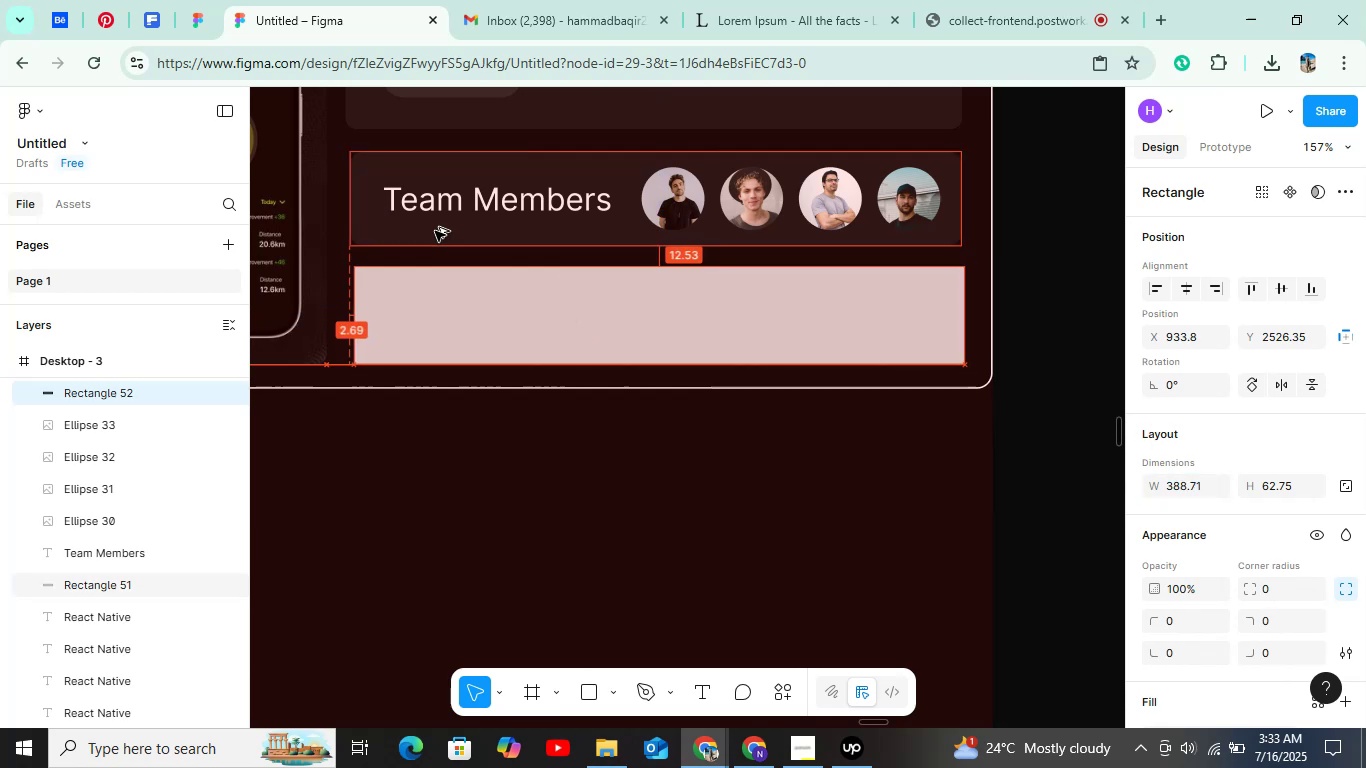 
key(Alt+ArrowLeft)
 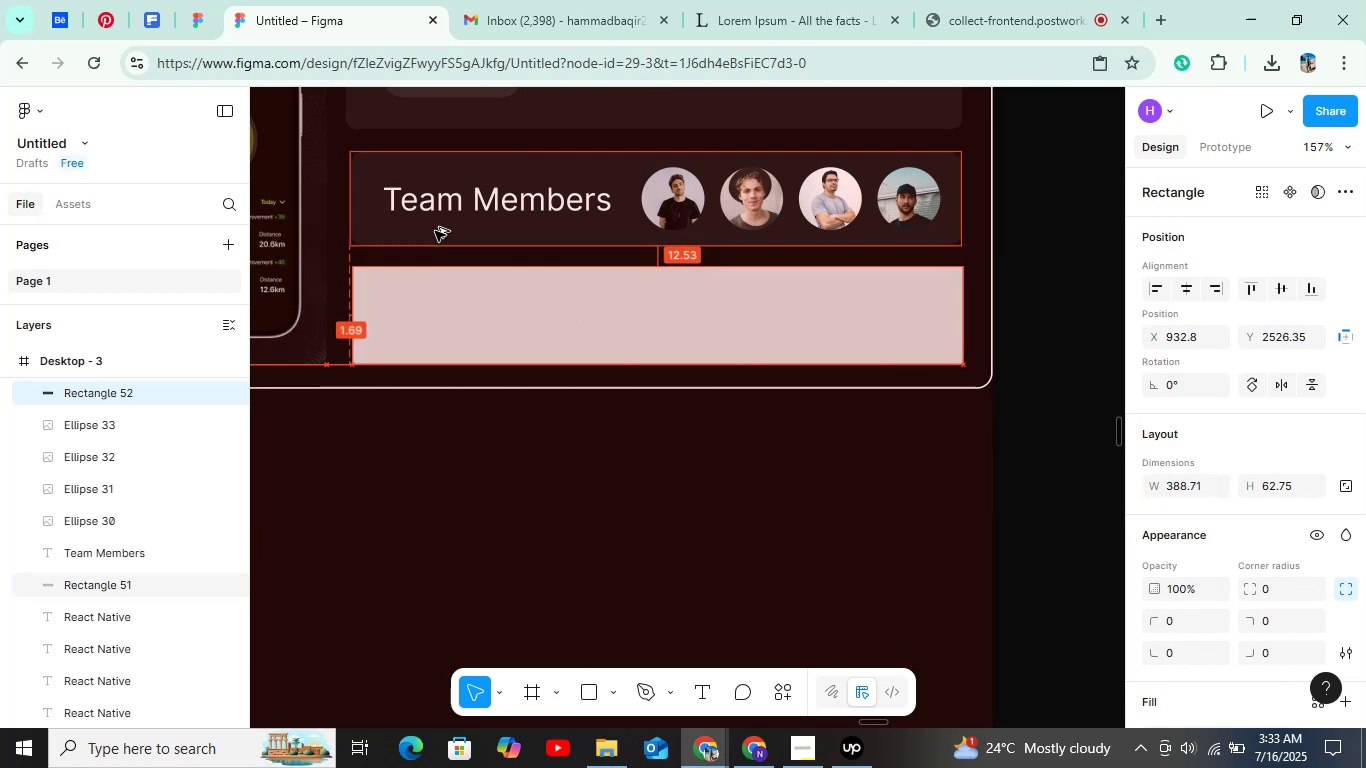 
key(Alt+ArrowLeft)
 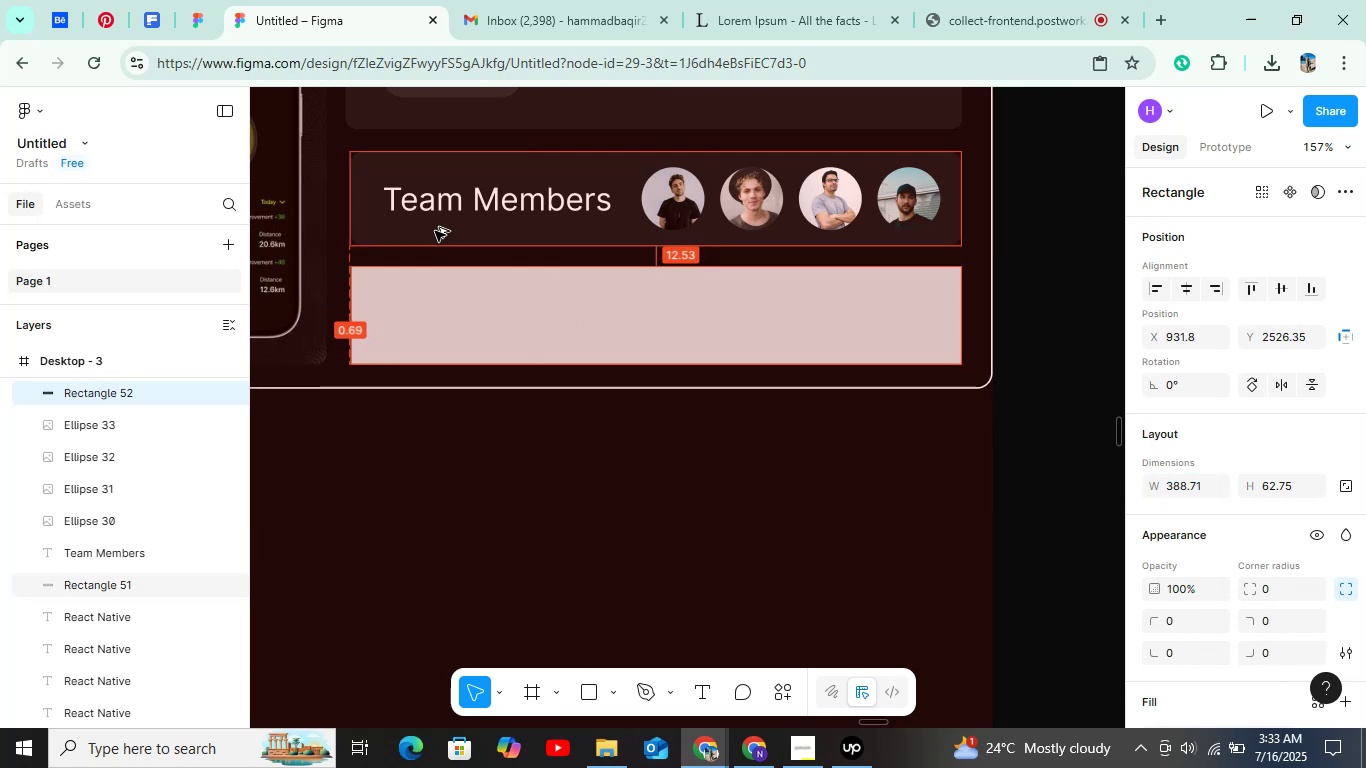 
key(Alt+ArrowLeft)
 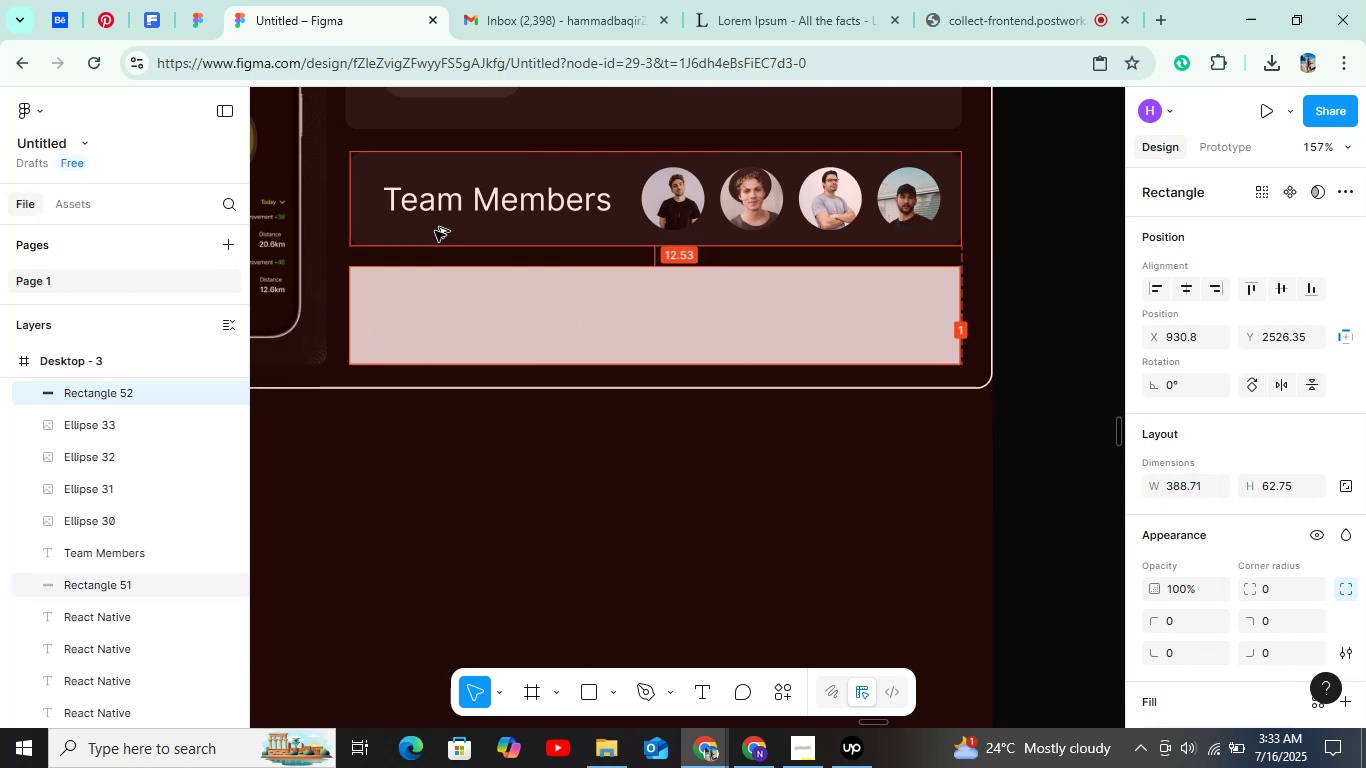 
key(Alt+ArrowRight)
 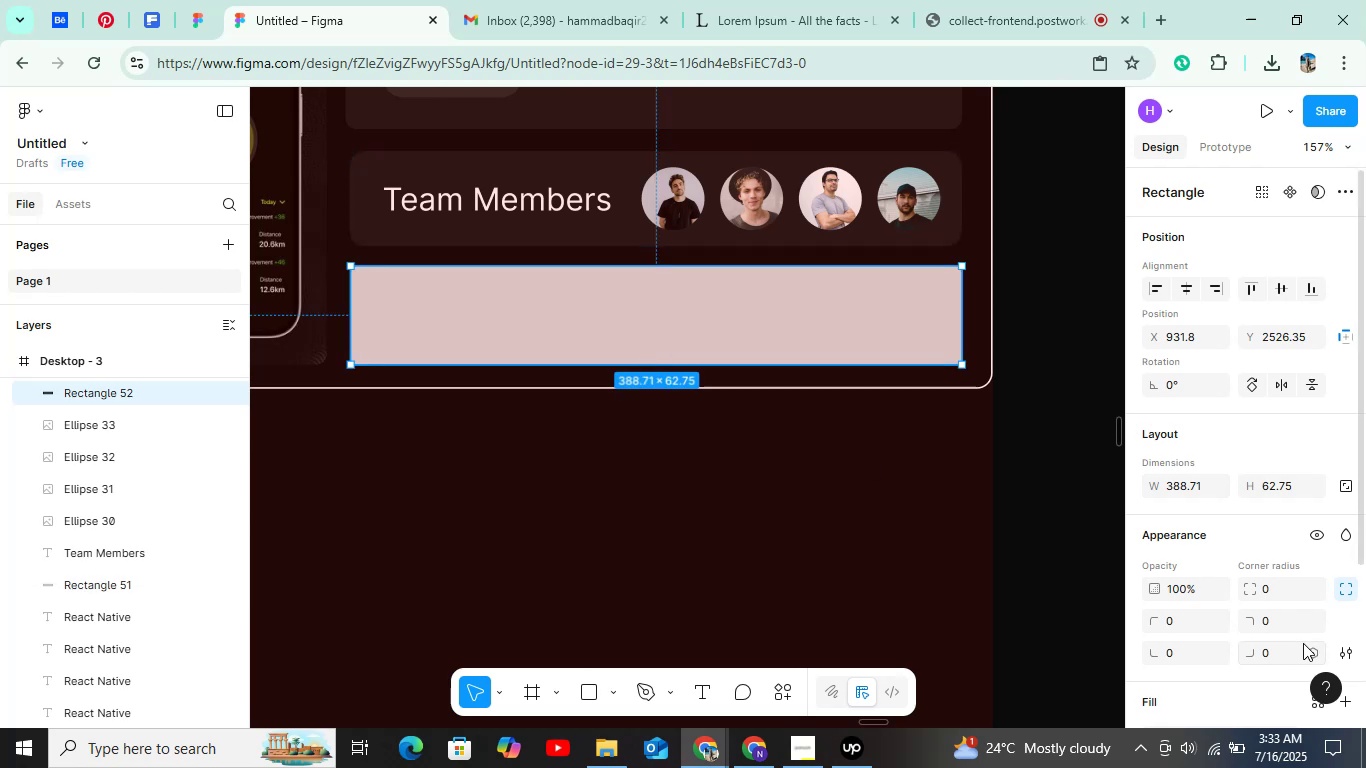 
hold_key(key=ControlLeft, duration=0.4)
scroll: coordinate [834, 410], scroll_direction: down, amount: 4.0
 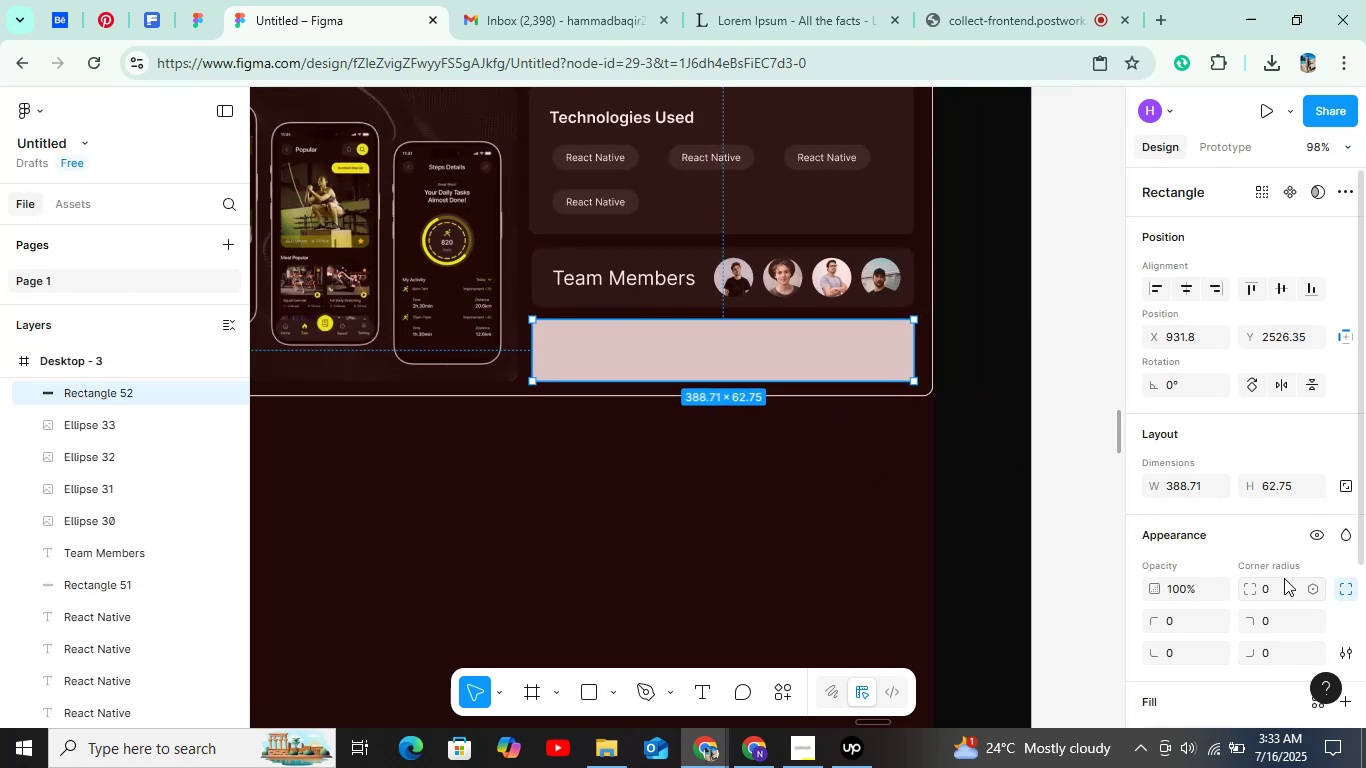 
left_click([1280, 582])
 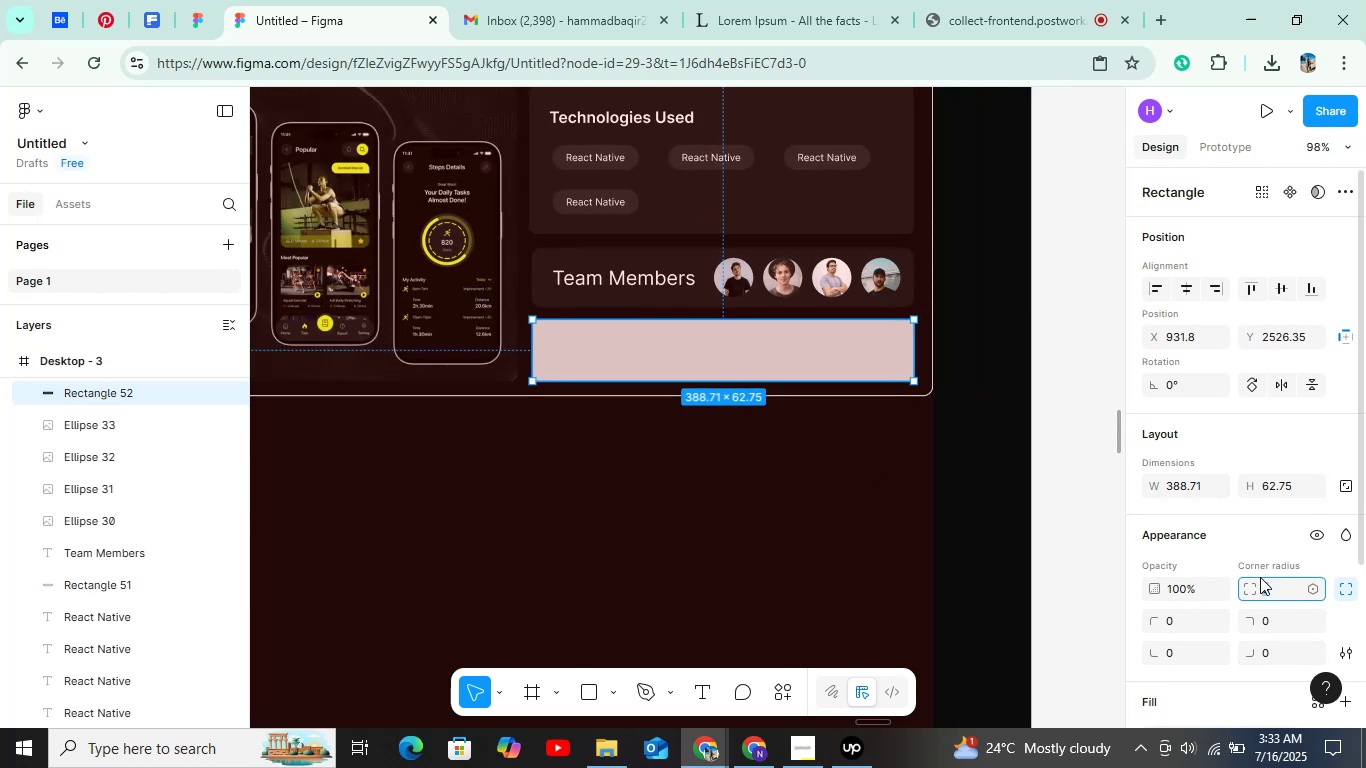 
key(Shift+ArrowUp)
 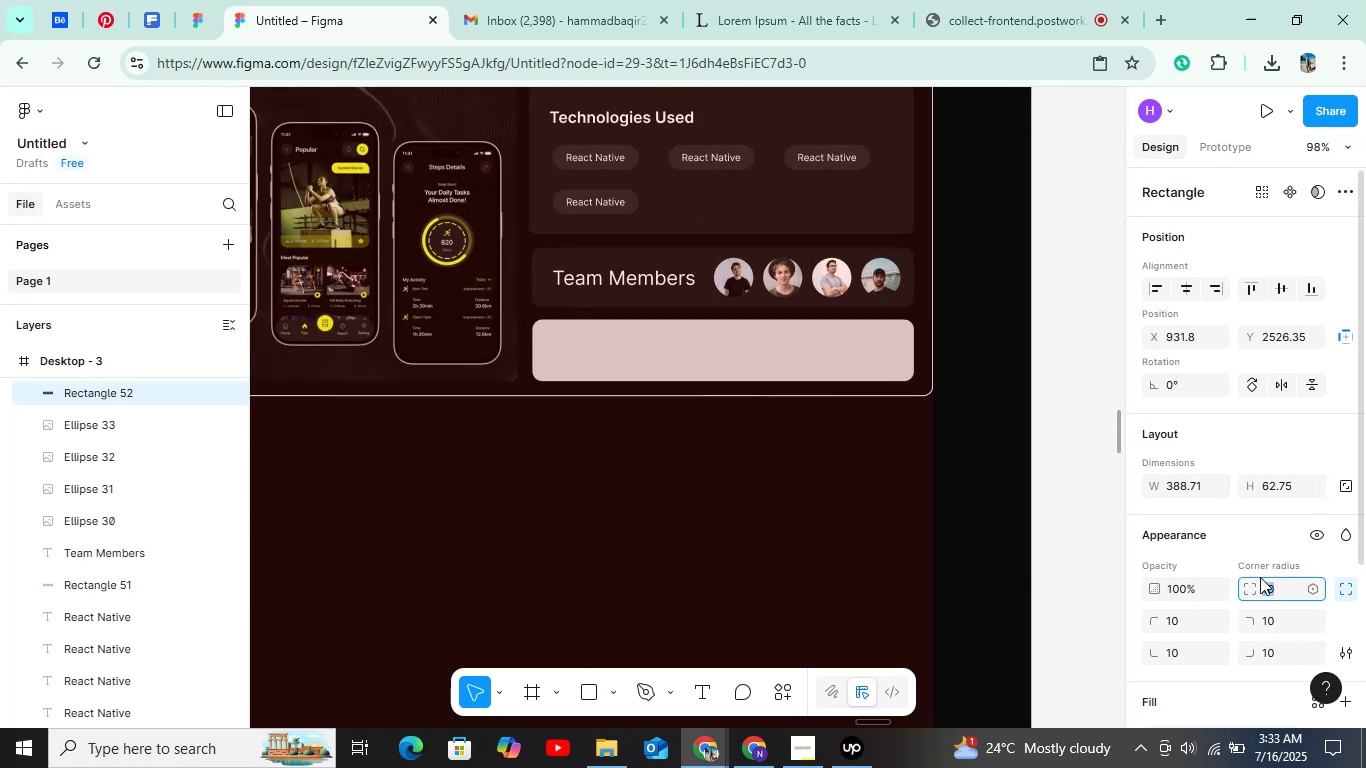 
hold_key(key=ControlLeft, duration=1.27)
scroll: coordinate [796, 490], scroll_direction: down, amount: 7.0
 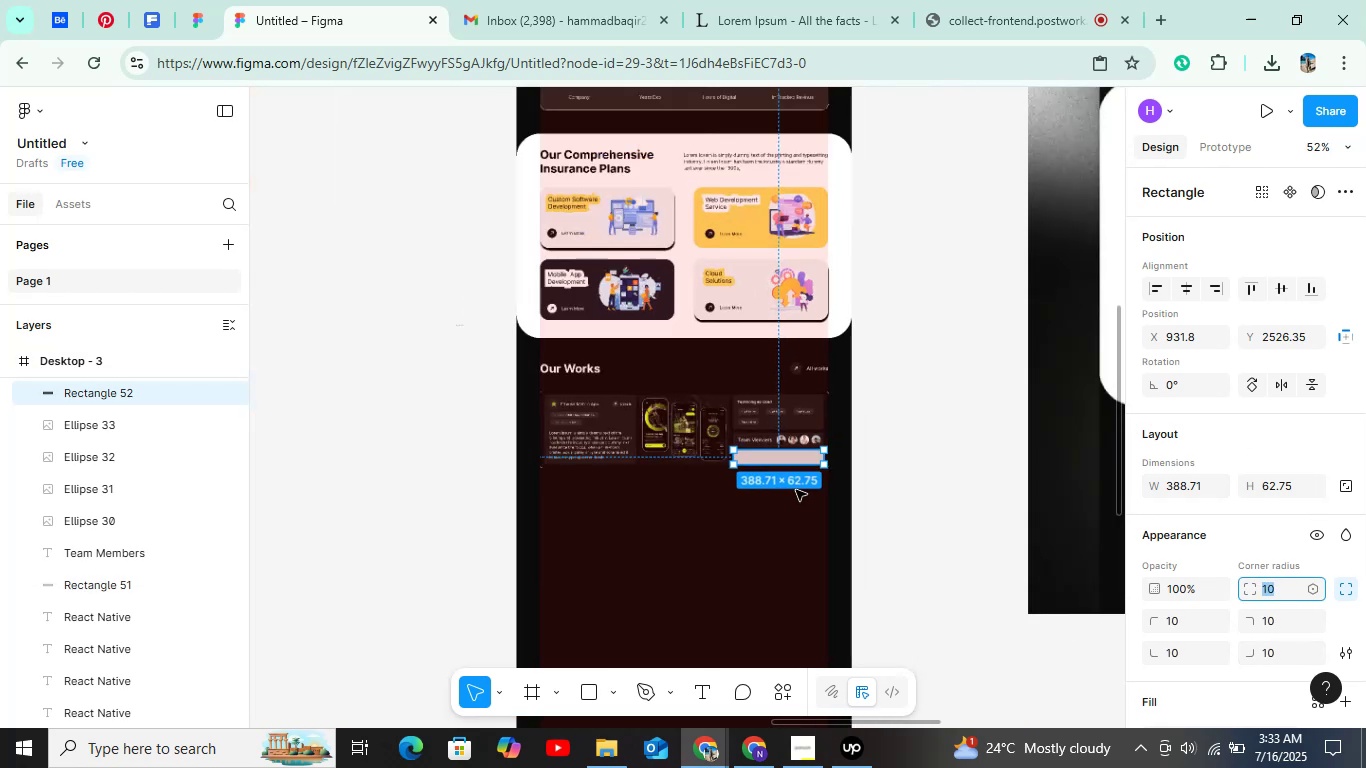 
hold_key(key=ControlLeft, duration=2.55)
hold_key(key=ShiftLeft, duration=1.24)
scroll: coordinate [785, 436], scroll_direction: down, amount: 19.0
 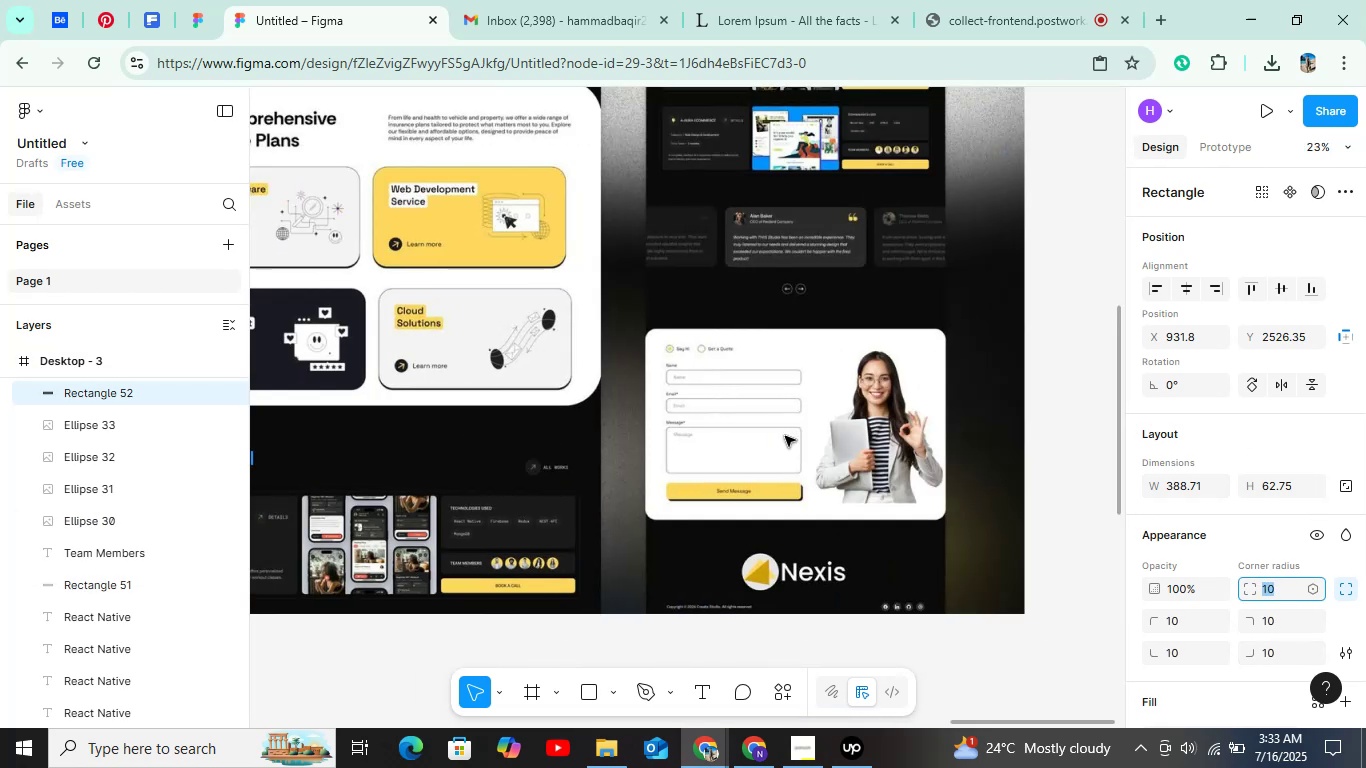 
hold_key(key=ShiftLeft, duration=0.37)
scroll: coordinate [588, 365], scroll_direction: up, amount: 6.0
 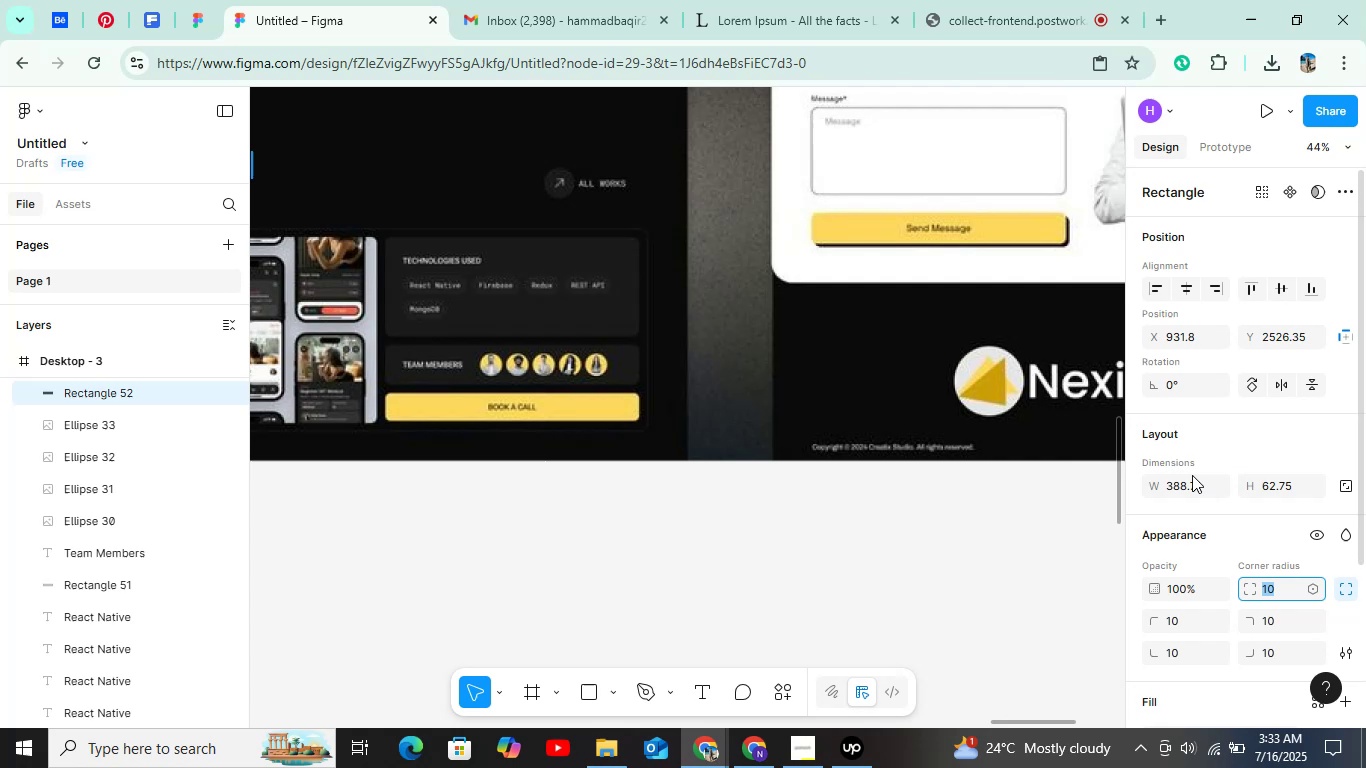 
hold_key(key=ControlLeft, duration=0.43)
 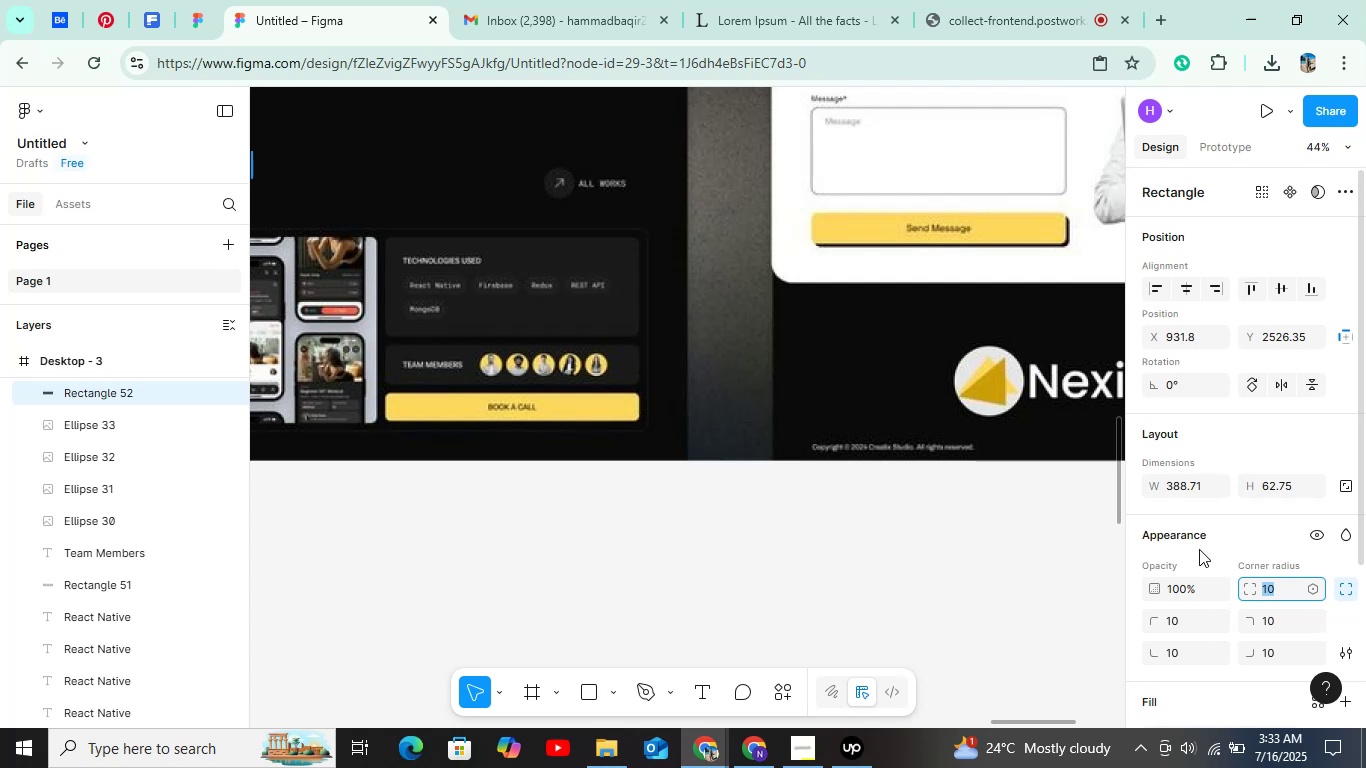 
scroll: coordinate [1180, 457], scroll_direction: down, amount: 4.0
 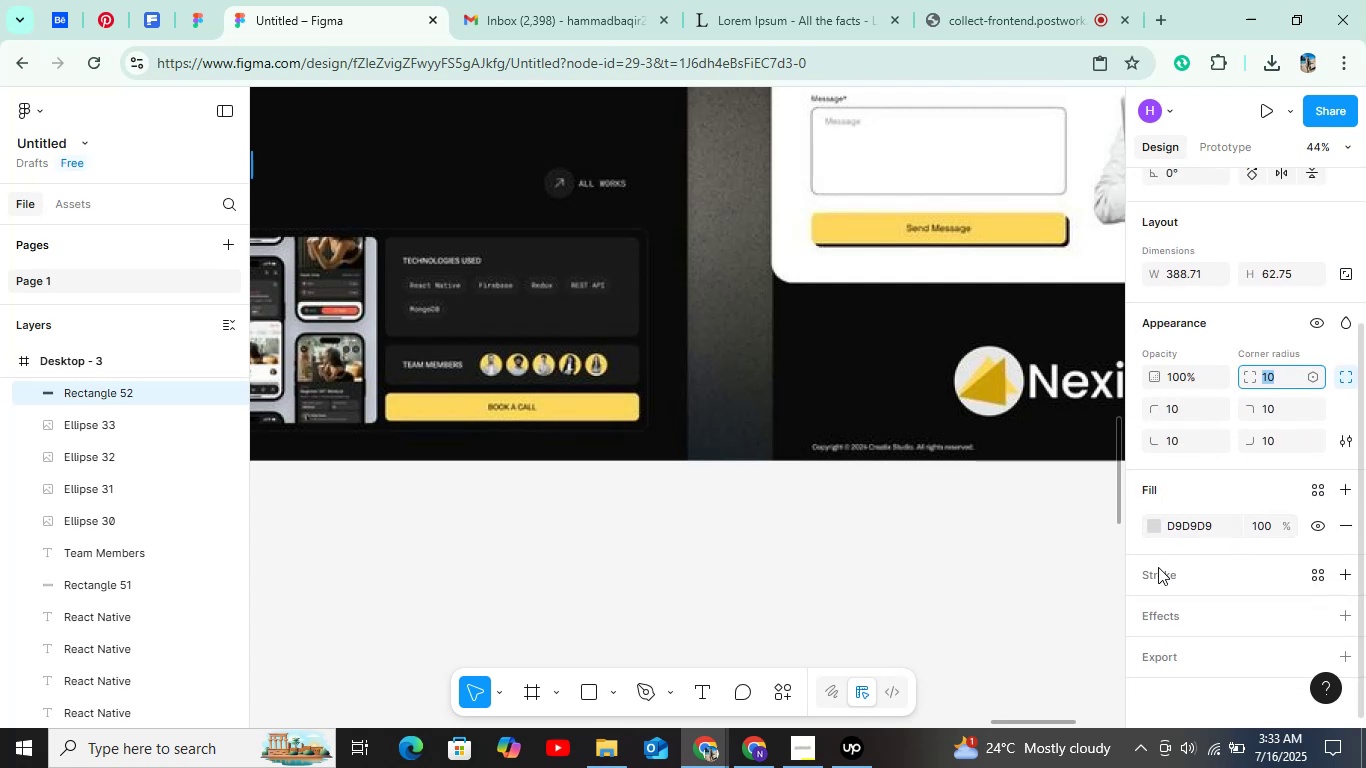 
left_click([1144, 520])
 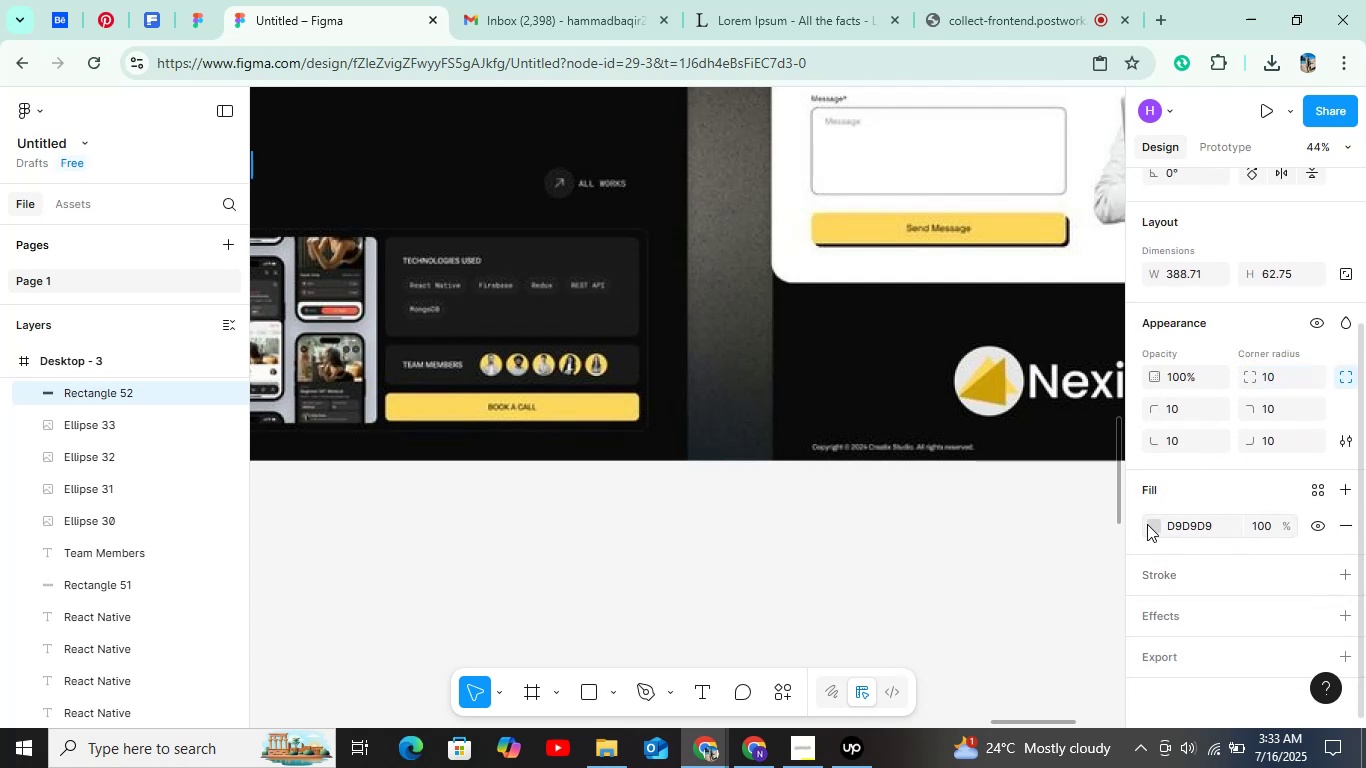 
left_click([1150, 529])
 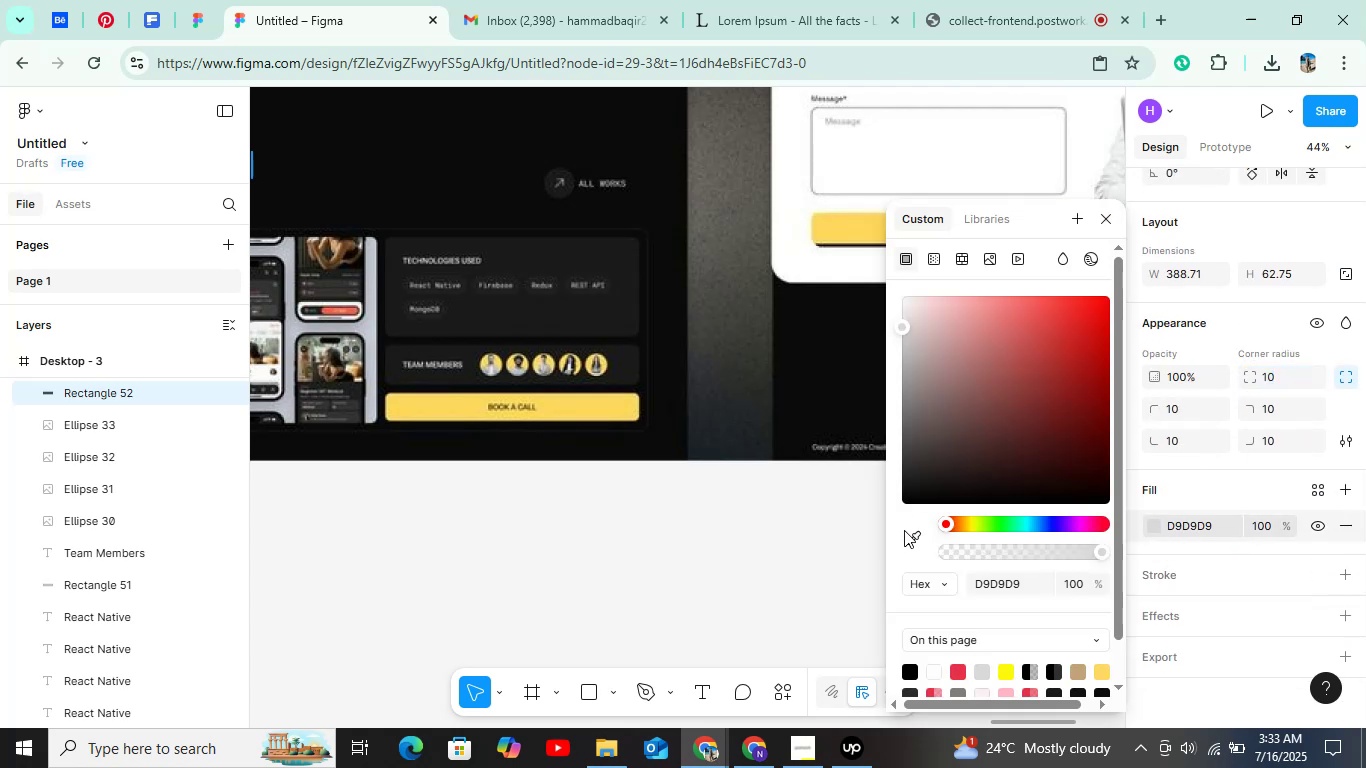 
left_click([912, 536])
 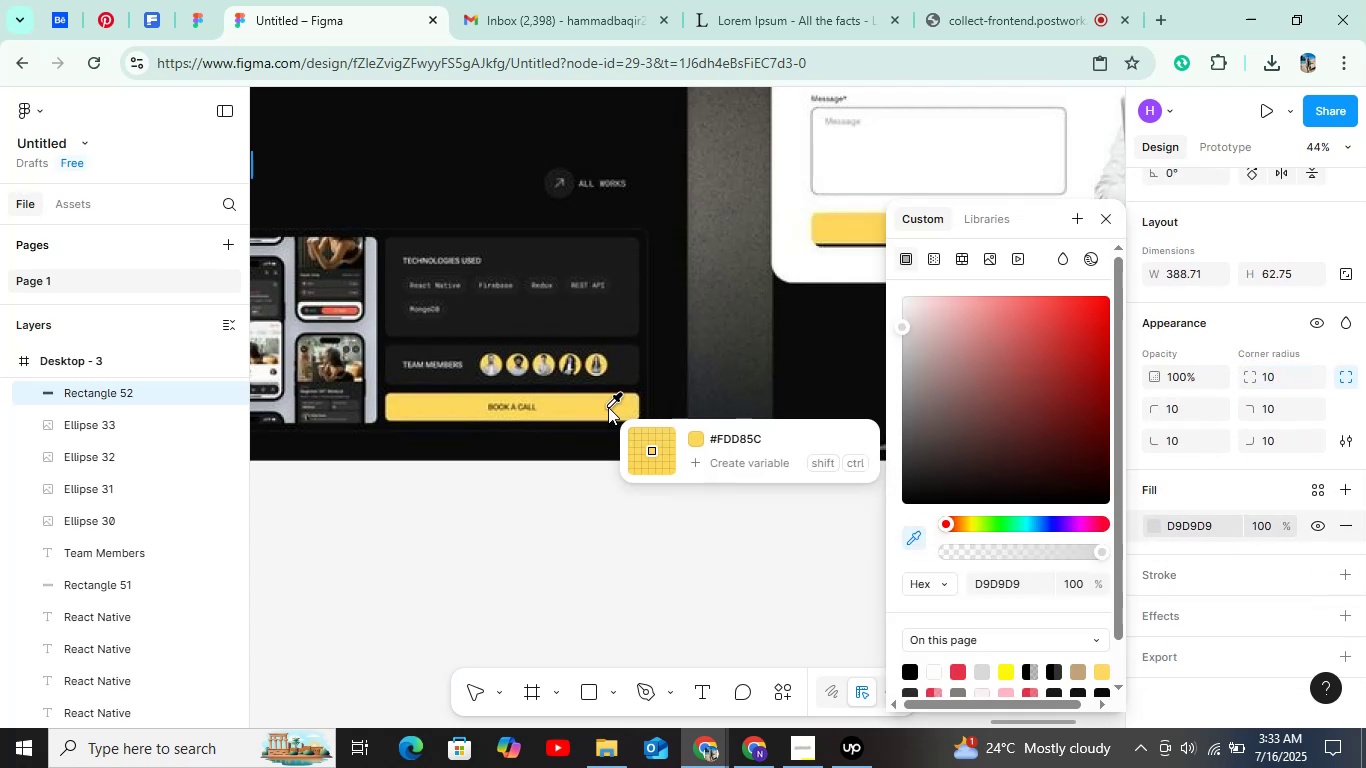 
double_click([608, 407])
 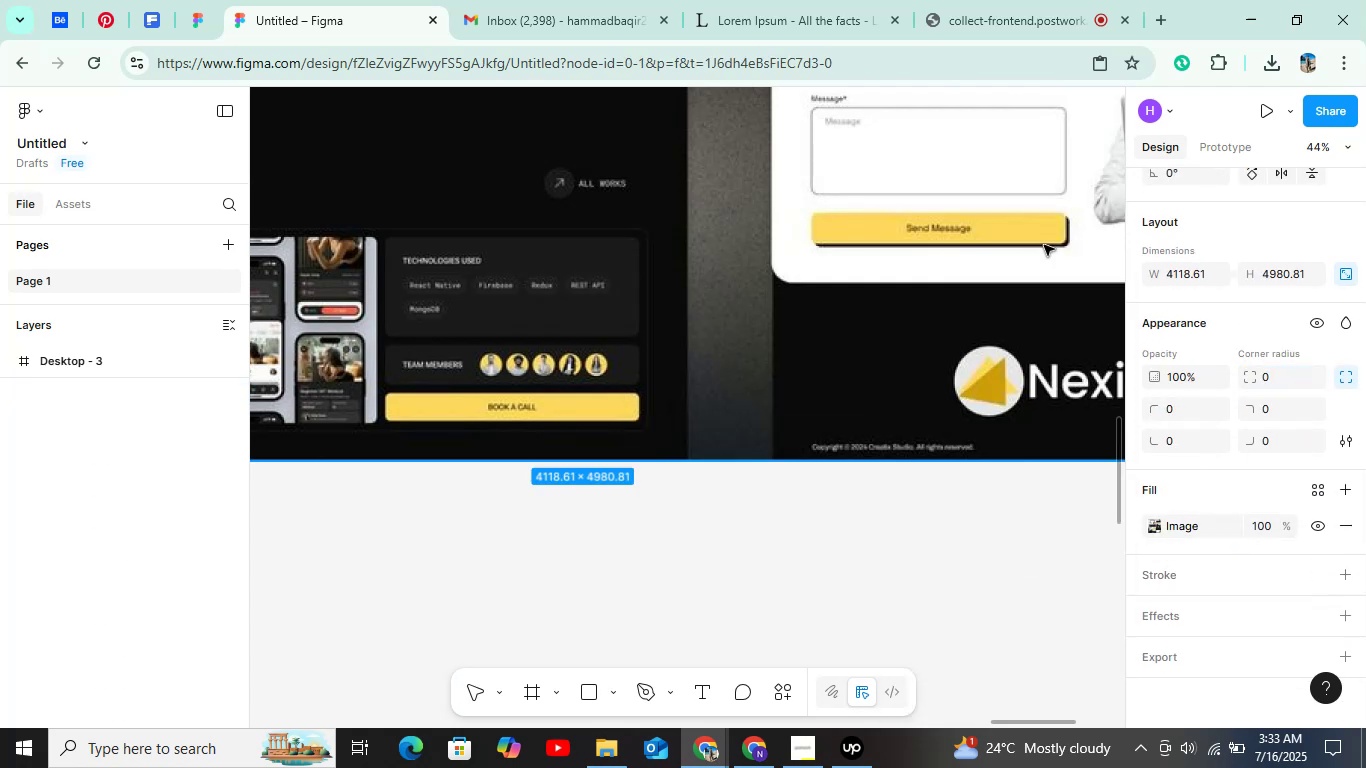 
hold_key(key=ControlLeft, duration=1.13)
scroll: coordinate [940, 340], scroll_direction: down, amount: 10.0
 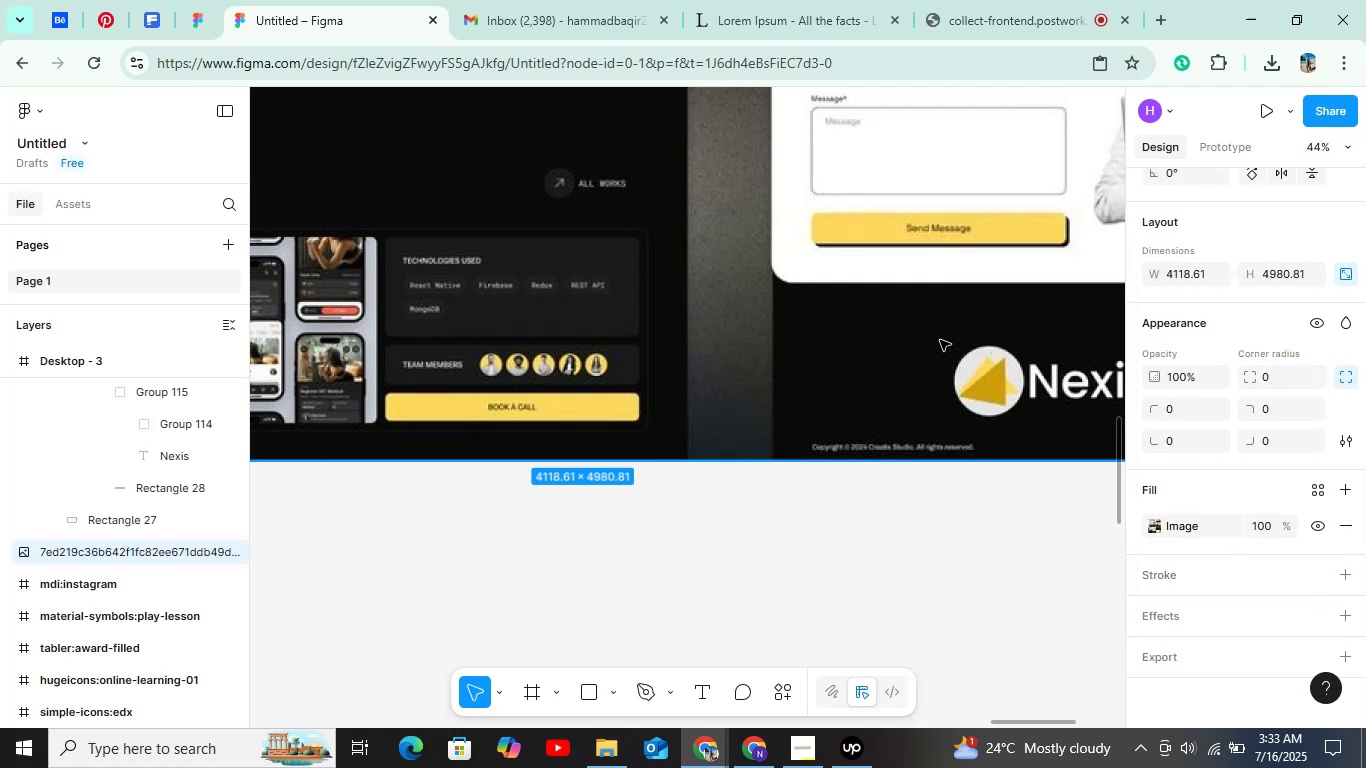 
hold_key(key=ControlLeft, duration=1.52)
scroll: coordinate [905, 351], scroll_direction: down, amount: 5.0
 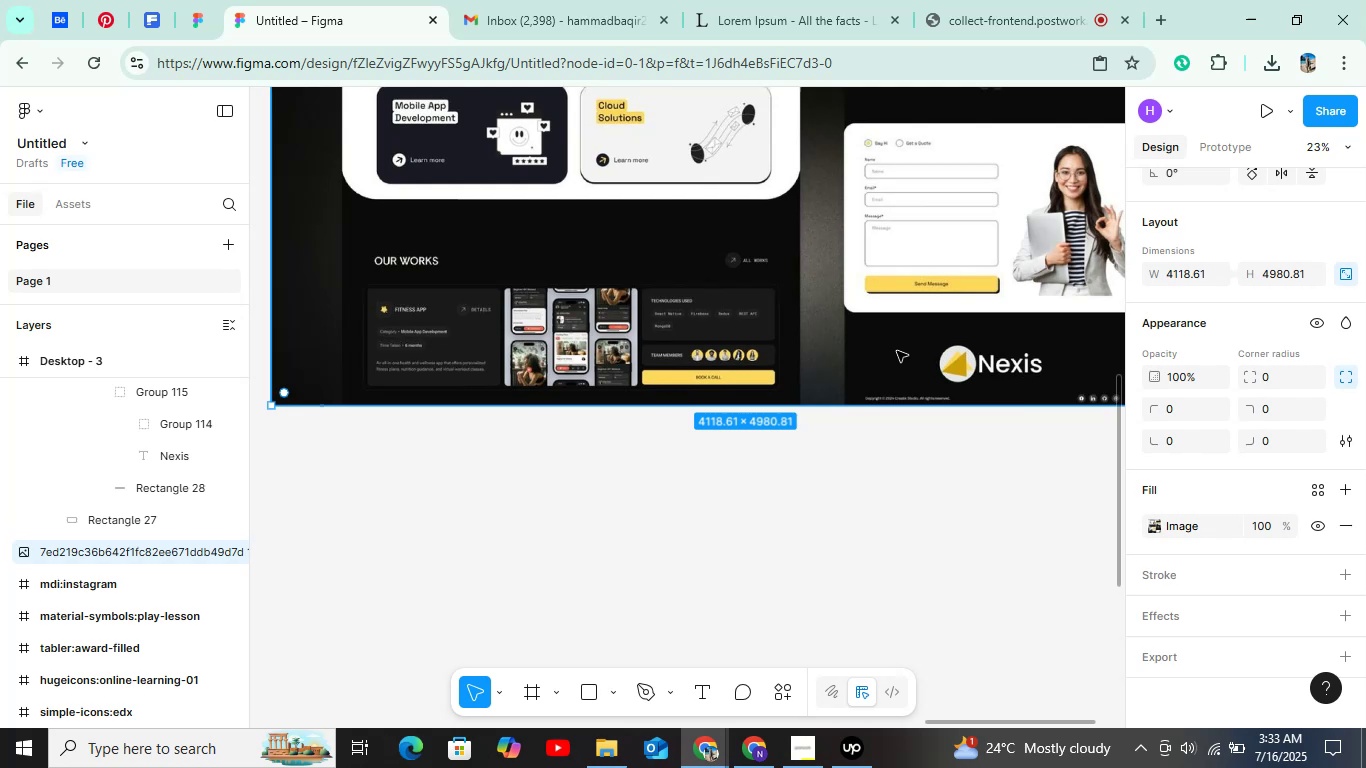 
hold_key(key=ControlLeft, duration=0.44)
 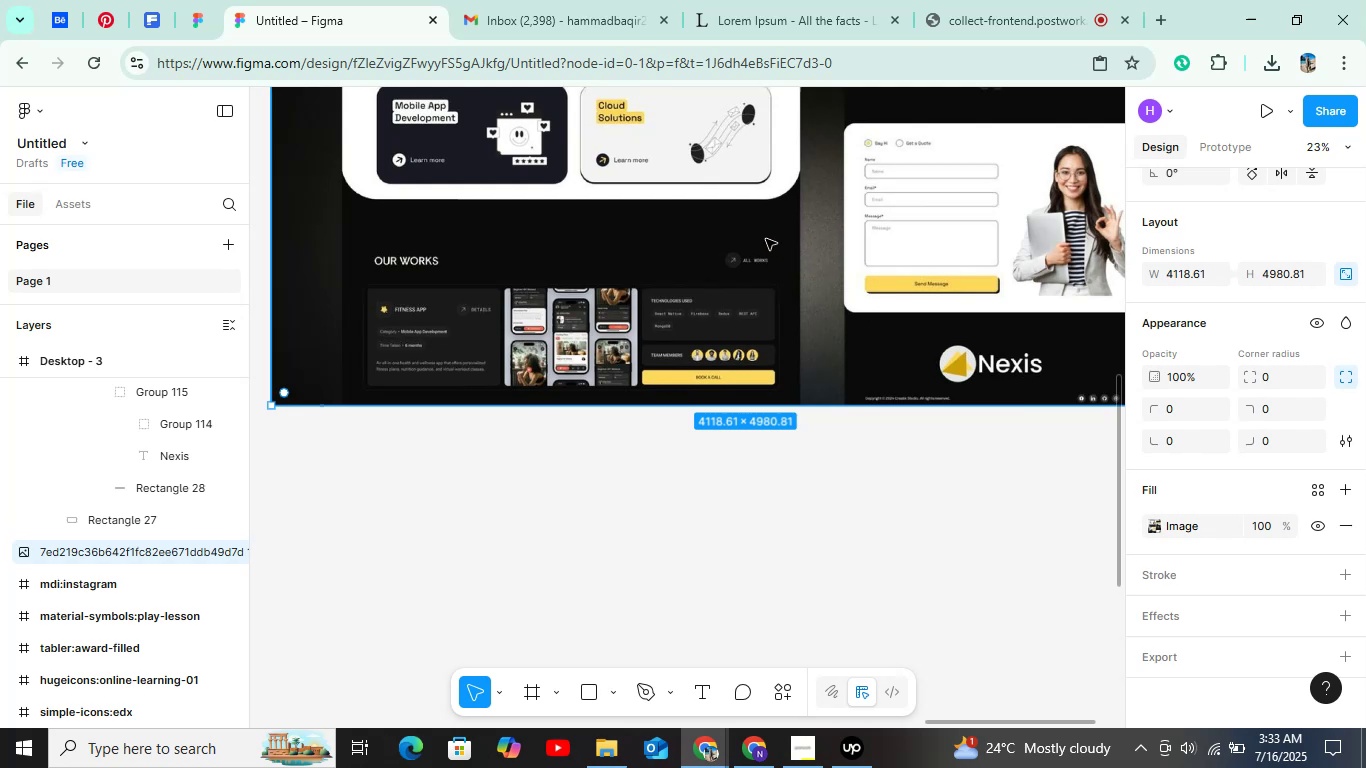 
hold_key(key=ControlLeft, duration=1.56)
scroll: coordinate [766, 239], scroll_direction: down, amount: 7.0
 